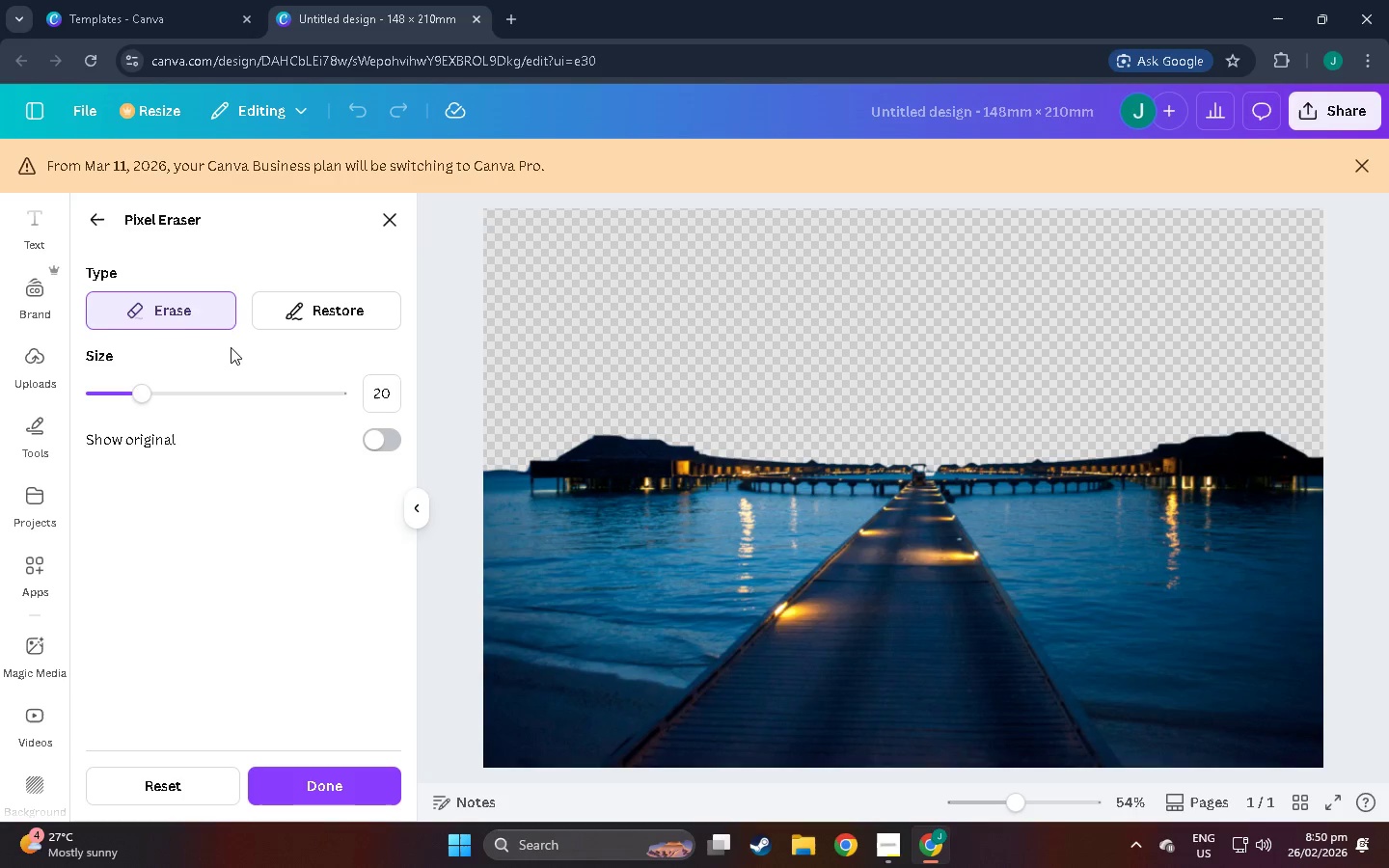 
left_click([167, 311])
 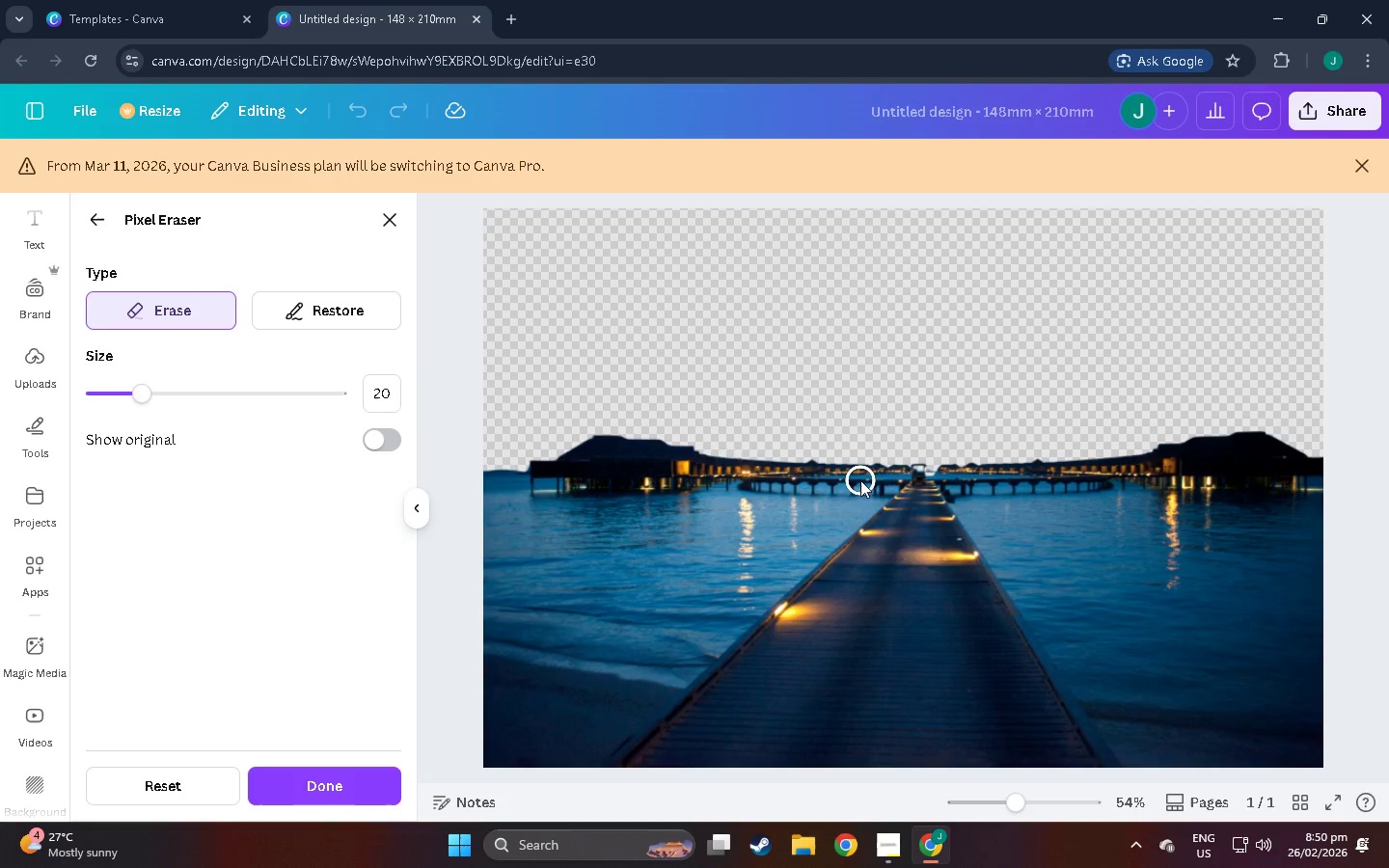 
left_click_drag(start_coordinate=[877, 475], to_coordinate=[524, 460])
 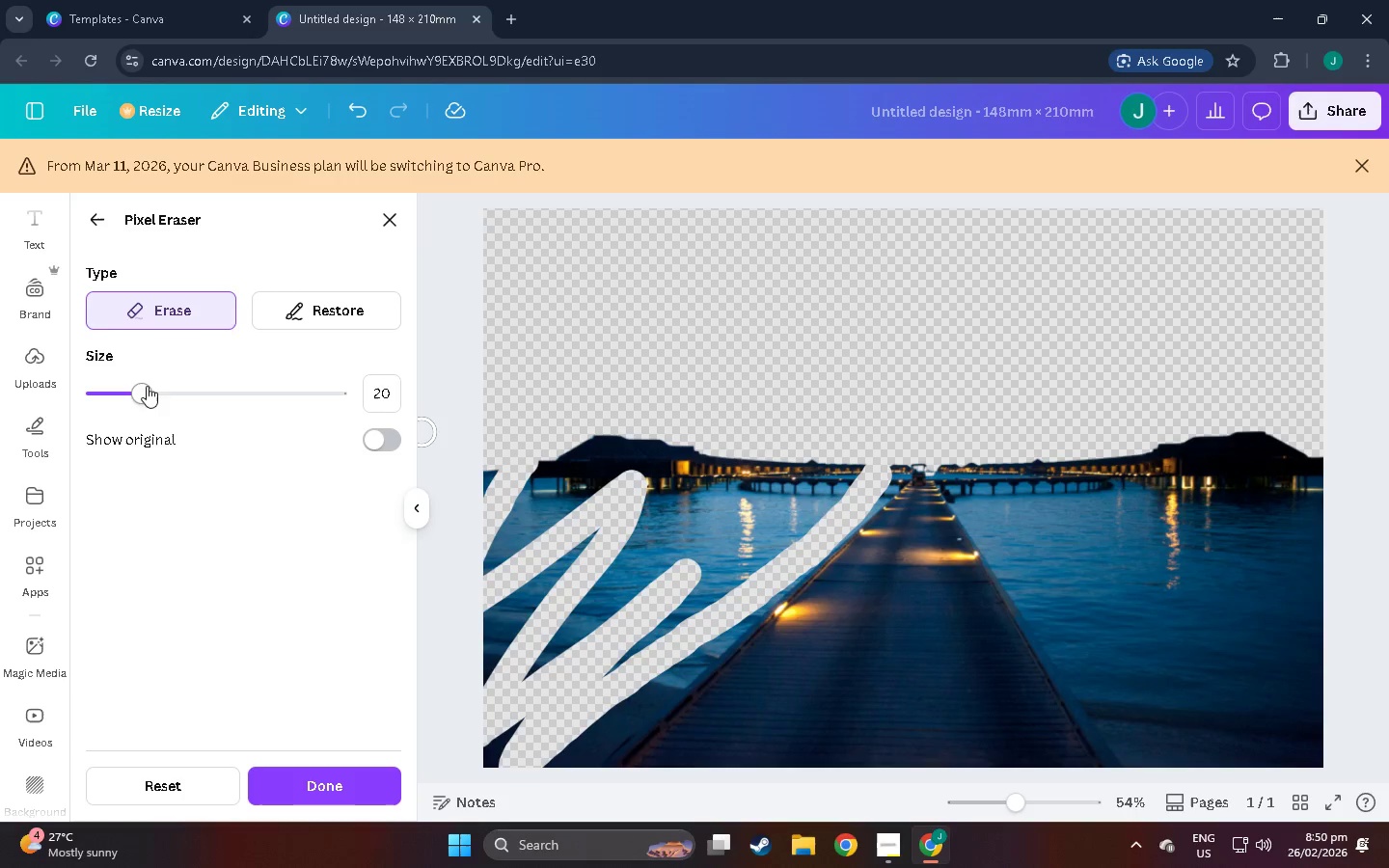 
left_click_drag(start_coordinate=[139, 392], to_coordinate=[253, 403])
 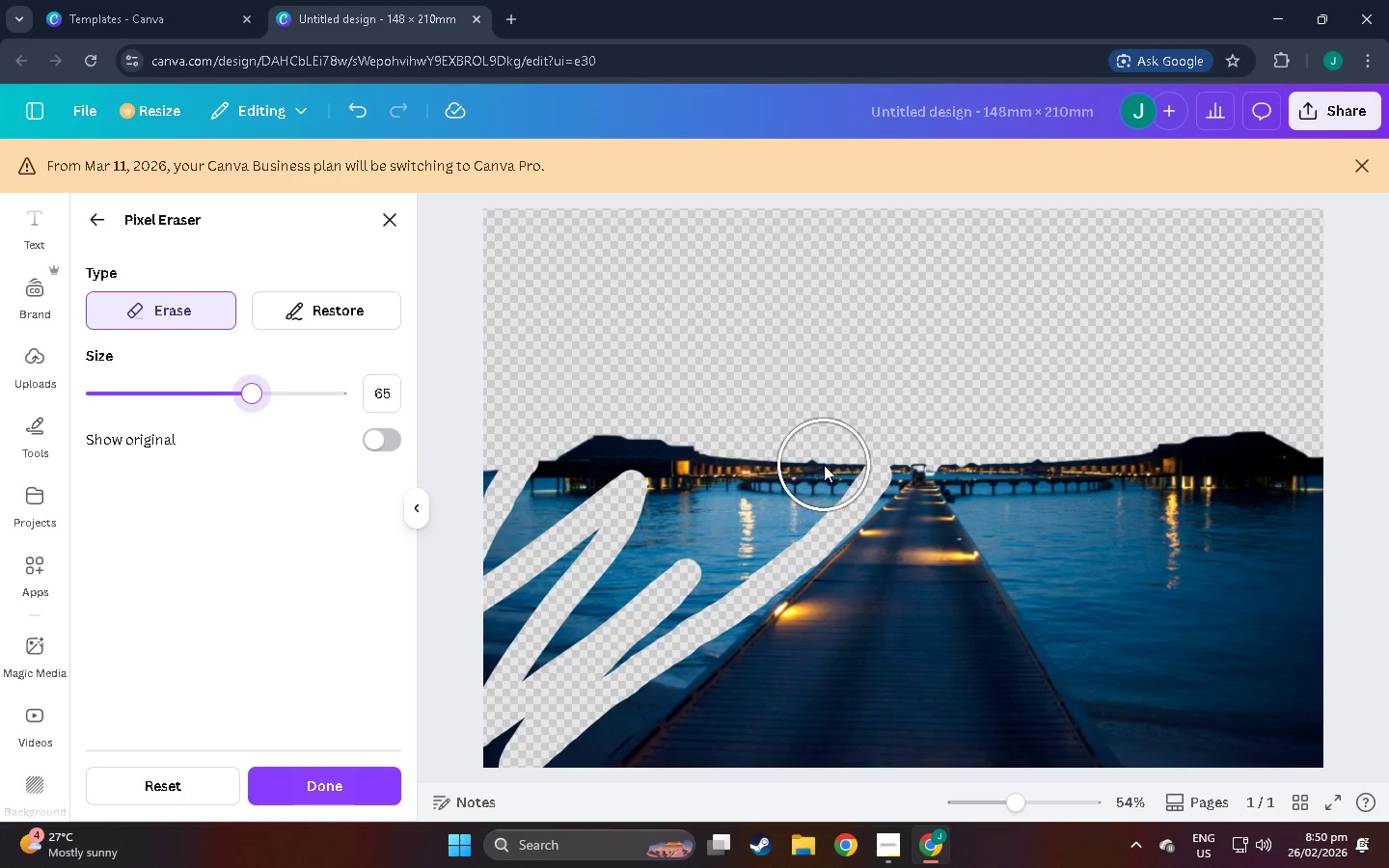 
left_click_drag(start_coordinate=[840, 462], to_coordinate=[796, 521])
 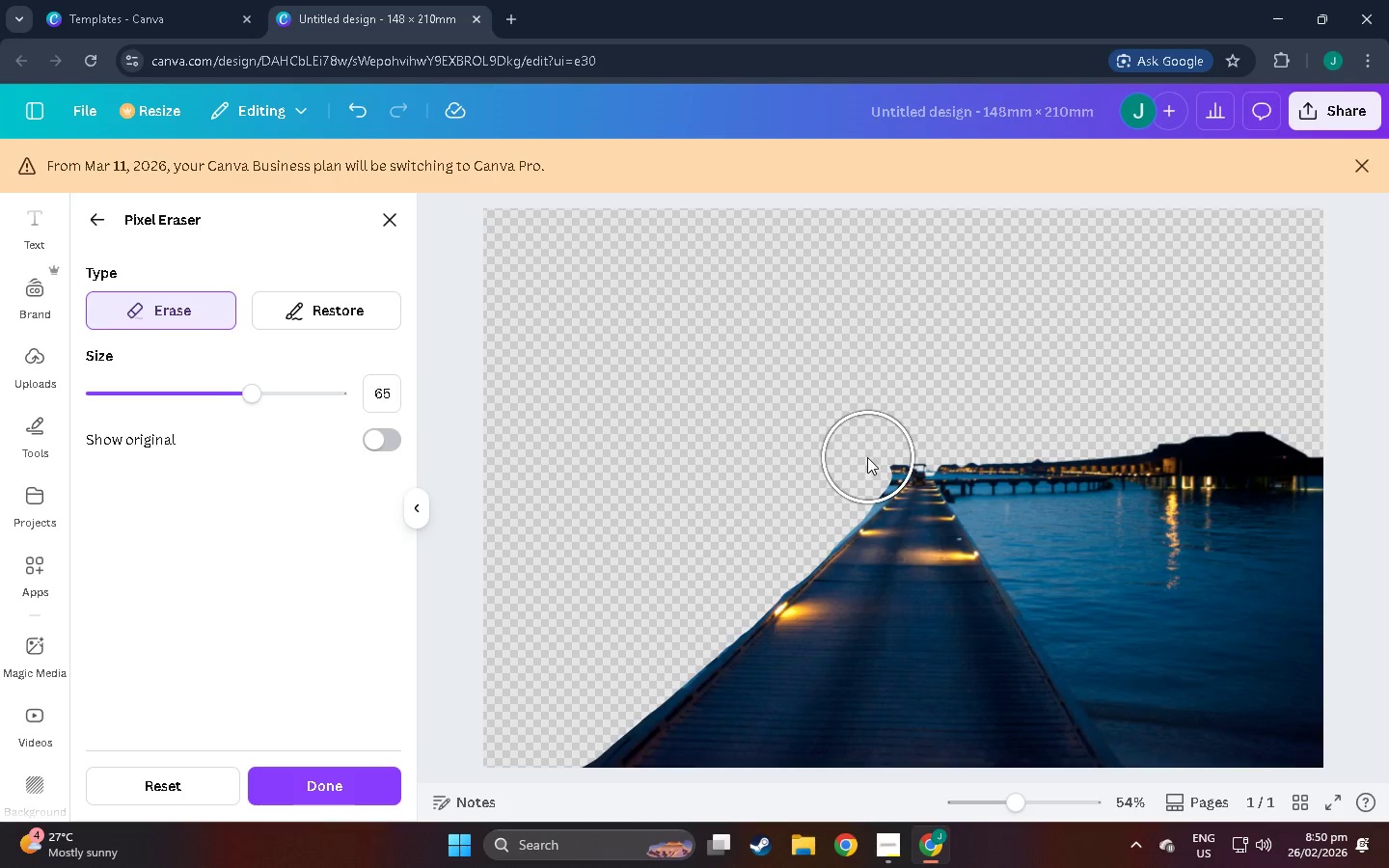 
left_click([864, 457])
 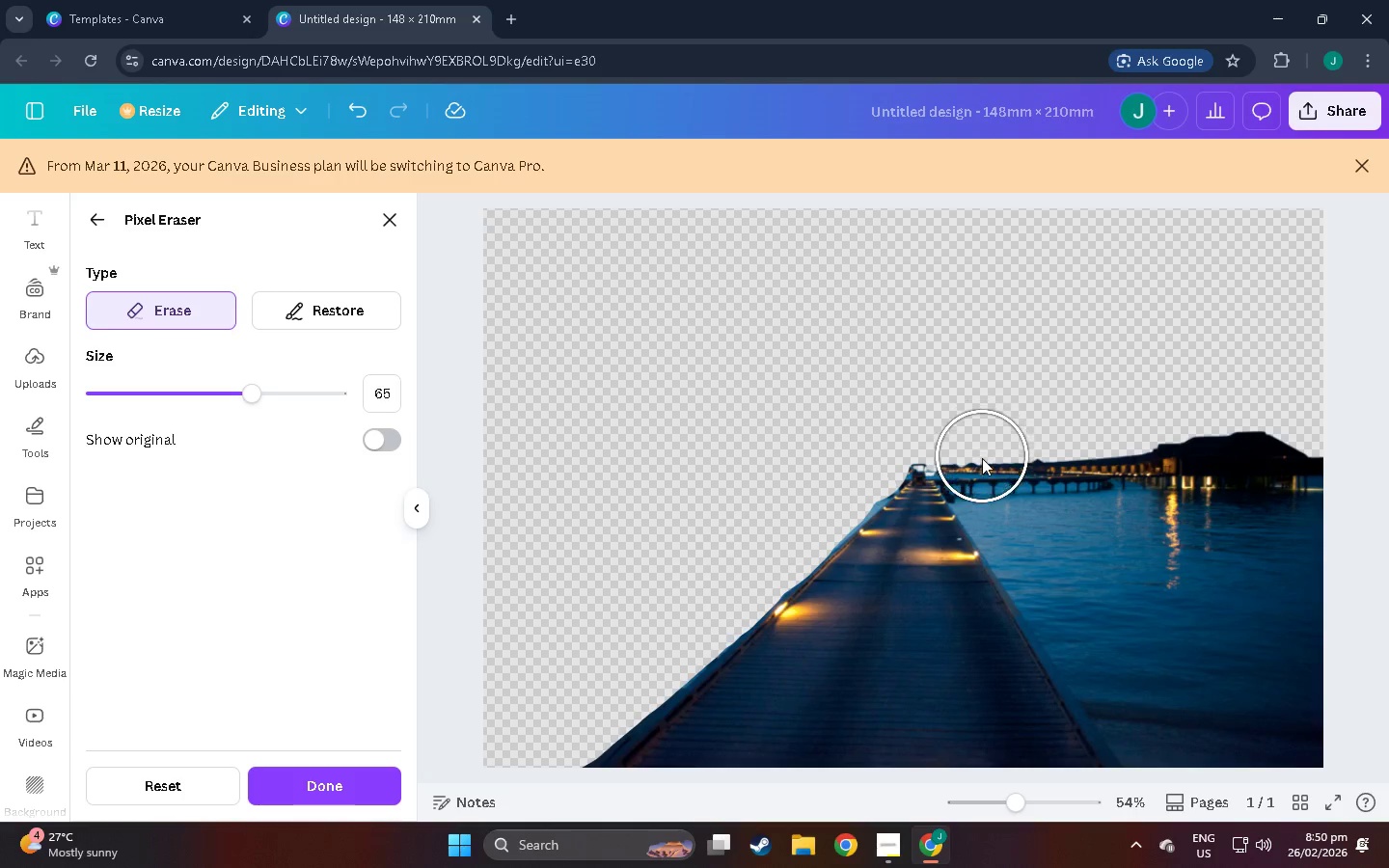 
left_click_drag(start_coordinate=[982, 460], to_coordinate=[1139, 746])
 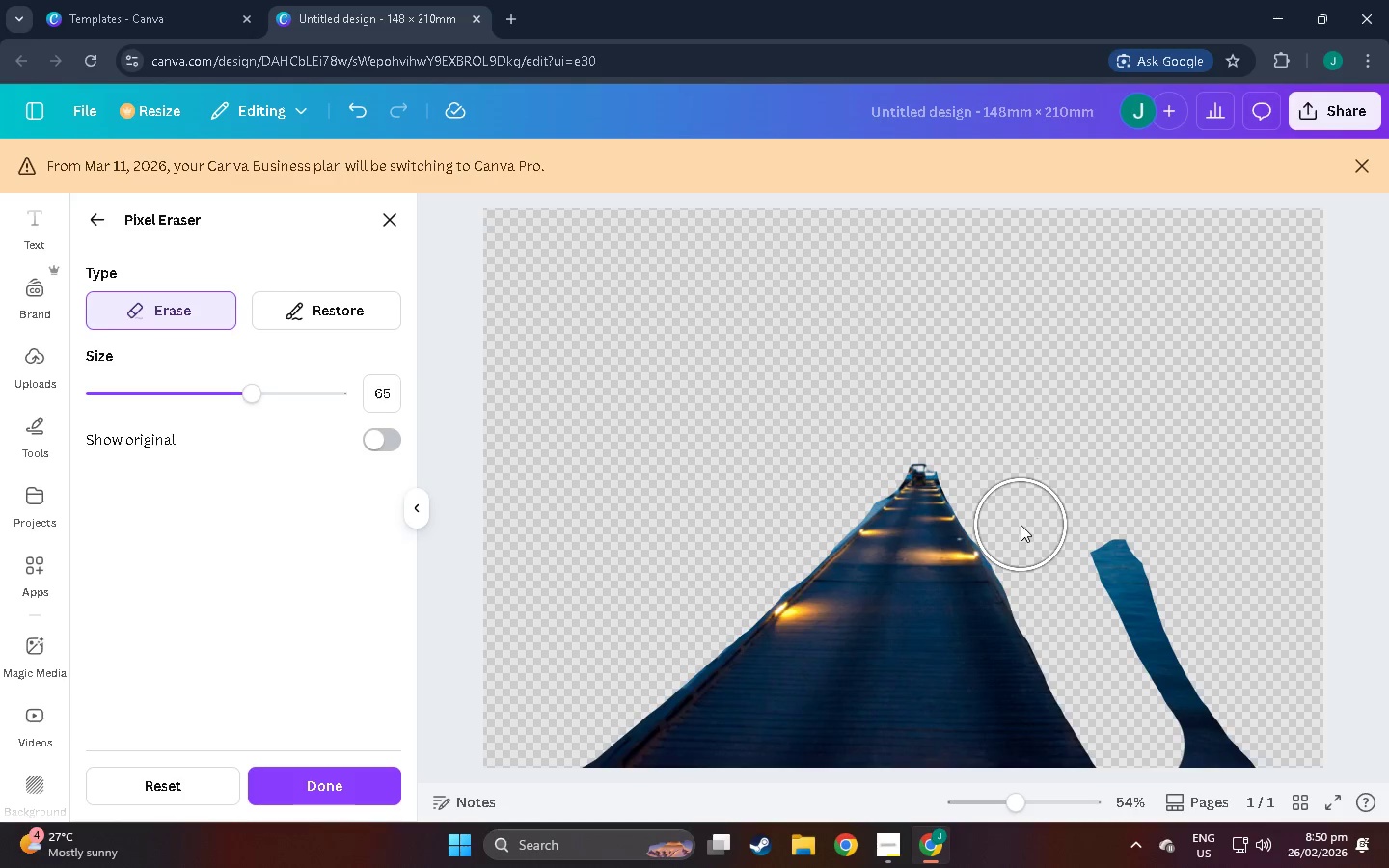 
left_click([1021, 536])
 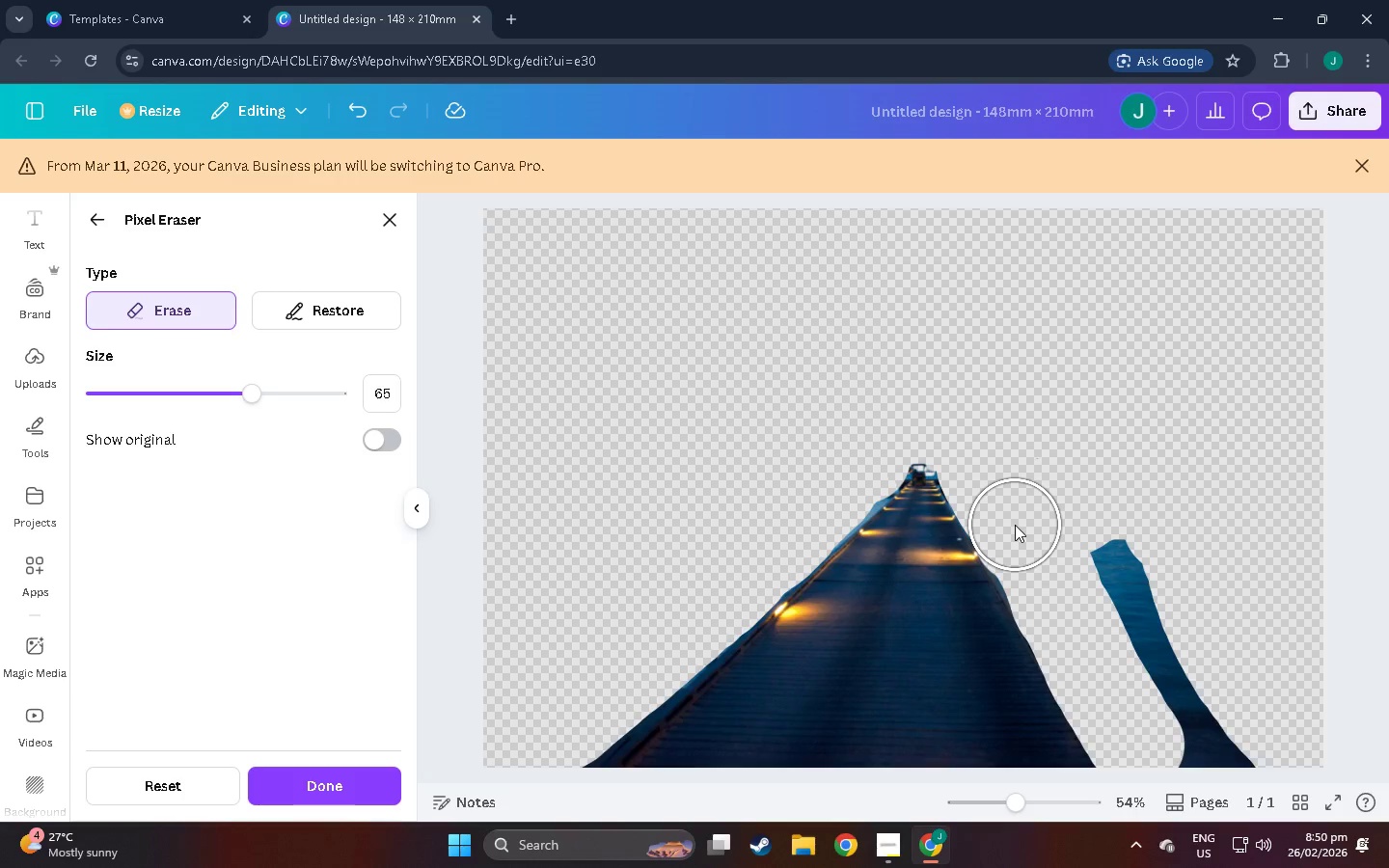 
left_click([1015, 525])
 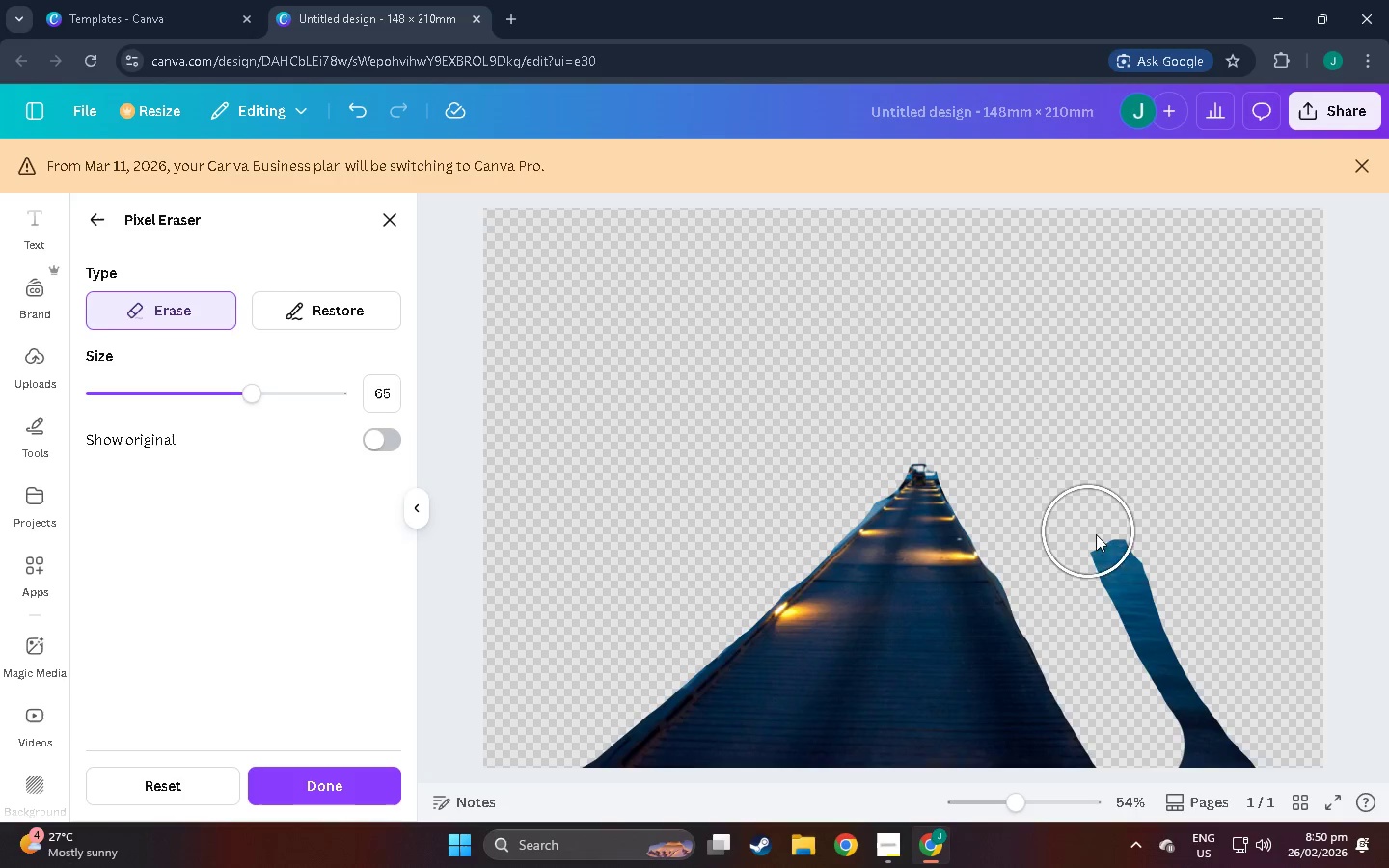 
left_click_drag(start_coordinate=[1103, 537], to_coordinate=[1118, 448])
 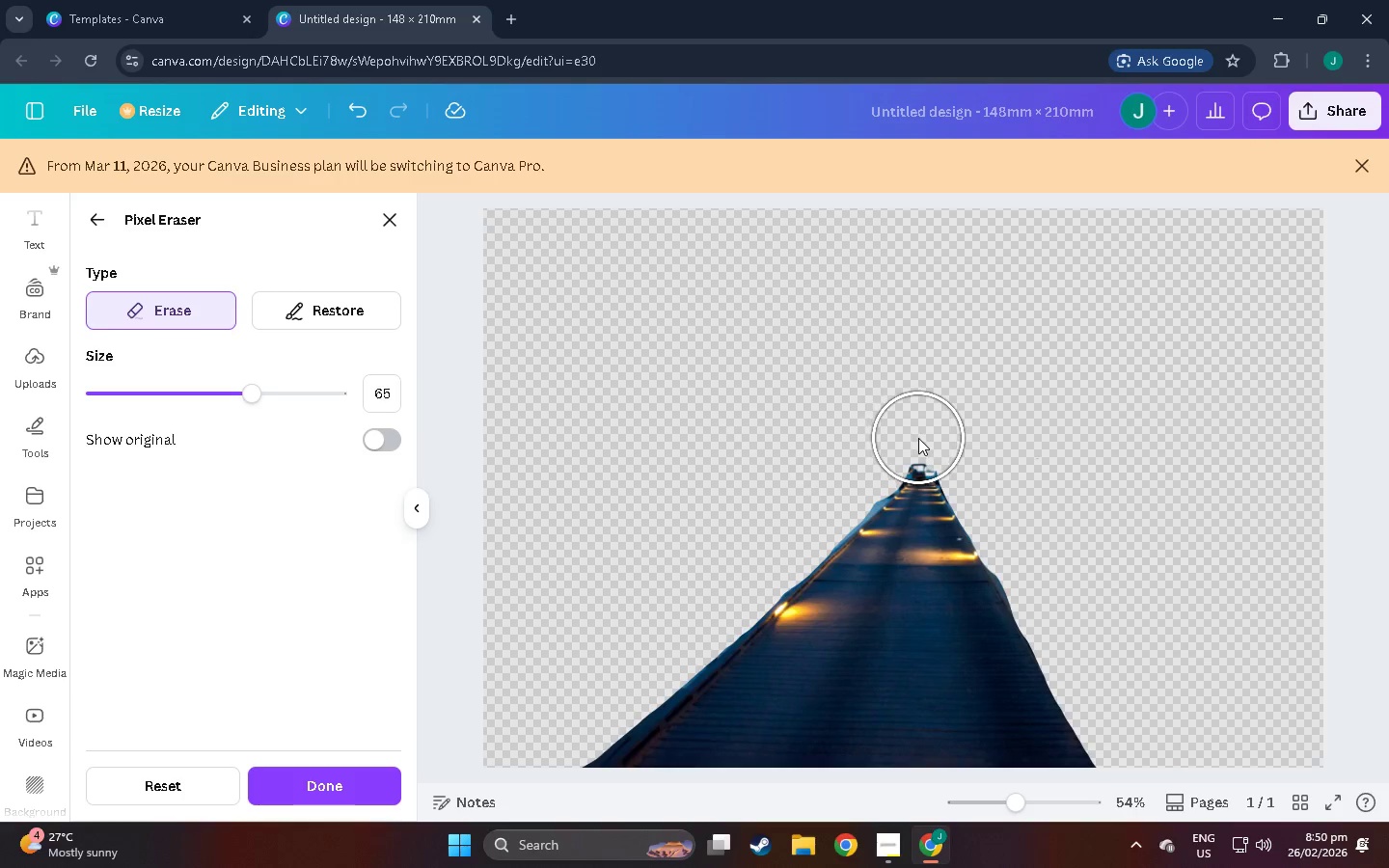 
left_click([918, 433])
 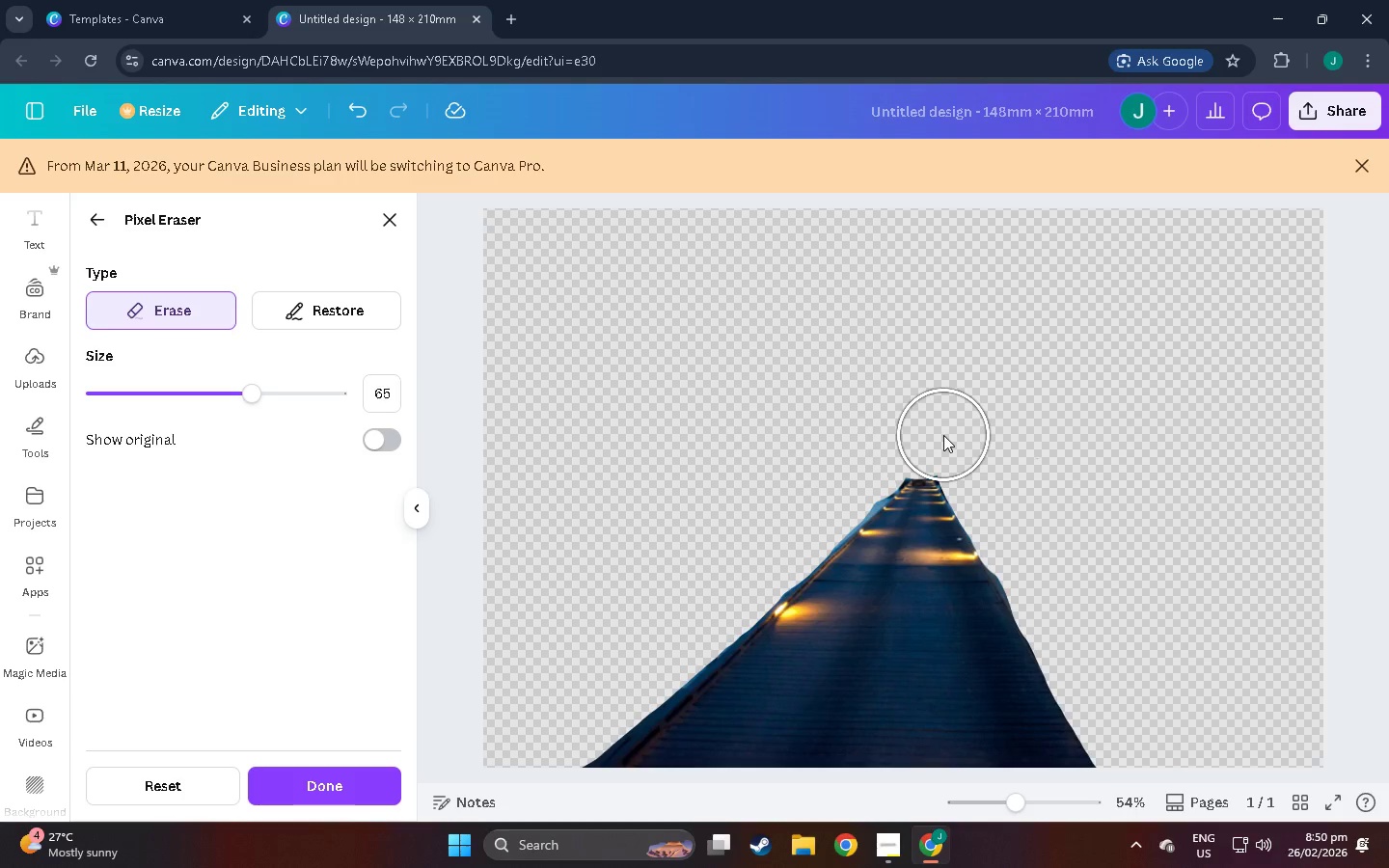 
left_click([943, 435])
 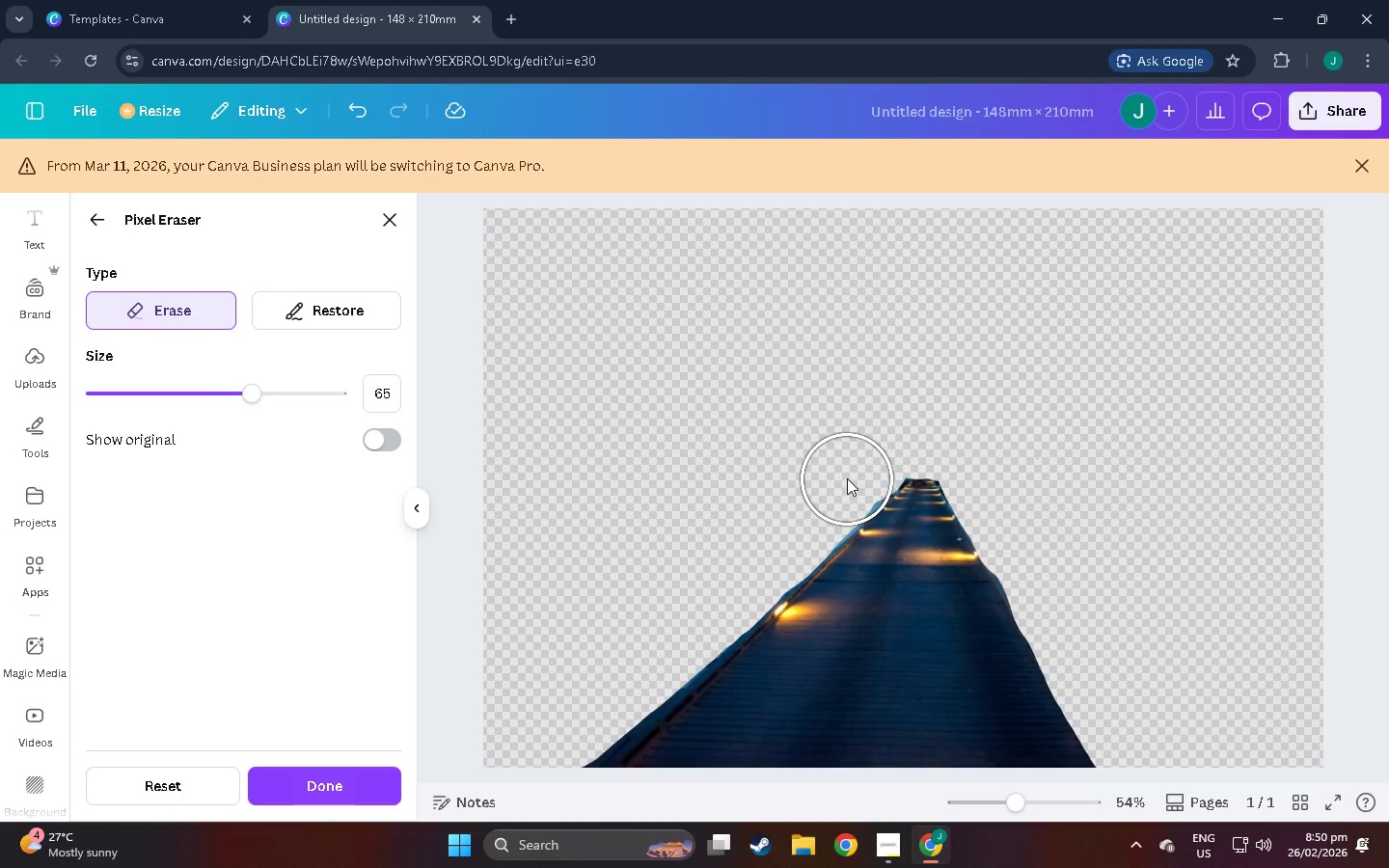 
left_click([846, 476])
 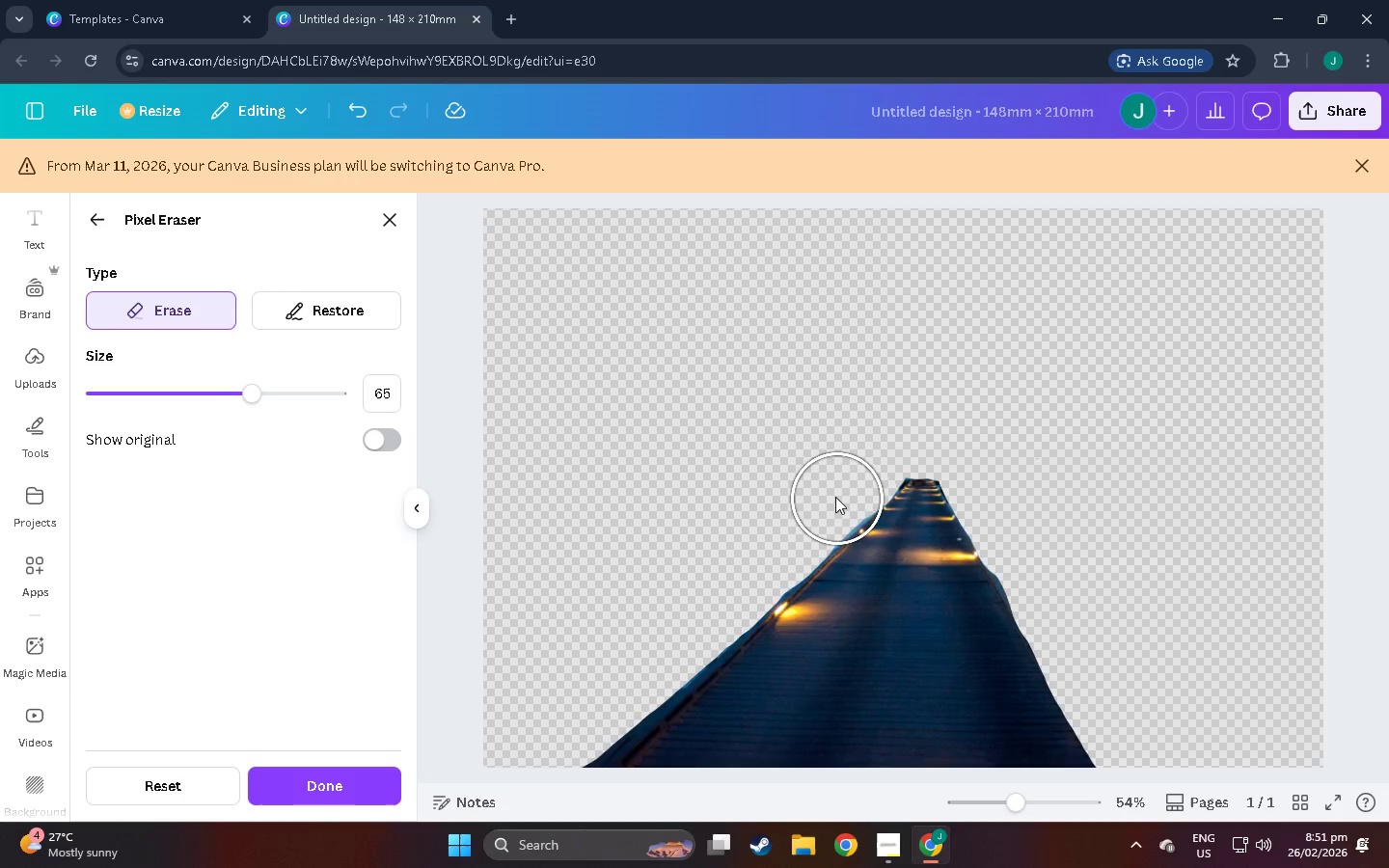 
left_click([831, 492])
 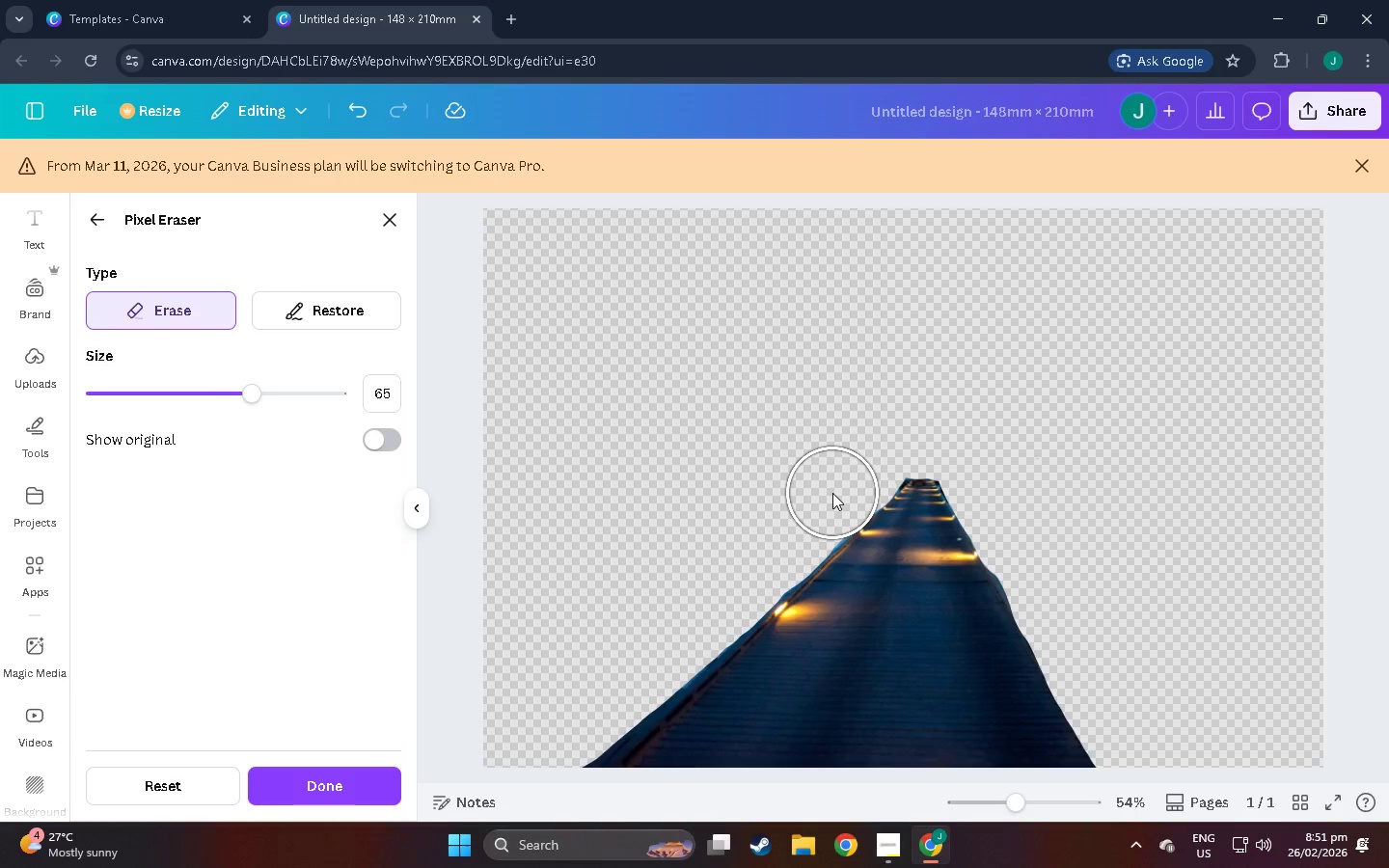 
left_click_drag(start_coordinate=[832, 493], to_coordinate=[808, 520])
 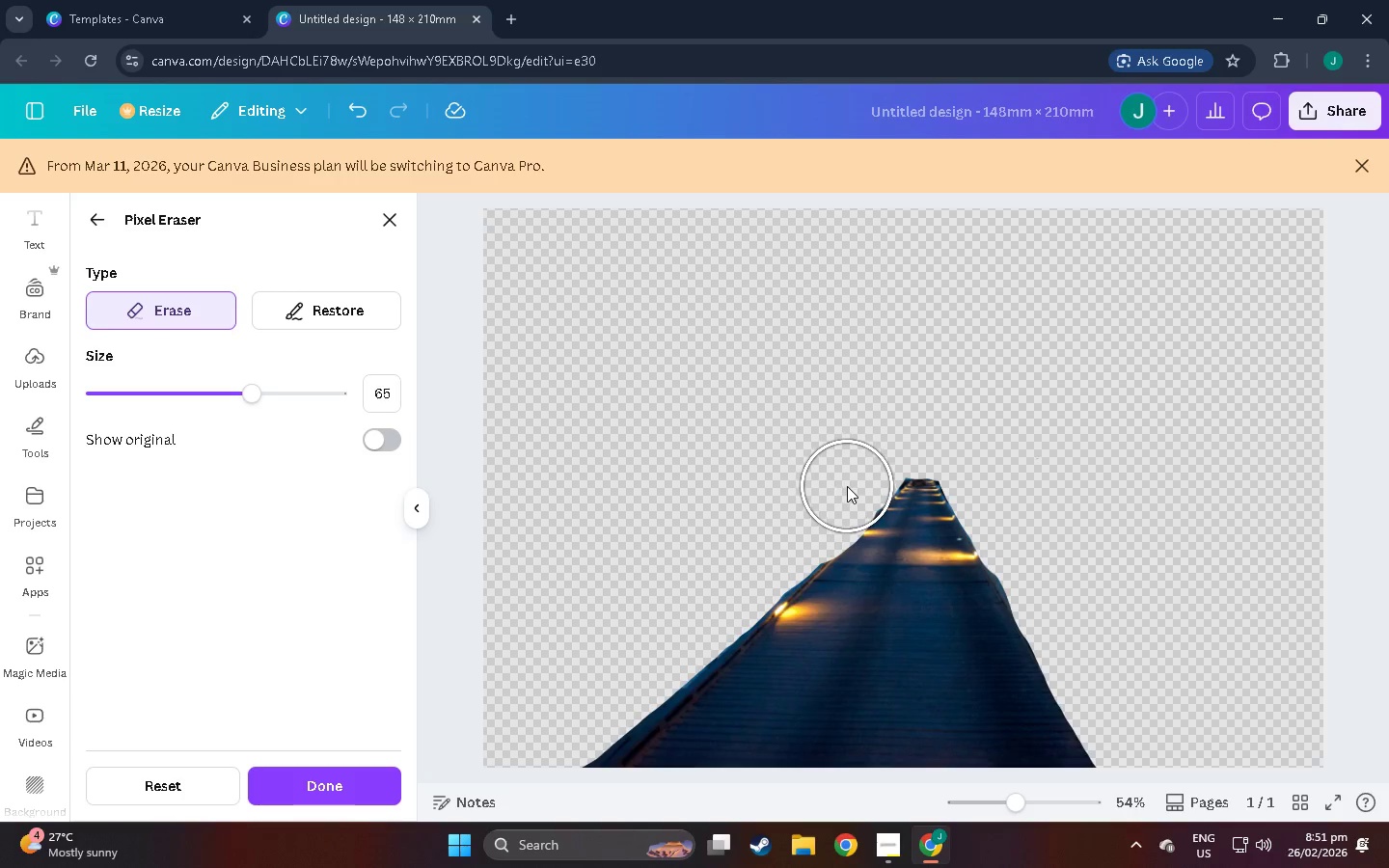 
key(Control+Z)
 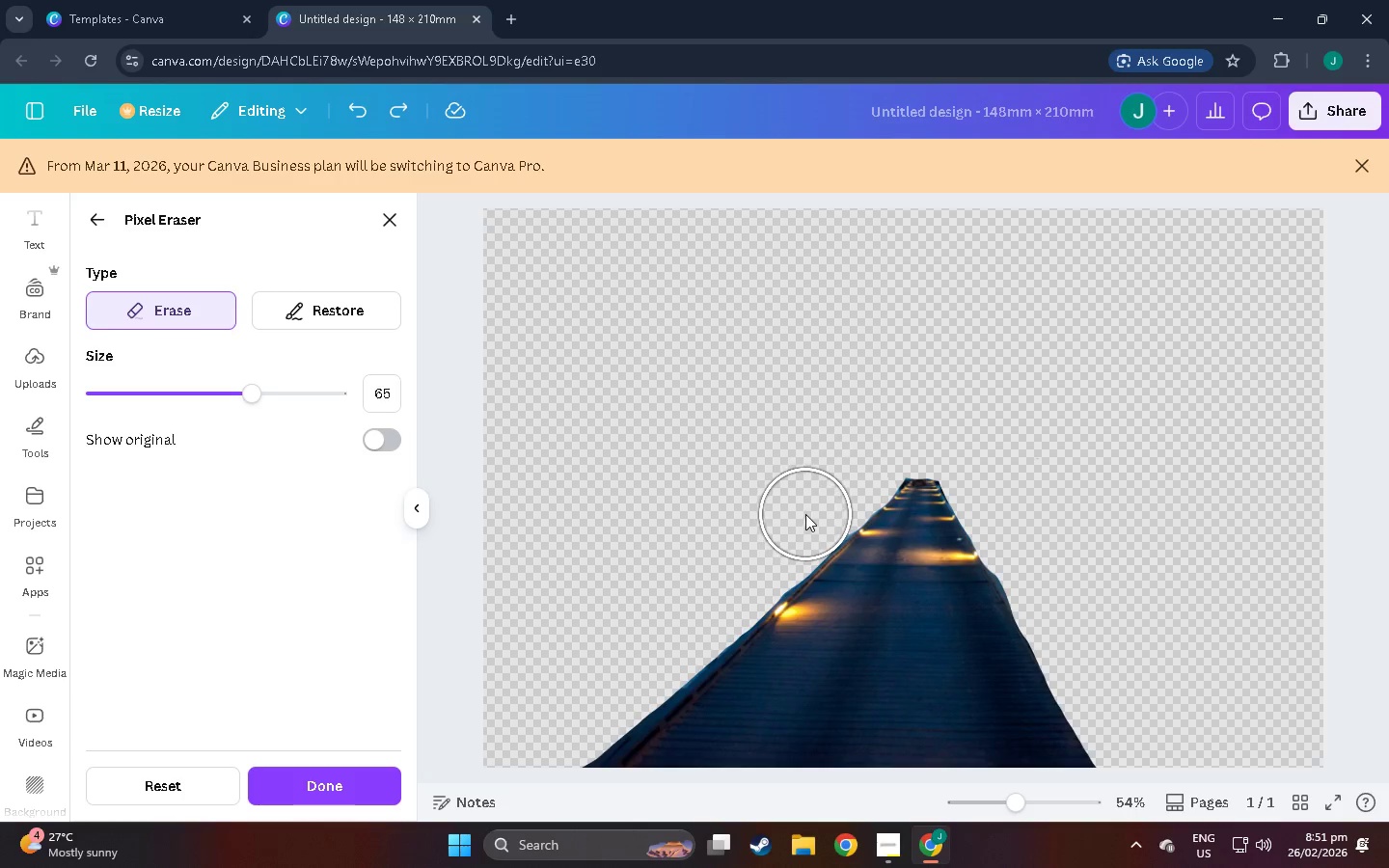 
left_click([809, 514])
 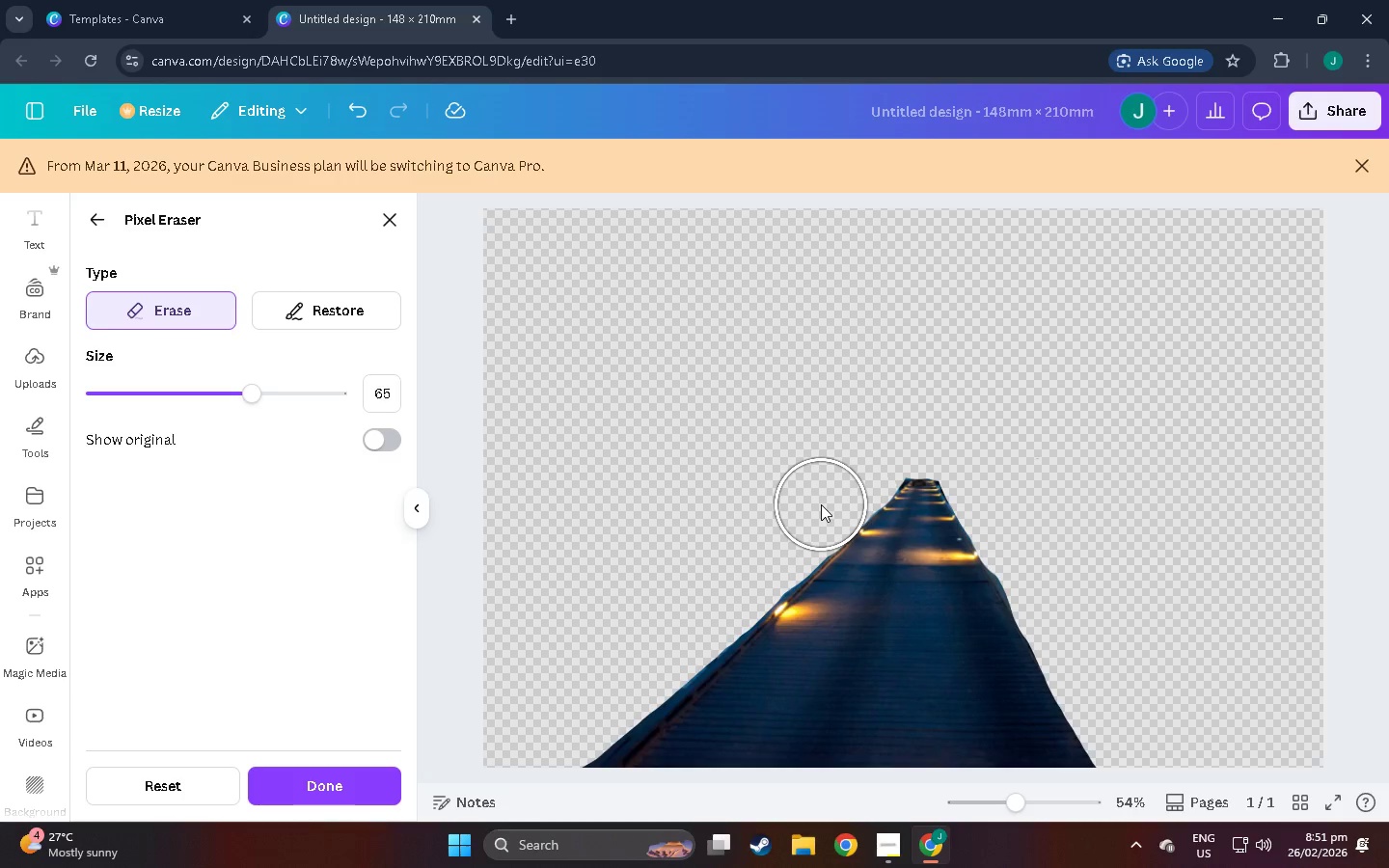 
left_click([821, 504])
 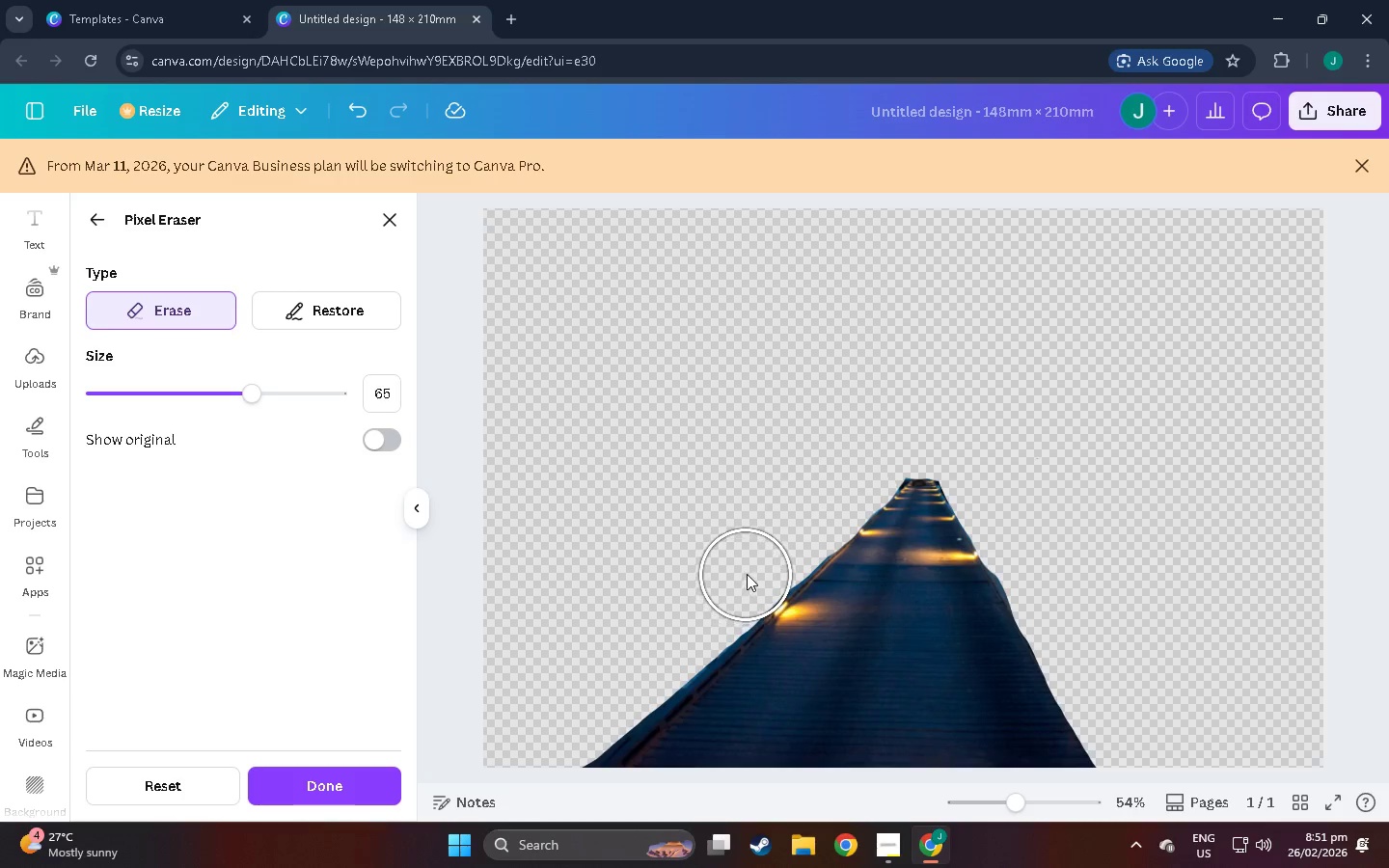 
left_click([749, 571])
 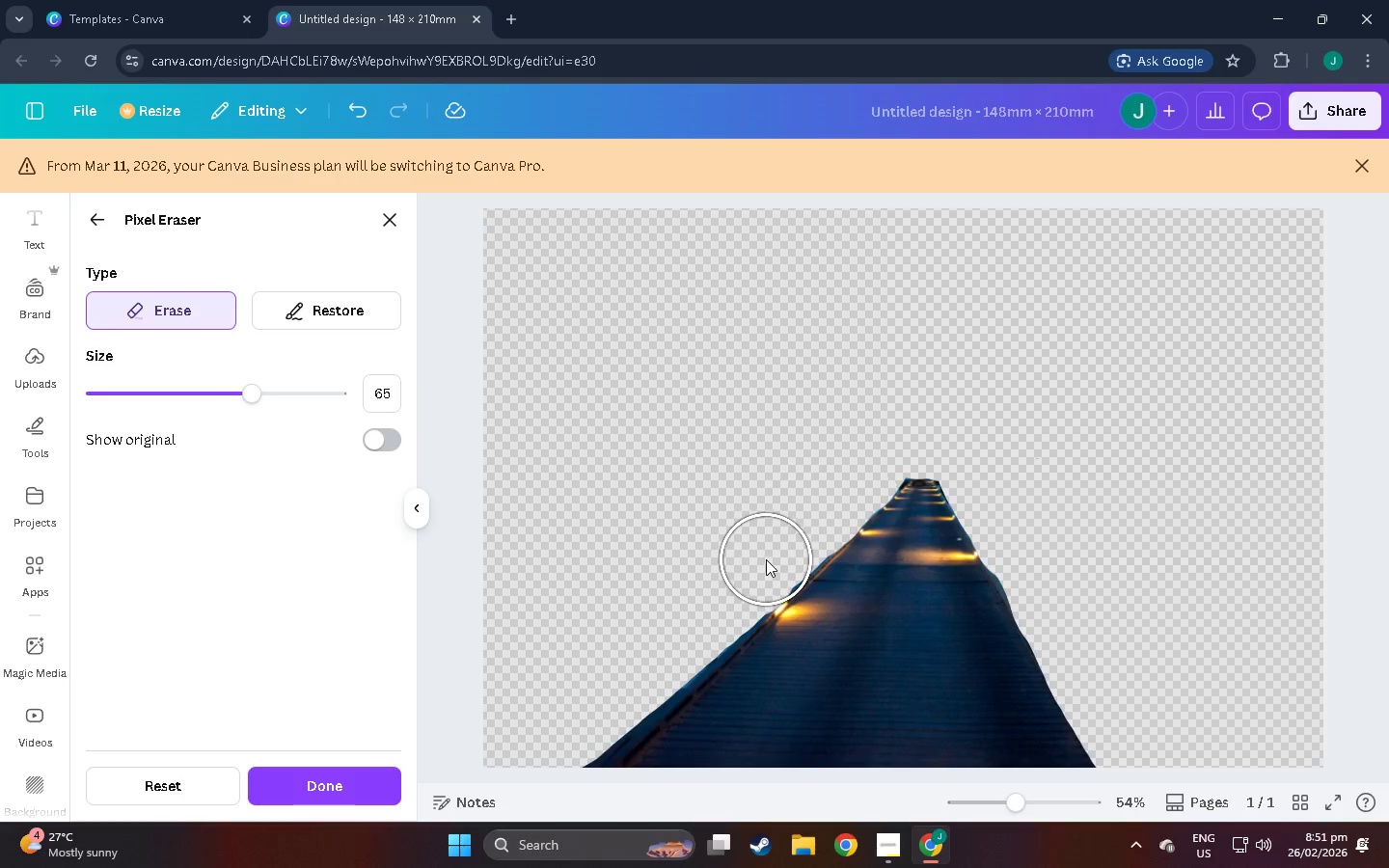 
left_click([766, 557])
 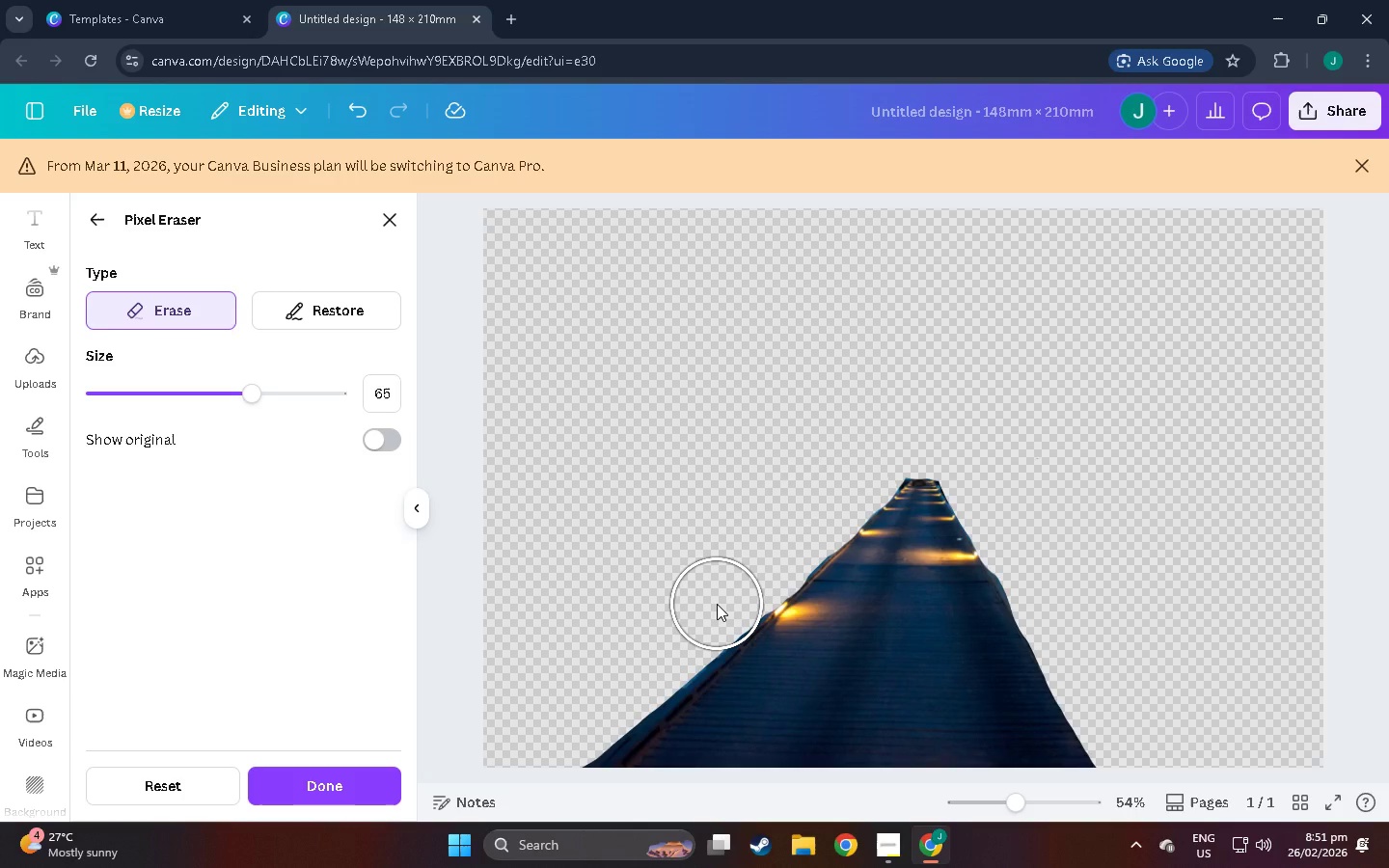 
left_click([717, 604])
 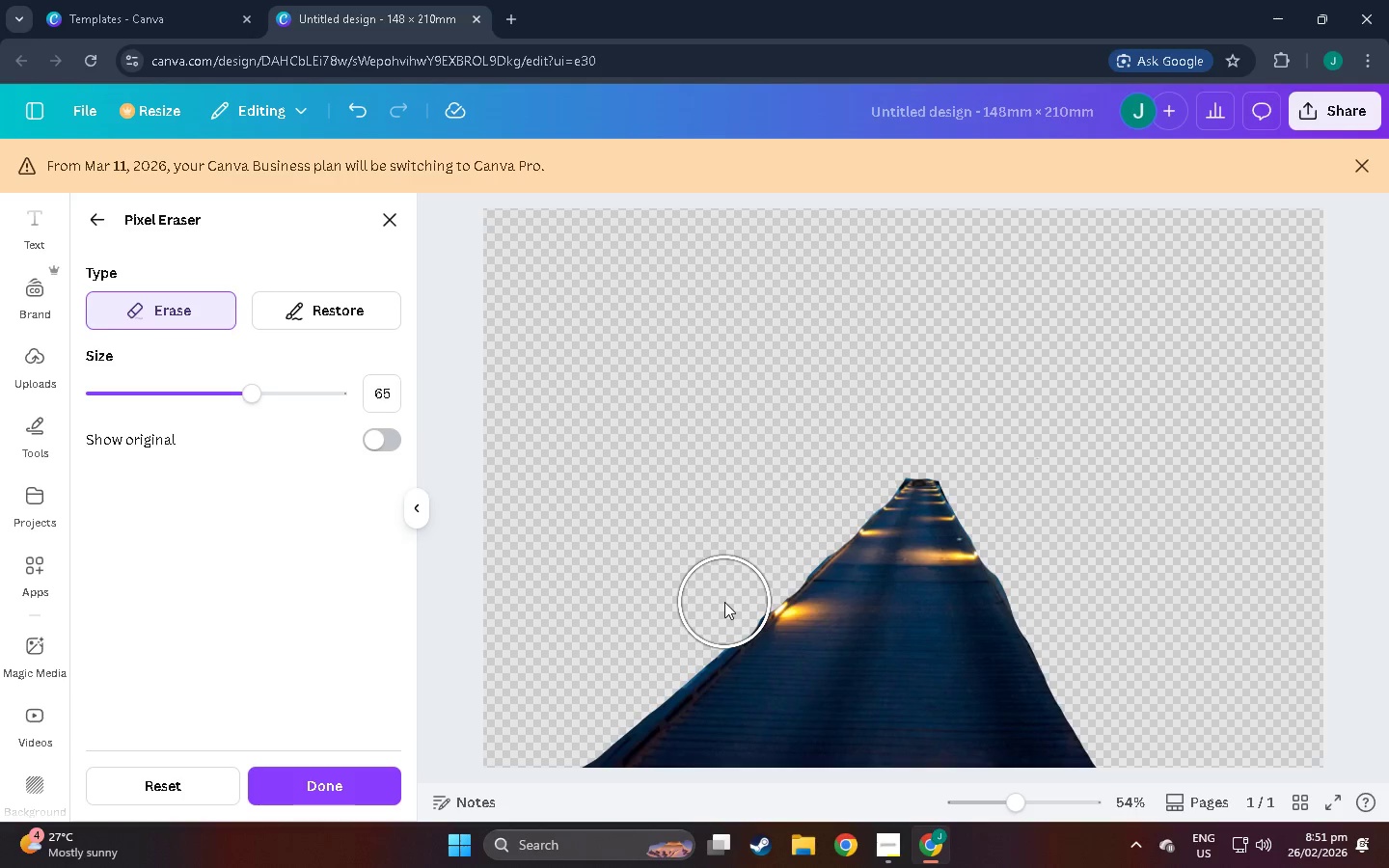 
left_click([724, 602])
 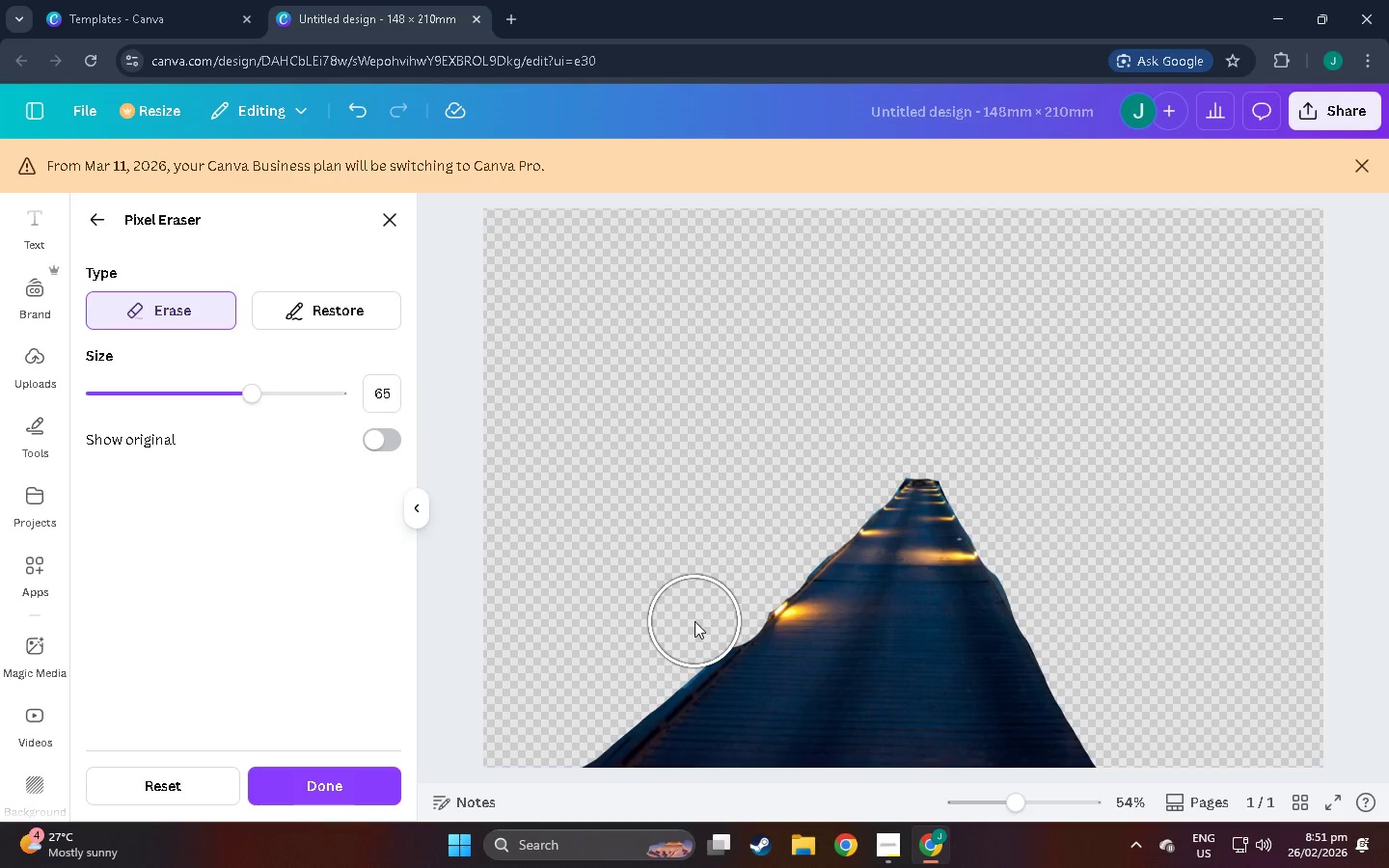 
double_click([694, 628])
 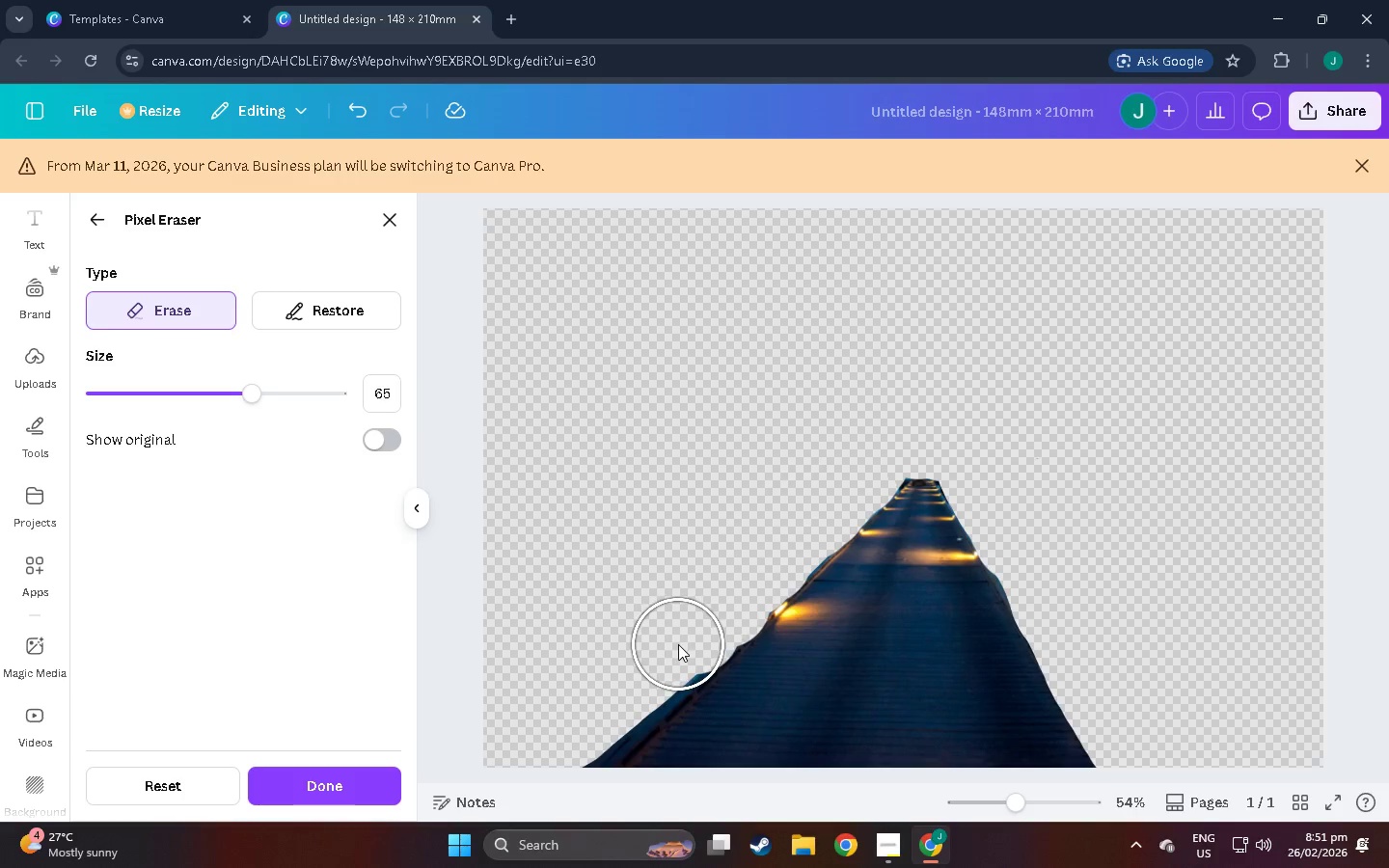 
left_click([677, 644])
 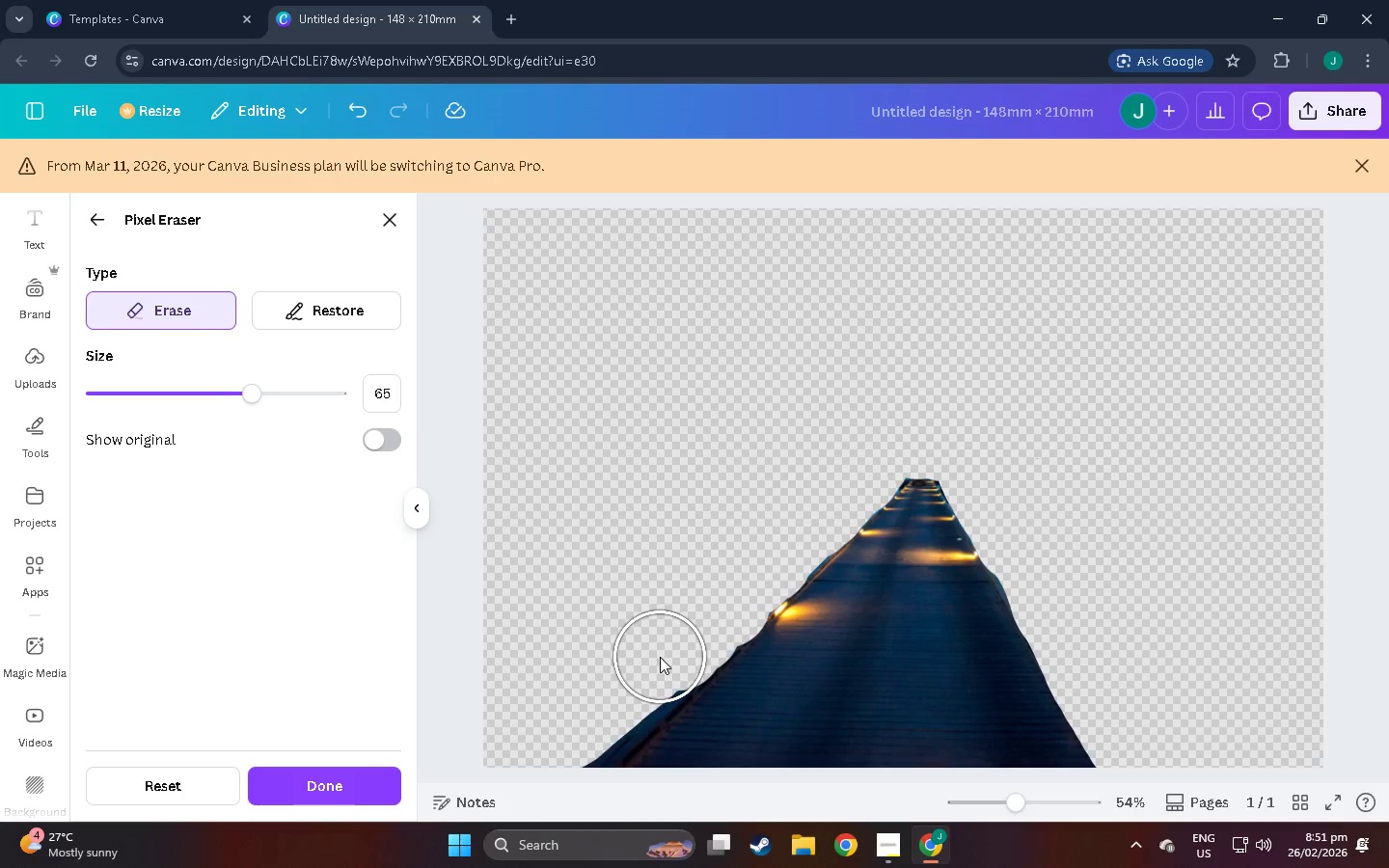 
left_click([660, 657])
 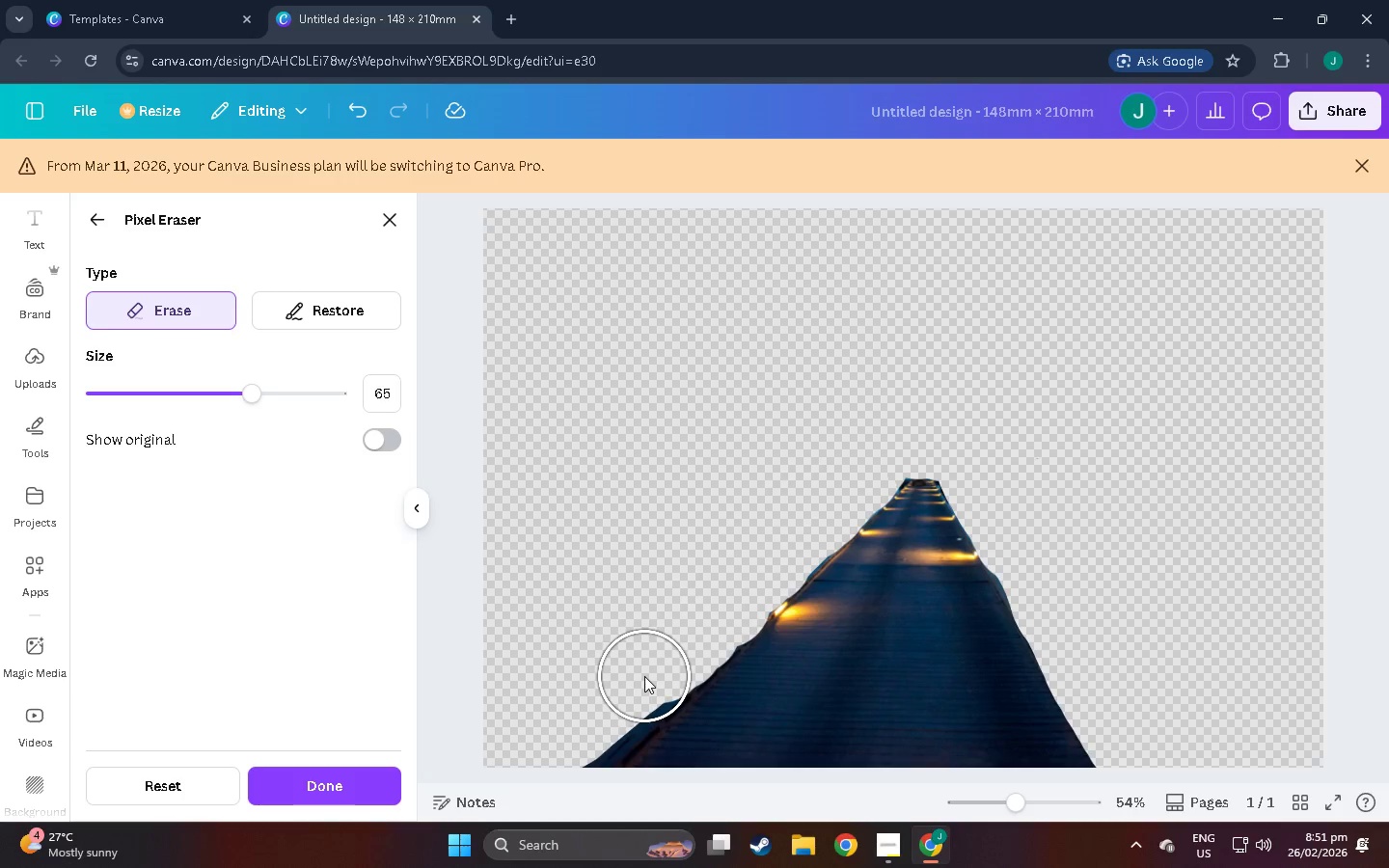 
left_click([644, 676])
 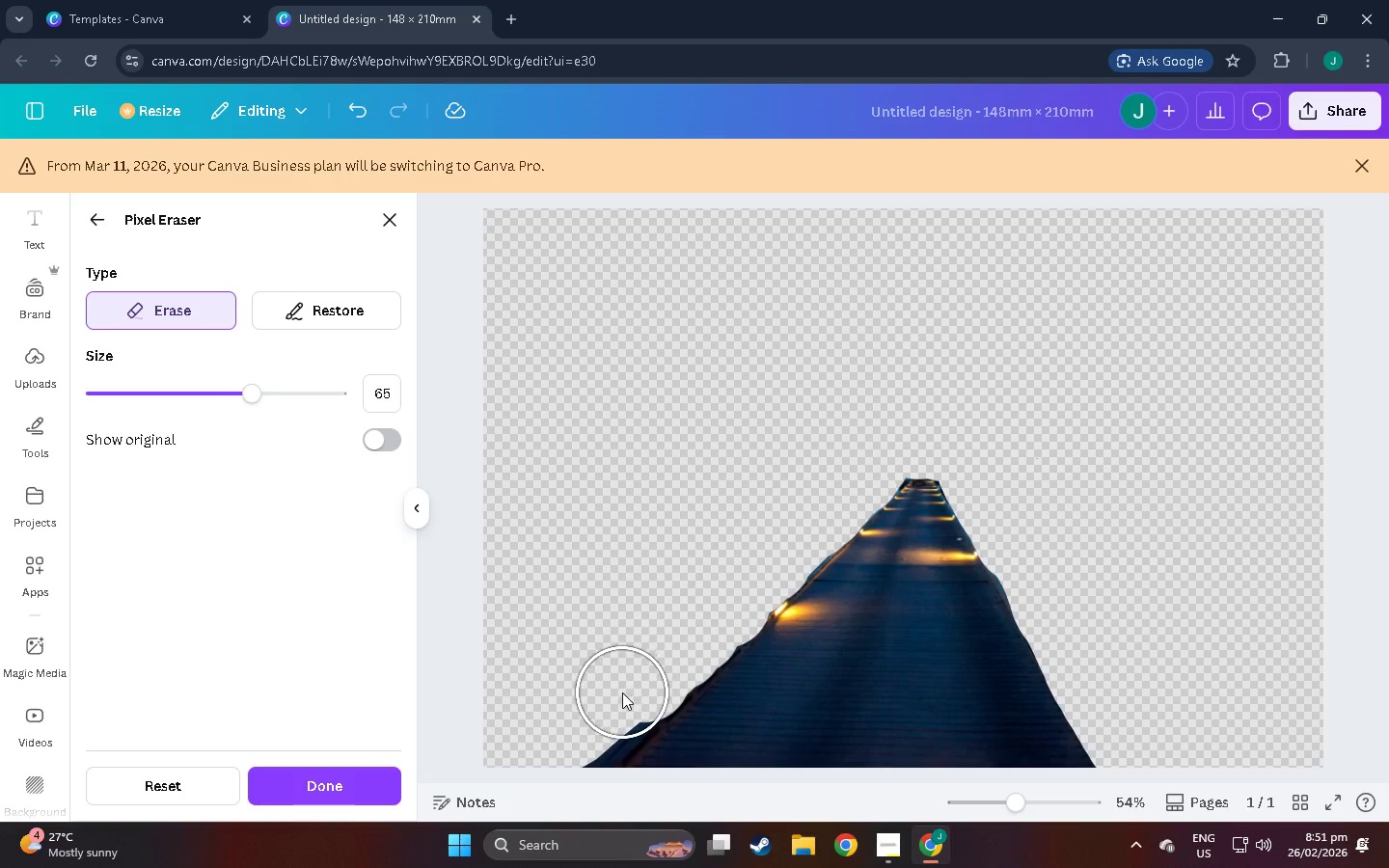 
left_click([622, 692])
 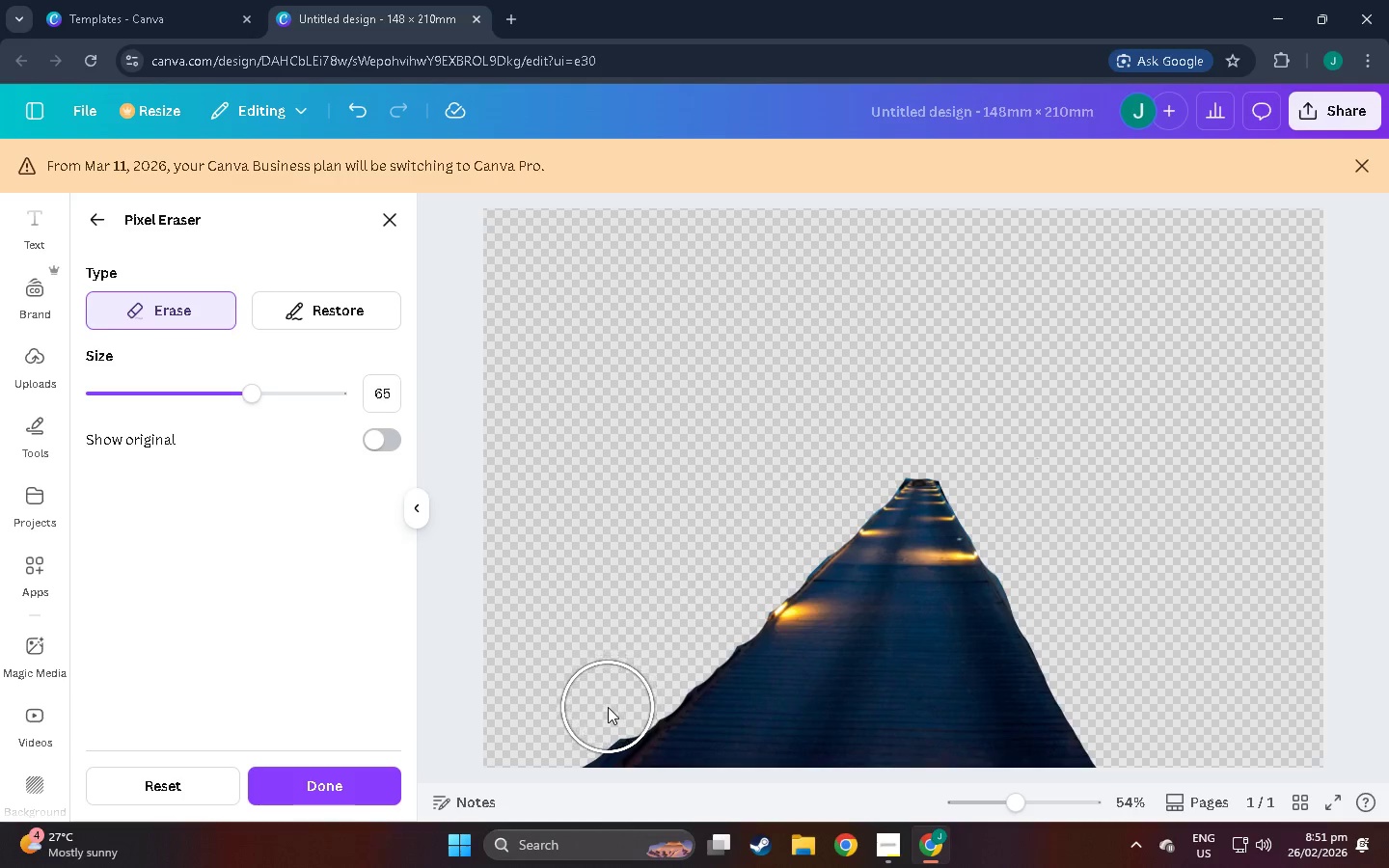 
left_click([607, 708])
 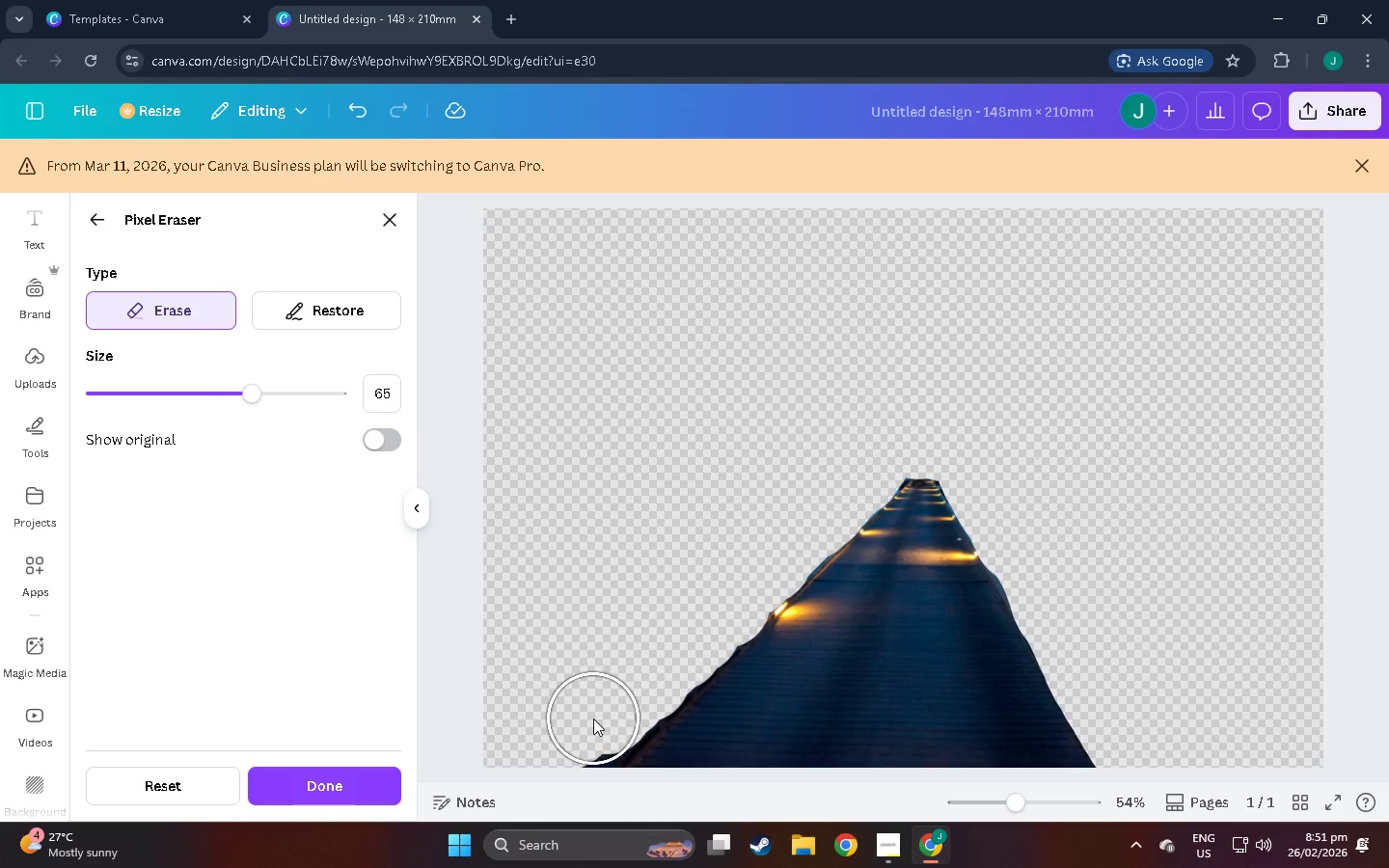 
left_click([593, 720])
 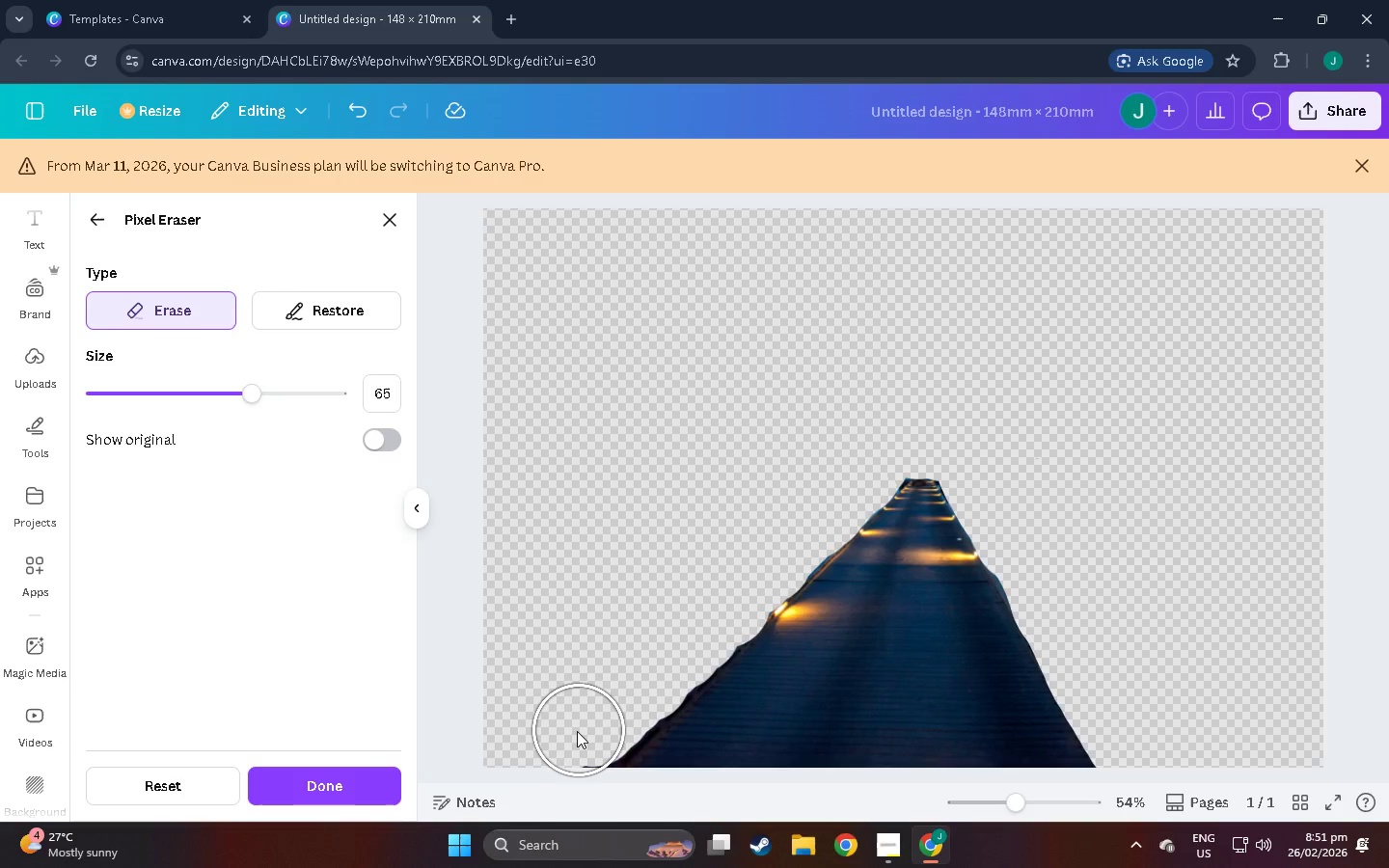 
left_click([577, 731])
 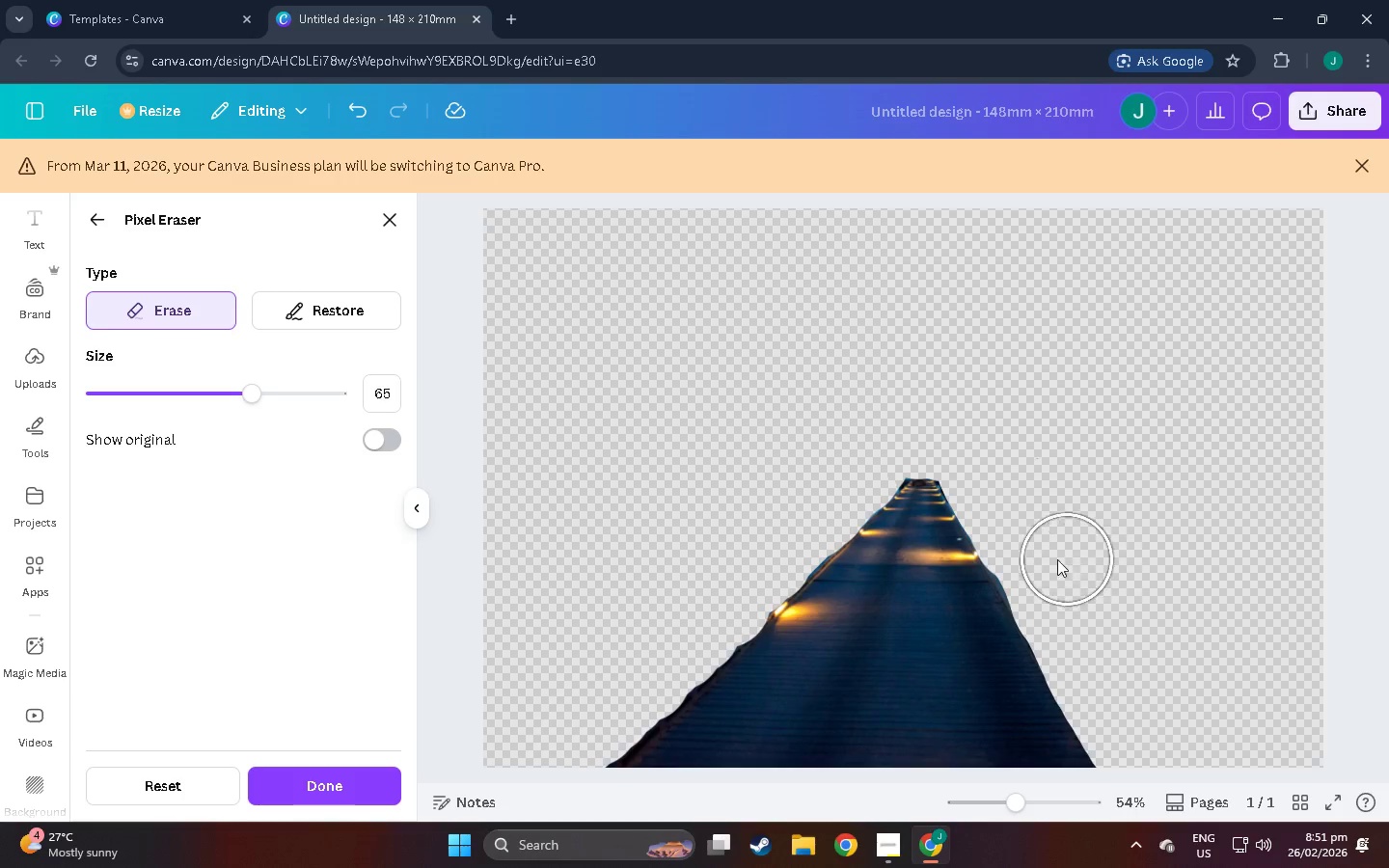 
left_click_drag(start_coordinate=[1034, 554], to_coordinate=[1128, 772])
 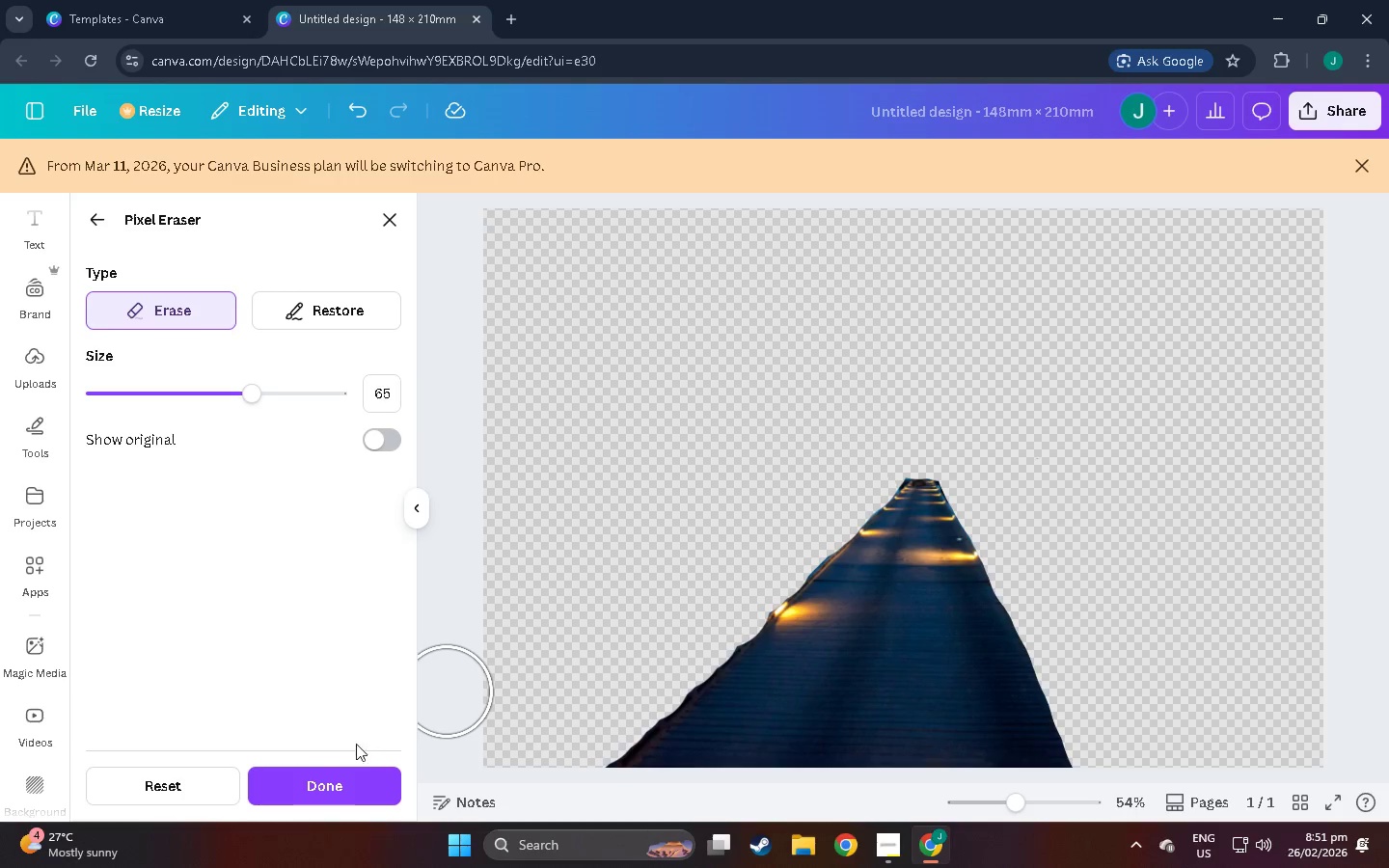 
double_click([334, 789])
 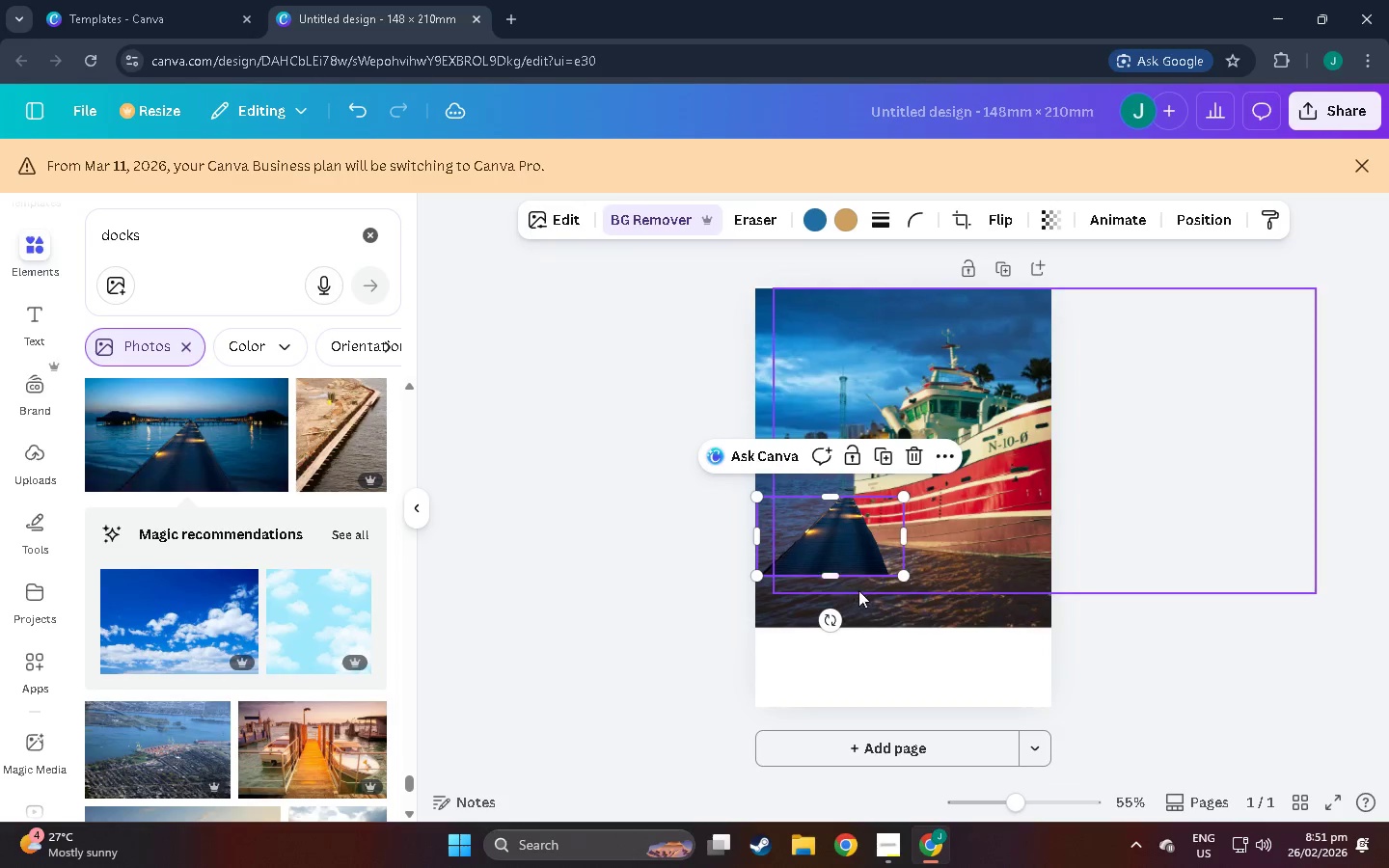 
left_click_drag(start_coordinate=[763, 577], to_coordinate=[620, 769])
 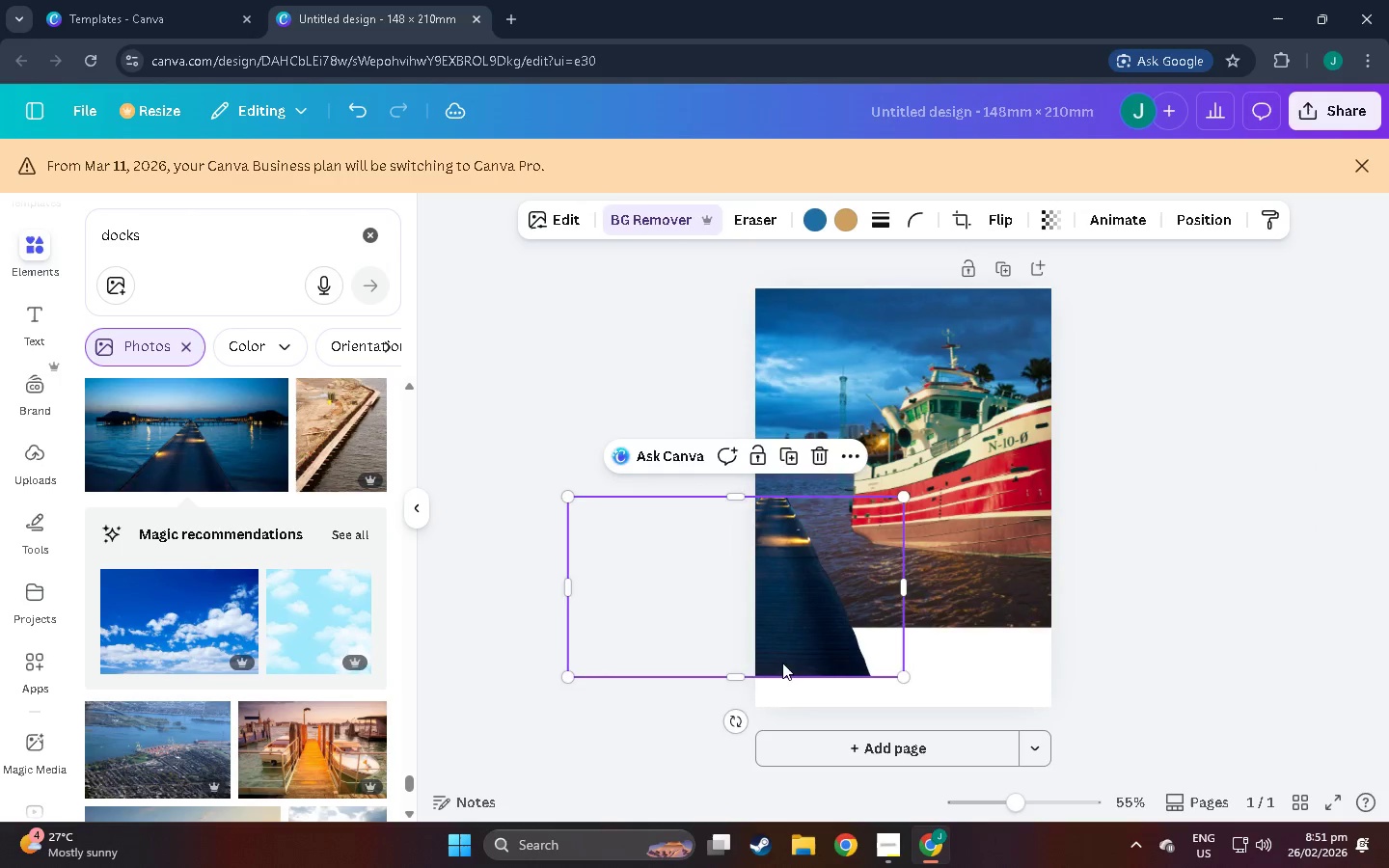 
left_click_drag(start_coordinate=[783, 663], to_coordinate=[849, 610])
 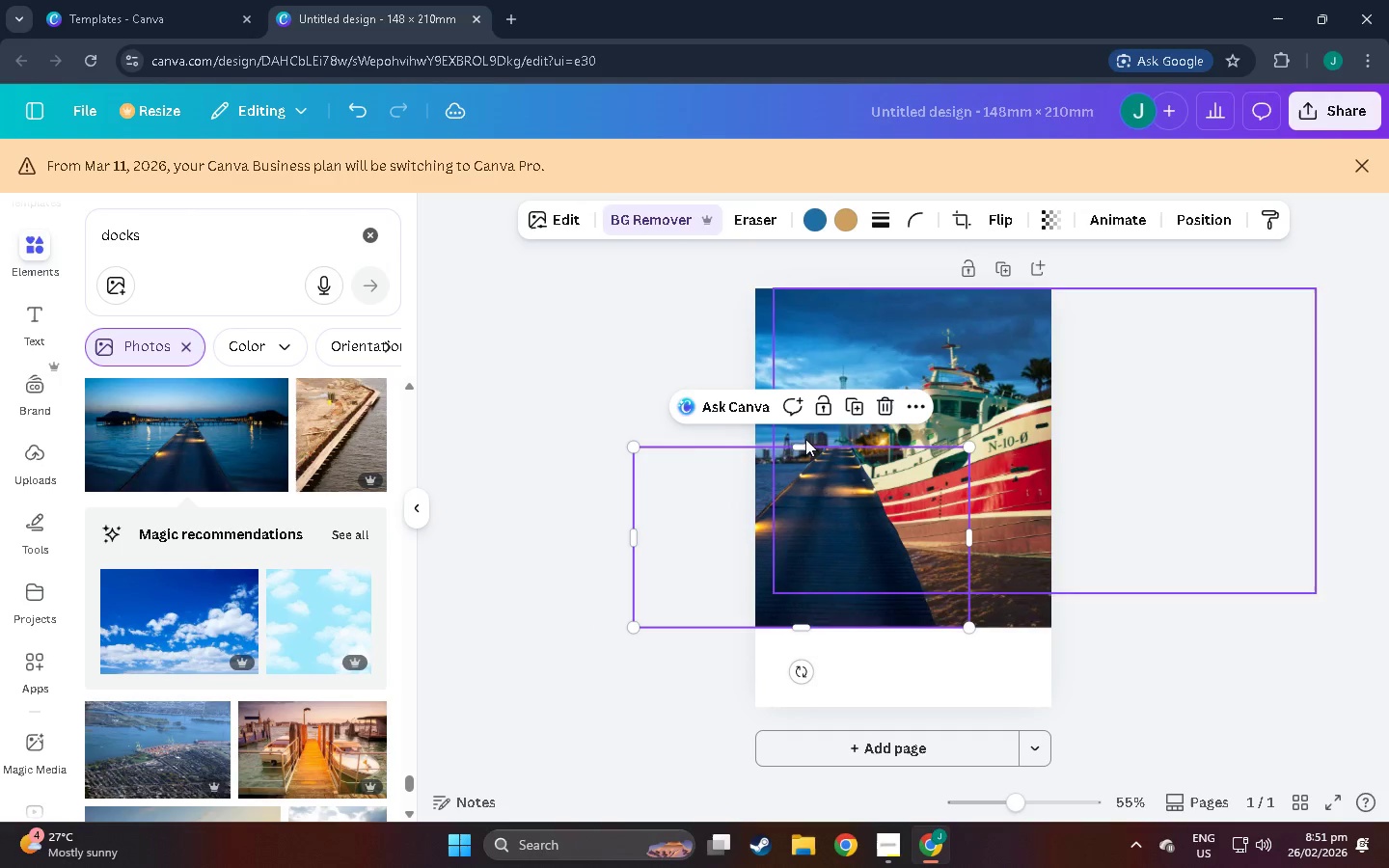 
left_click_drag(start_coordinate=[805, 443], to_coordinate=[796, 541])
 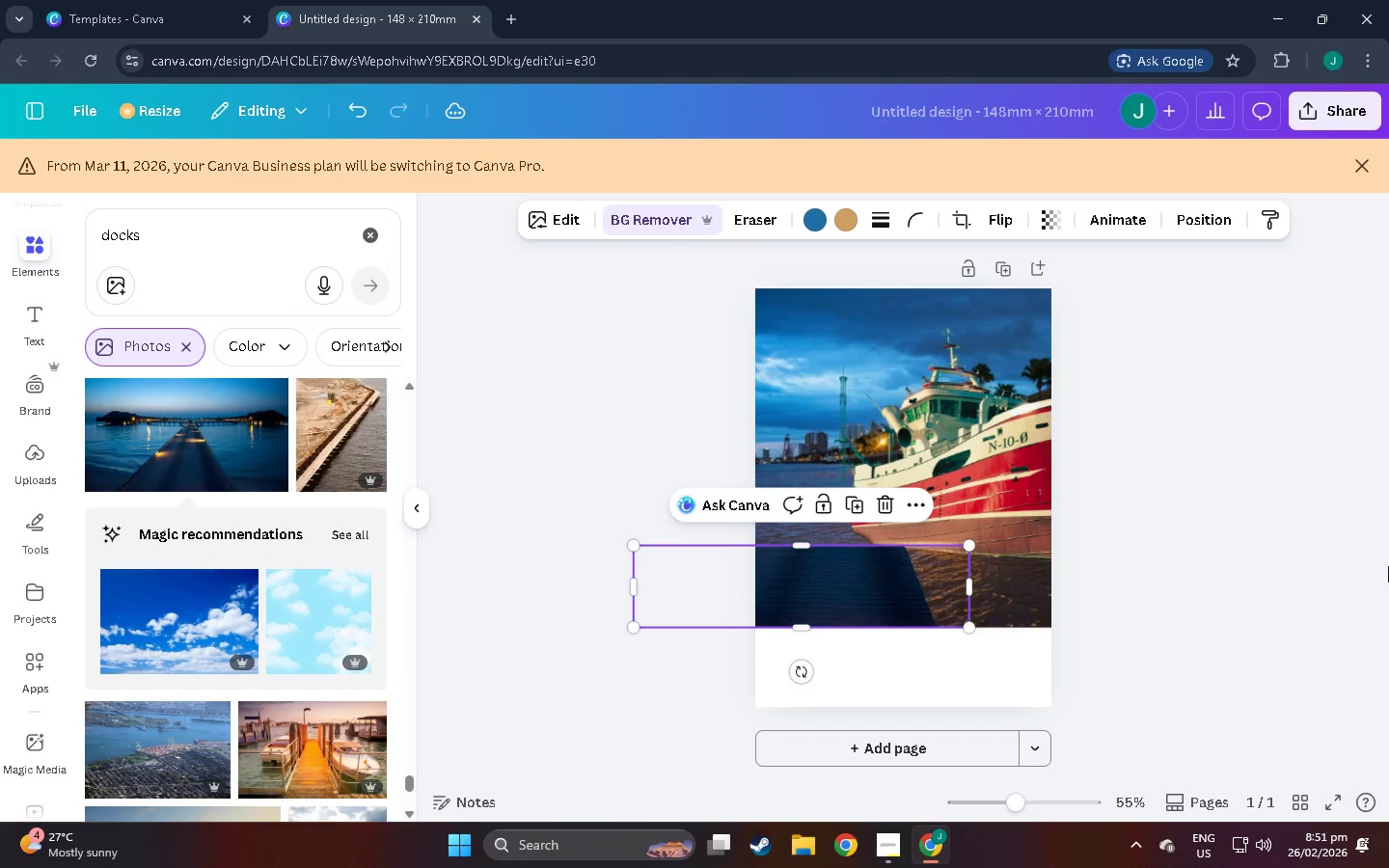 
left_click([1388, 566])
 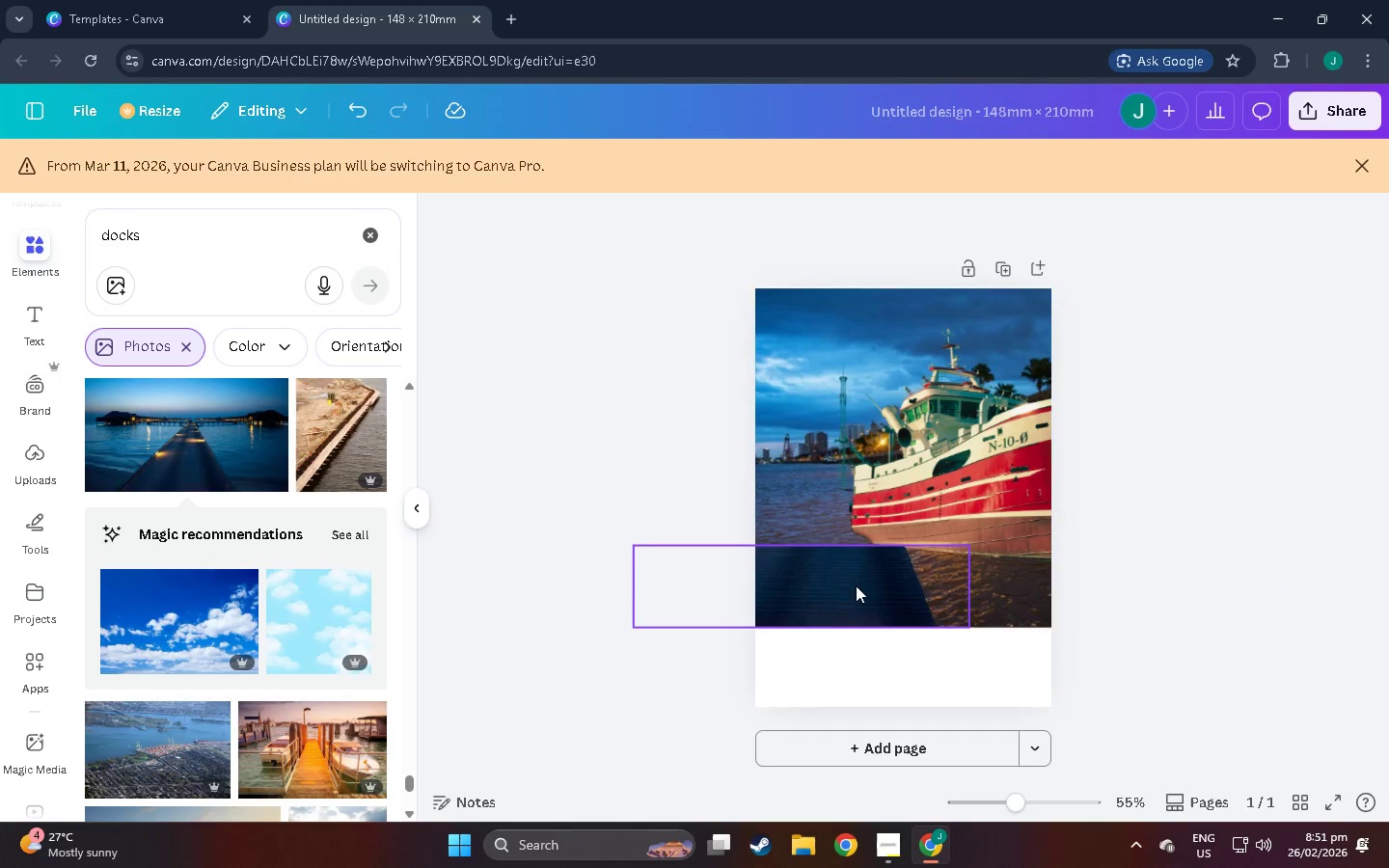 
left_click([856, 583])
 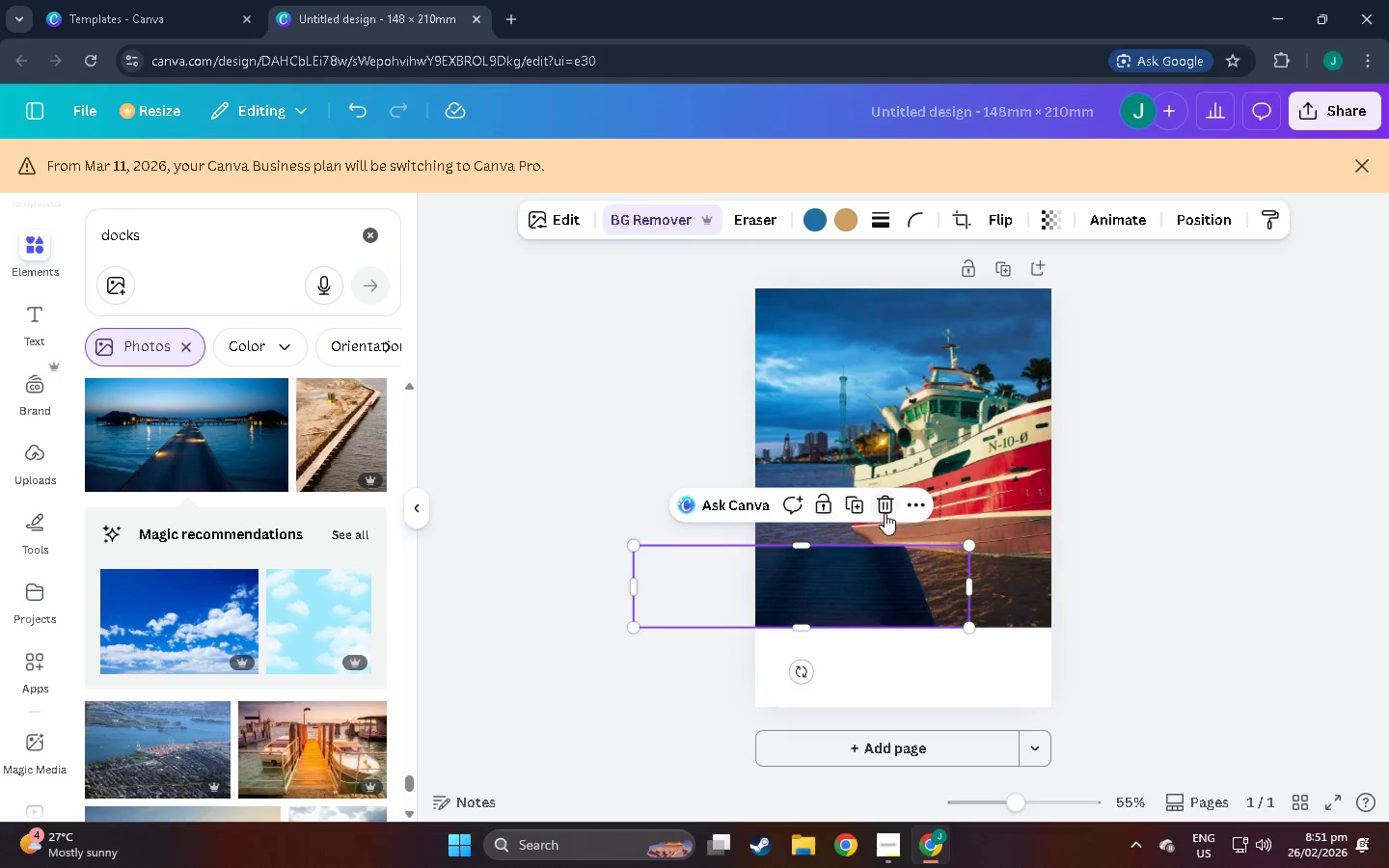 
left_click([886, 503])
 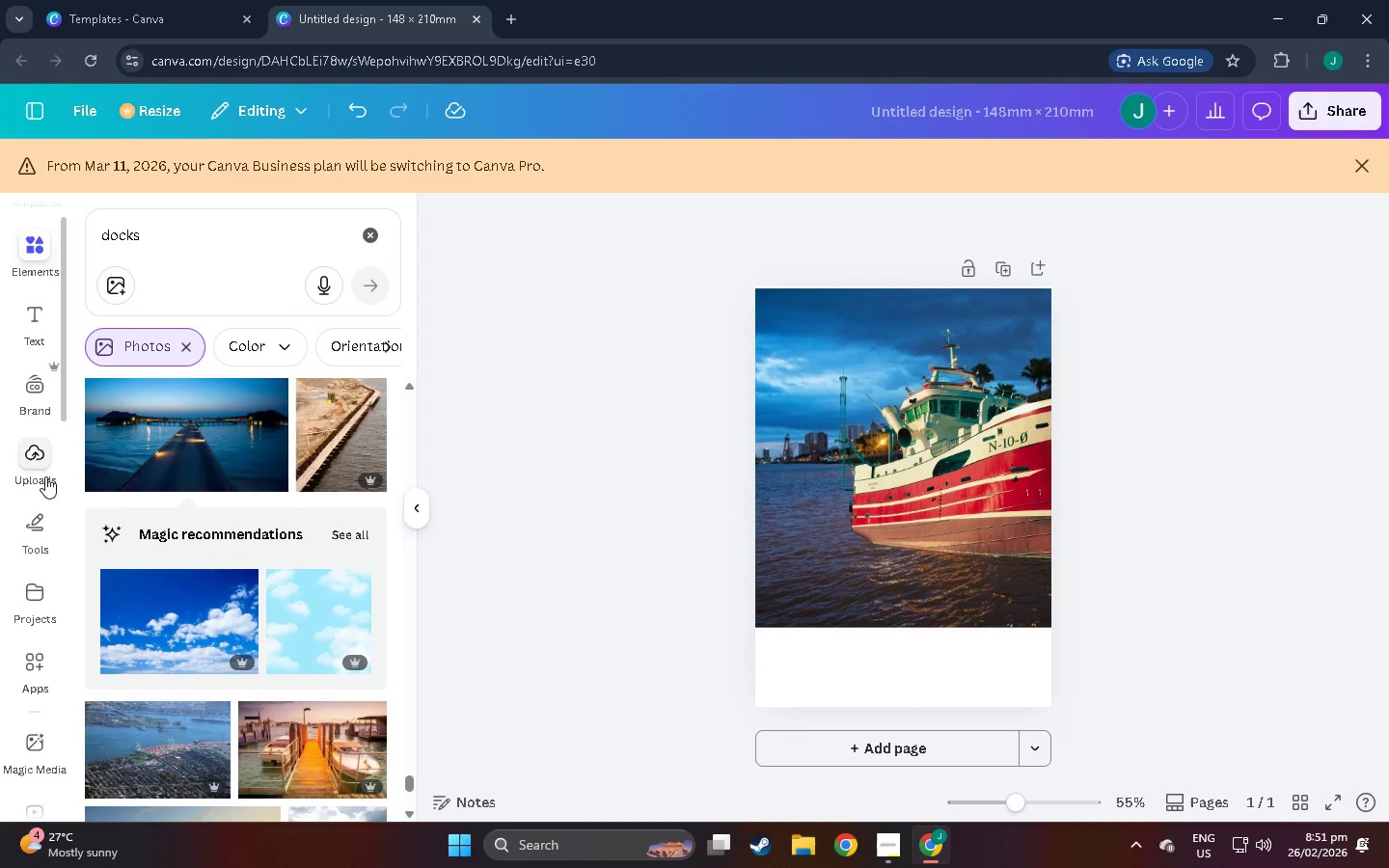 
scroll: coordinate [249, 509], scroll_direction: down, amount: 34.0
 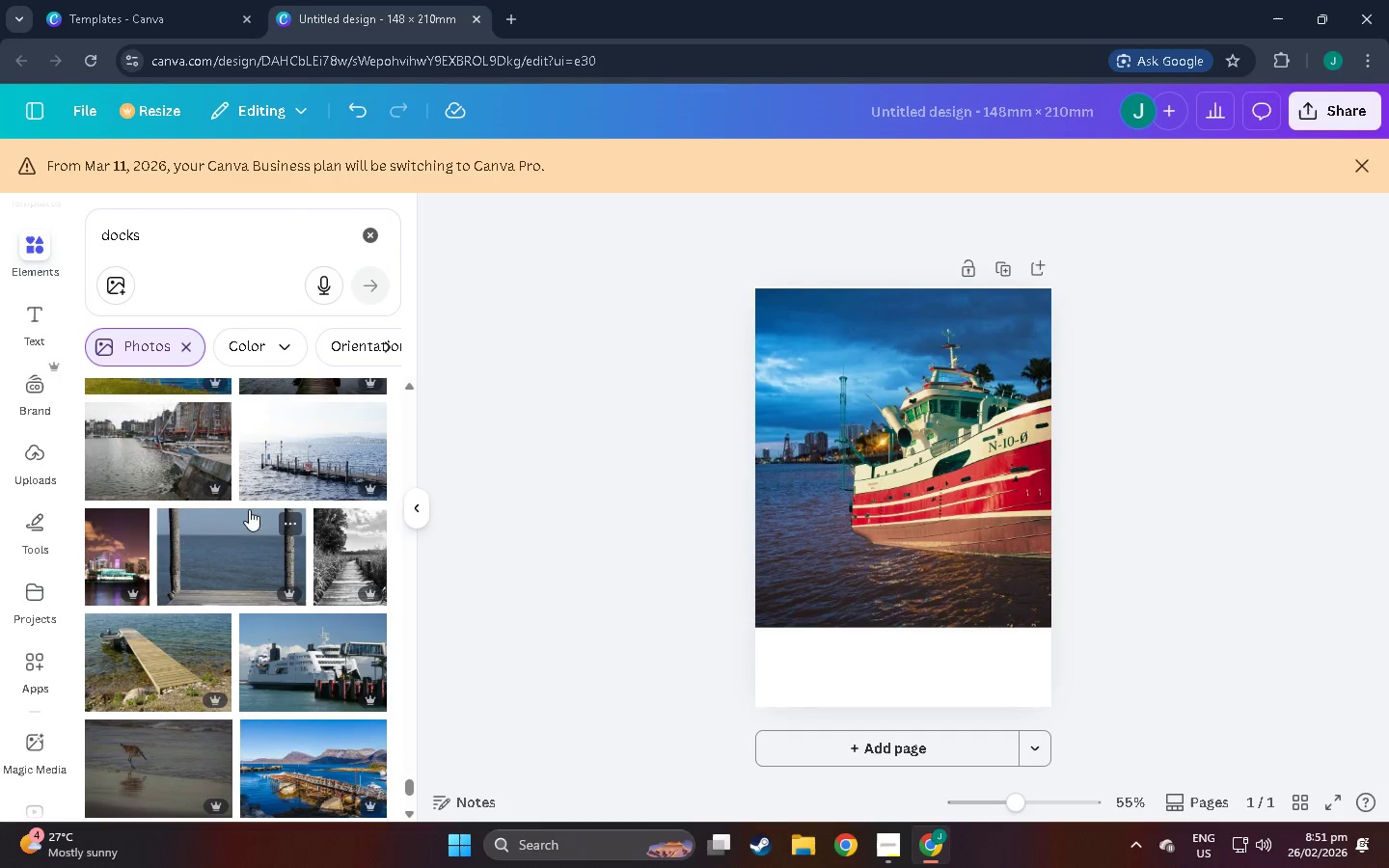 
scroll: coordinate [264, 533], scroll_direction: down, amount: 11.0
 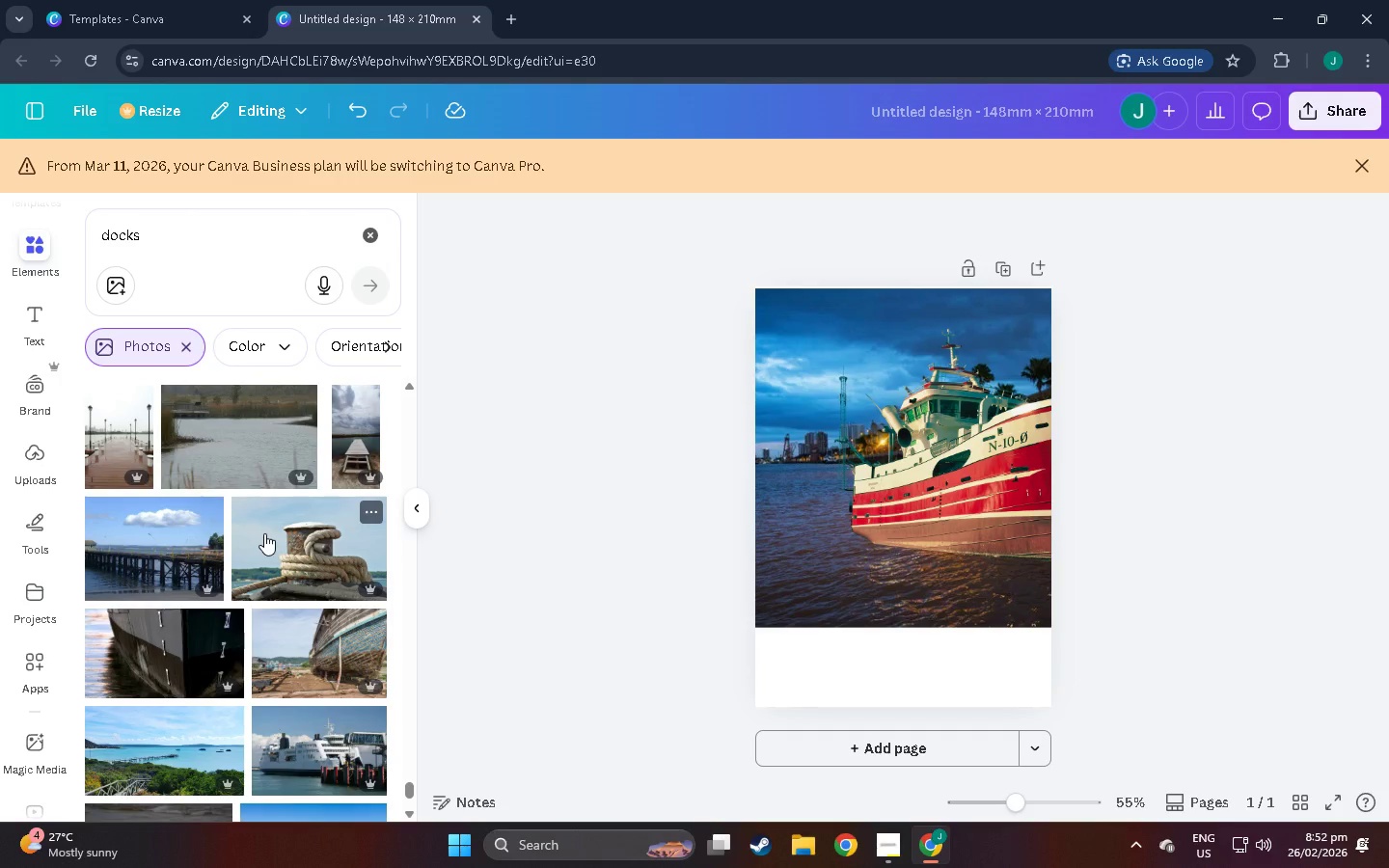 
scroll: coordinate [264, 521], scroll_direction: down, amount: 7.0
 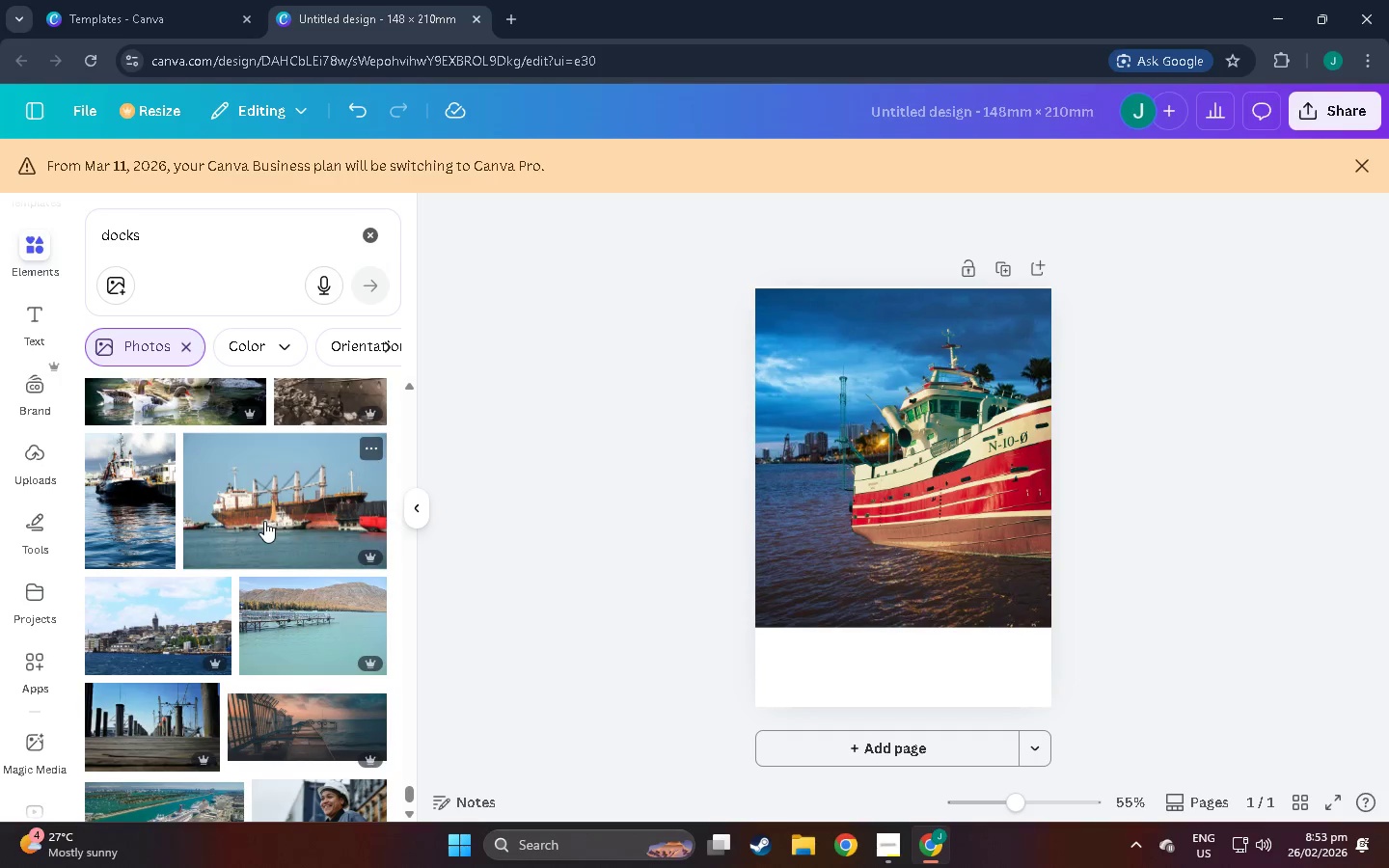 
scroll: coordinate [264, 521], scroll_direction: down, amount: 1.0
 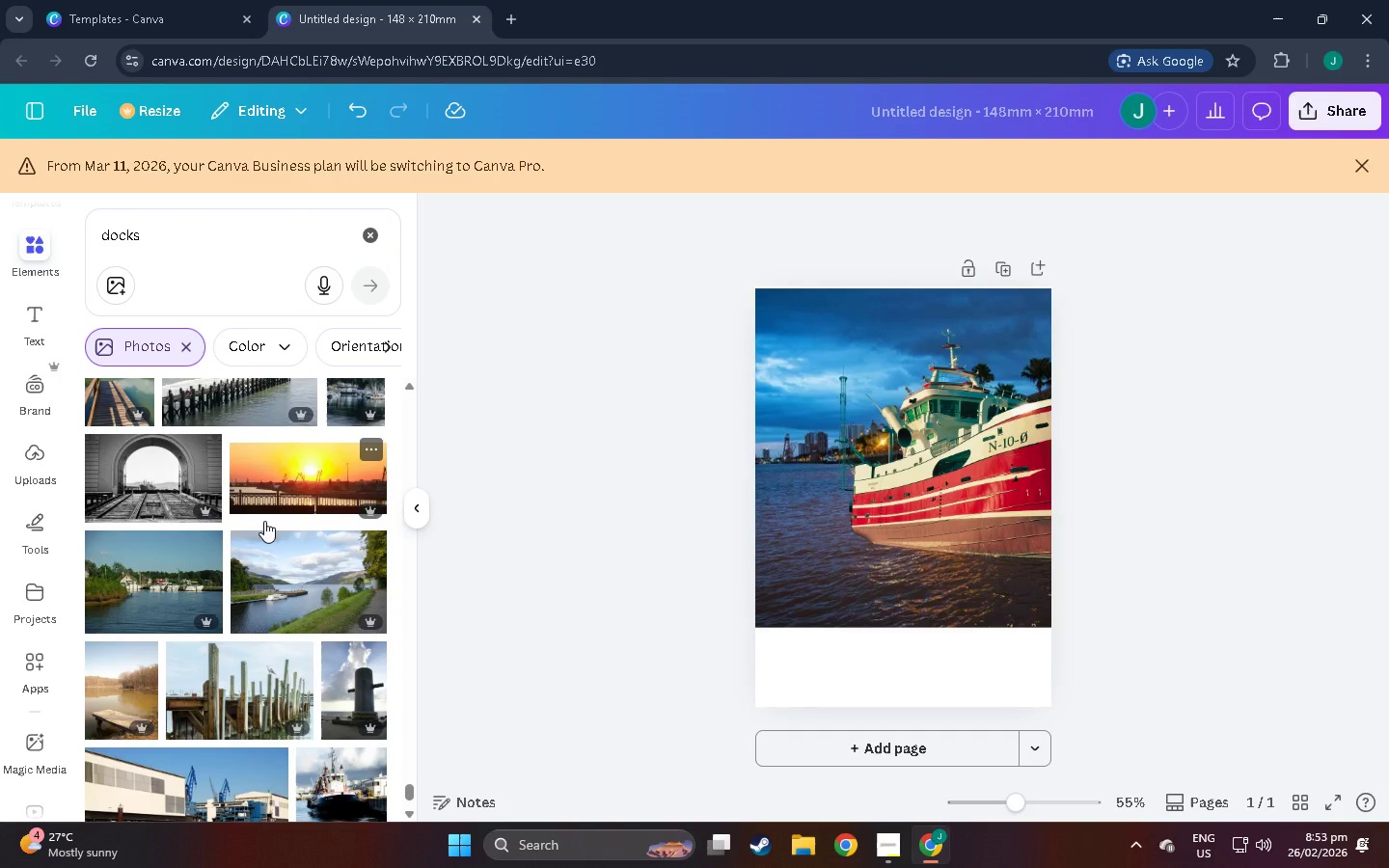 
wait(14.17)
 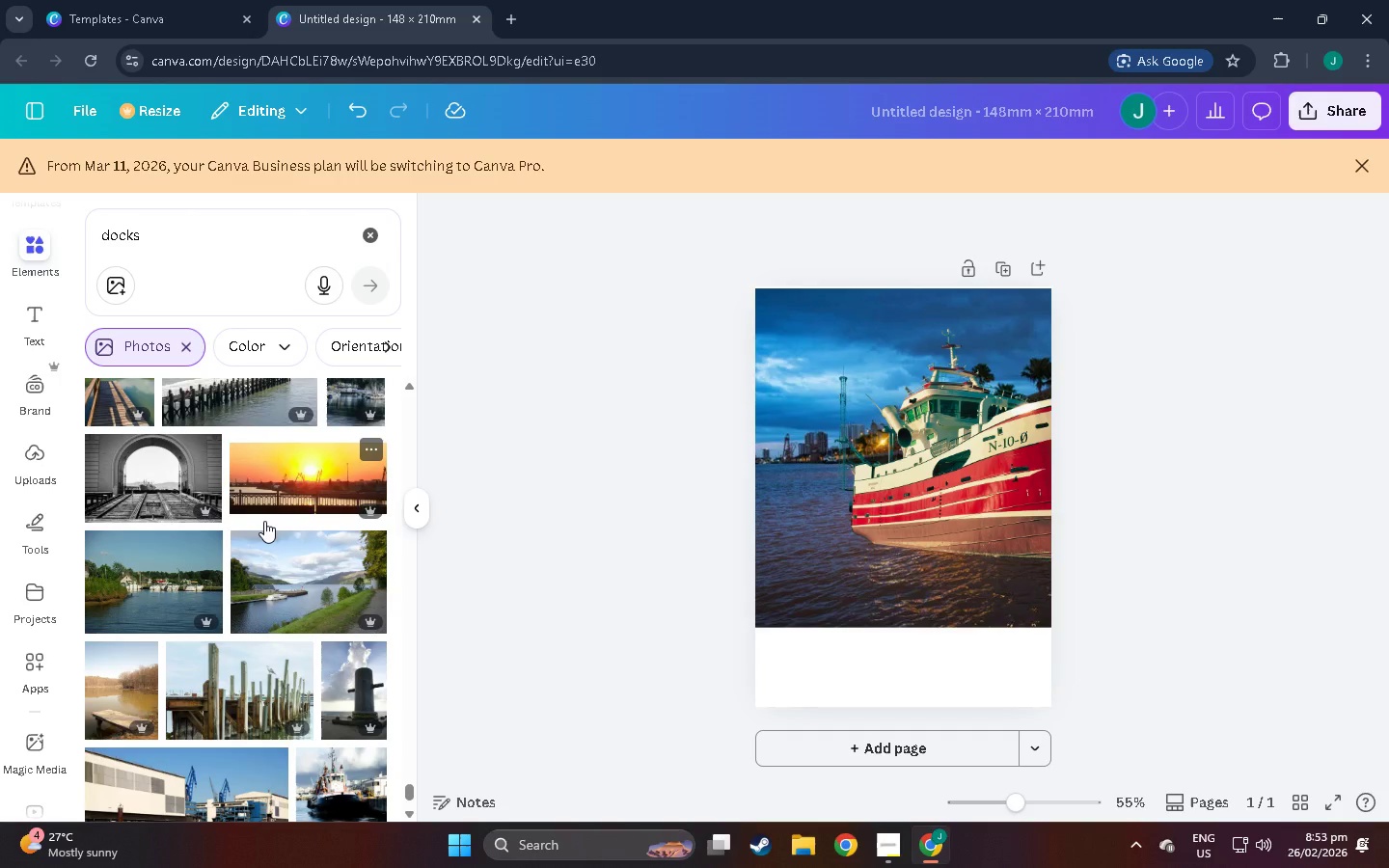 
scroll: coordinate [156, 536], scroll_direction: down, amount: 12.0
 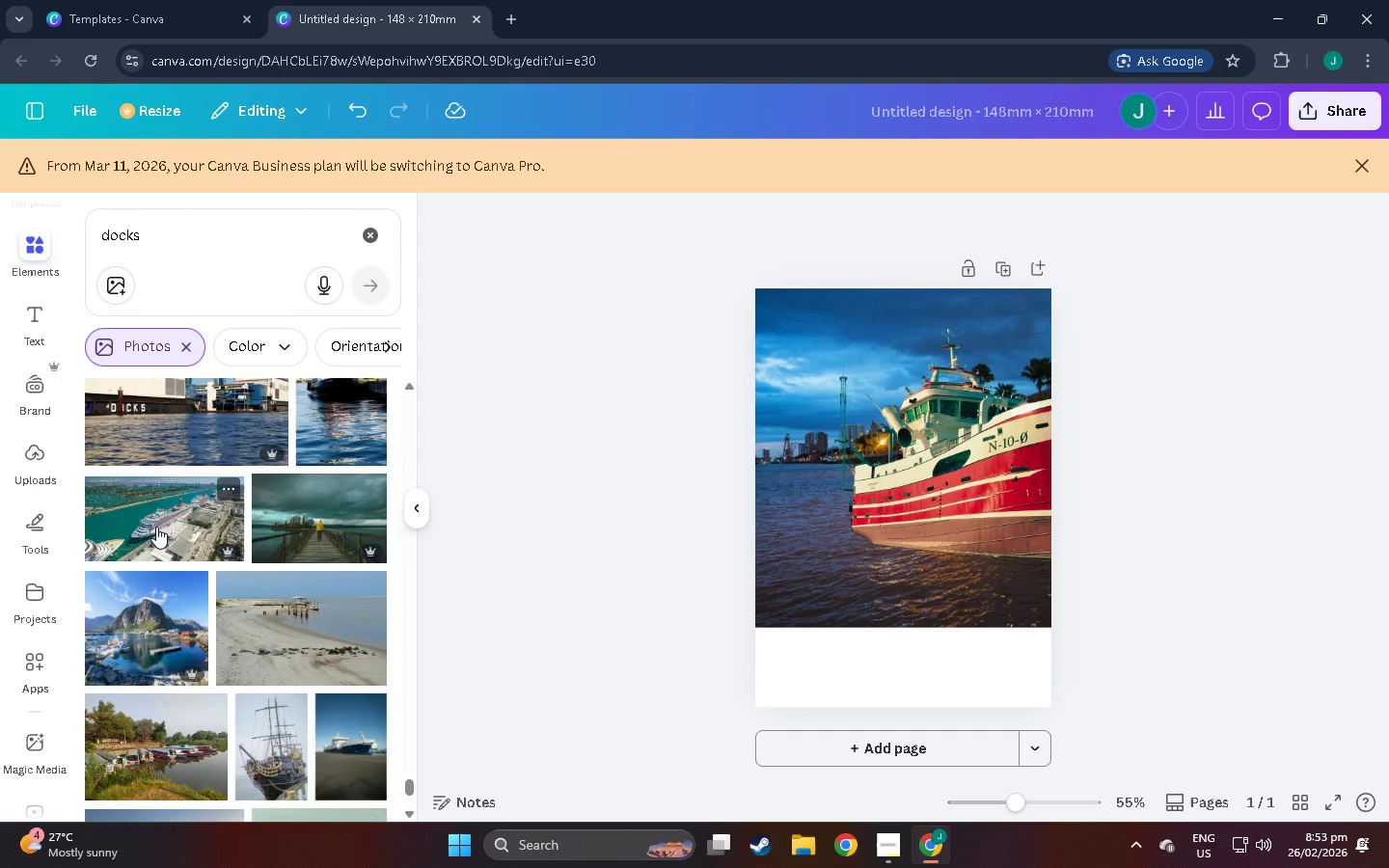 
scroll: coordinate [158, 524], scroll_direction: down, amount: 10.0
 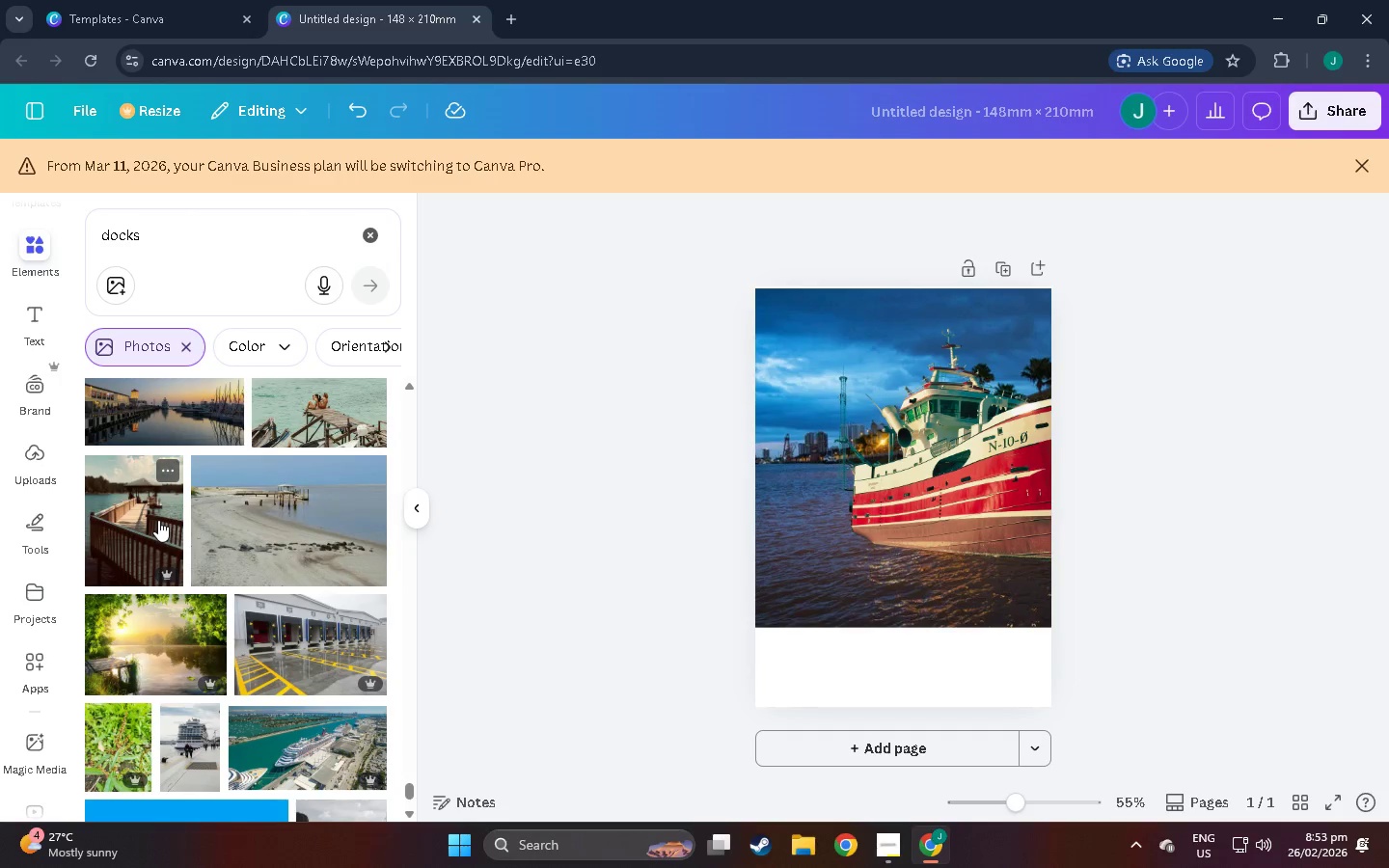 
scroll: coordinate [164, 538], scroll_direction: down, amount: 9.0
 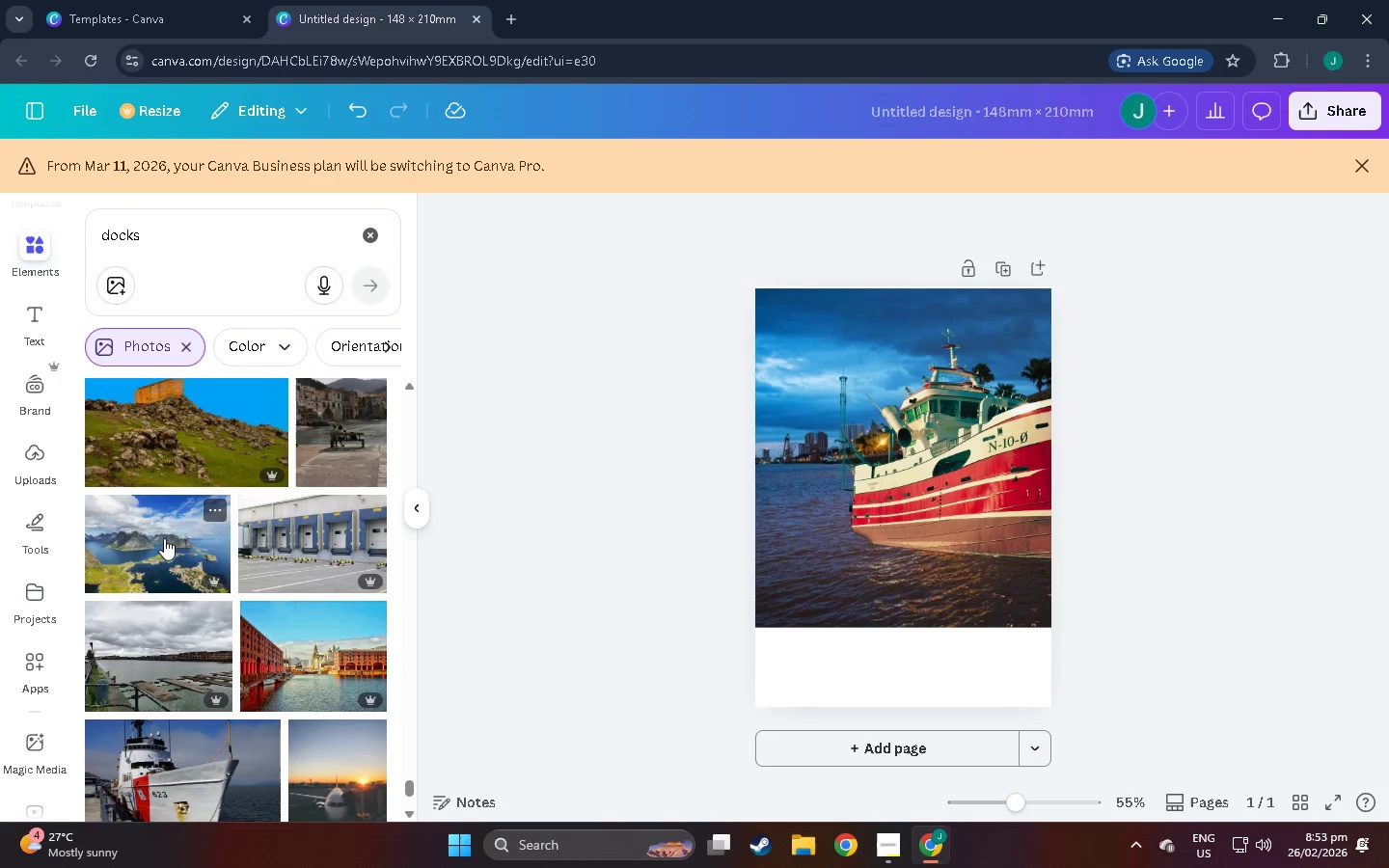 
scroll: coordinate [76, 536], scroll_direction: down, amount: 54.0
 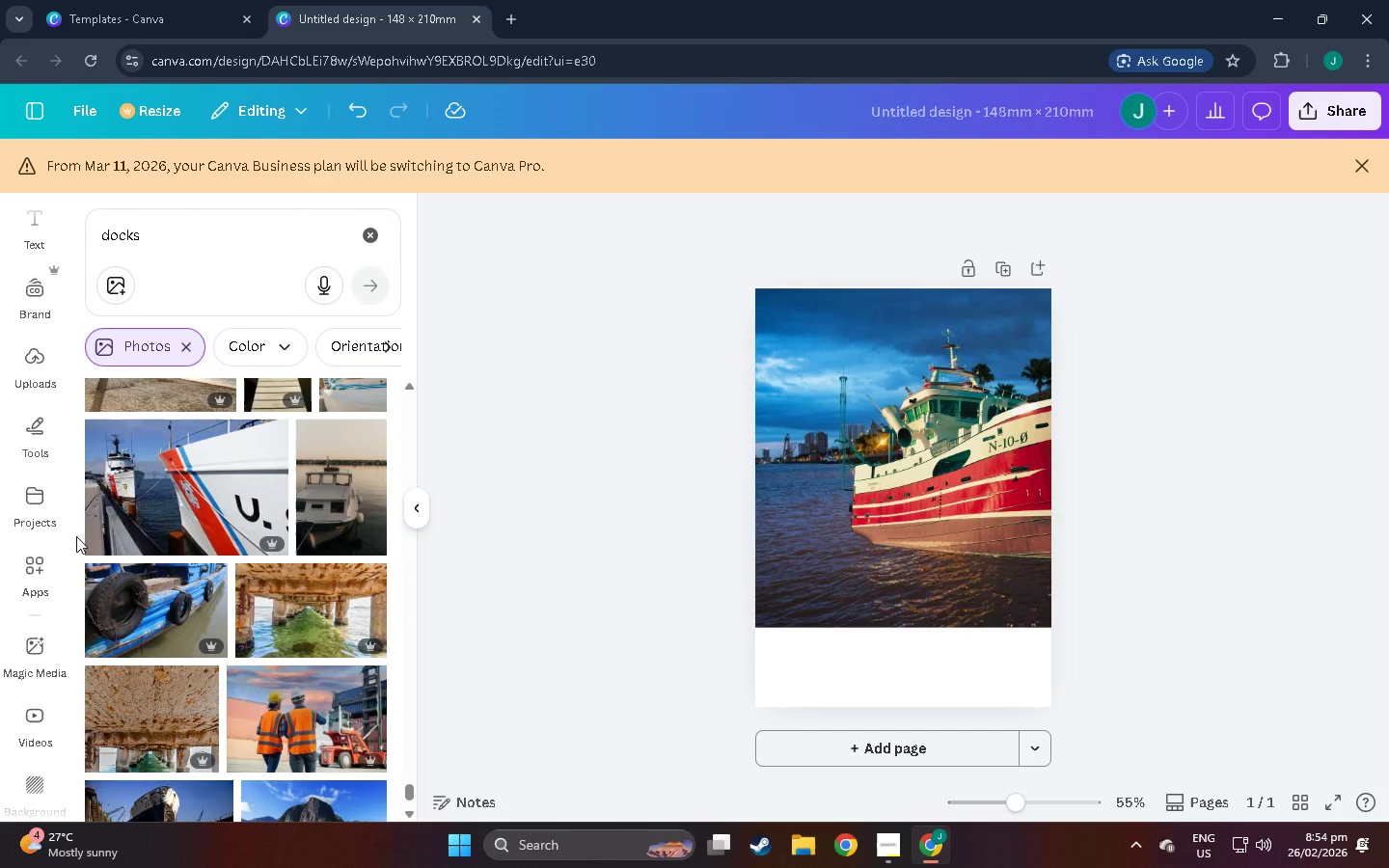 
wait(5.22)
 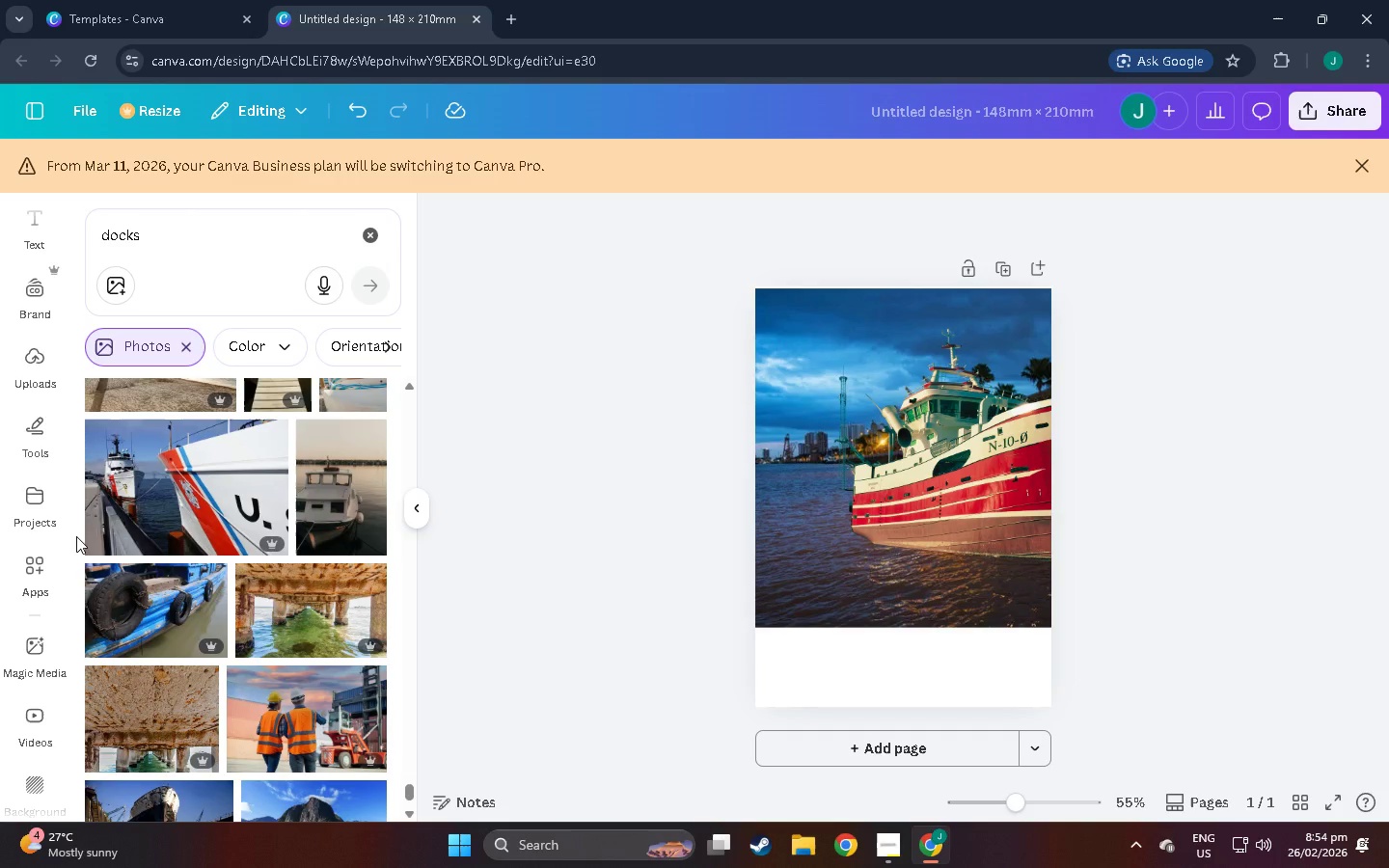 
scroll: coordinate [99, 491], scroll_direction: down, amount: 47.0
 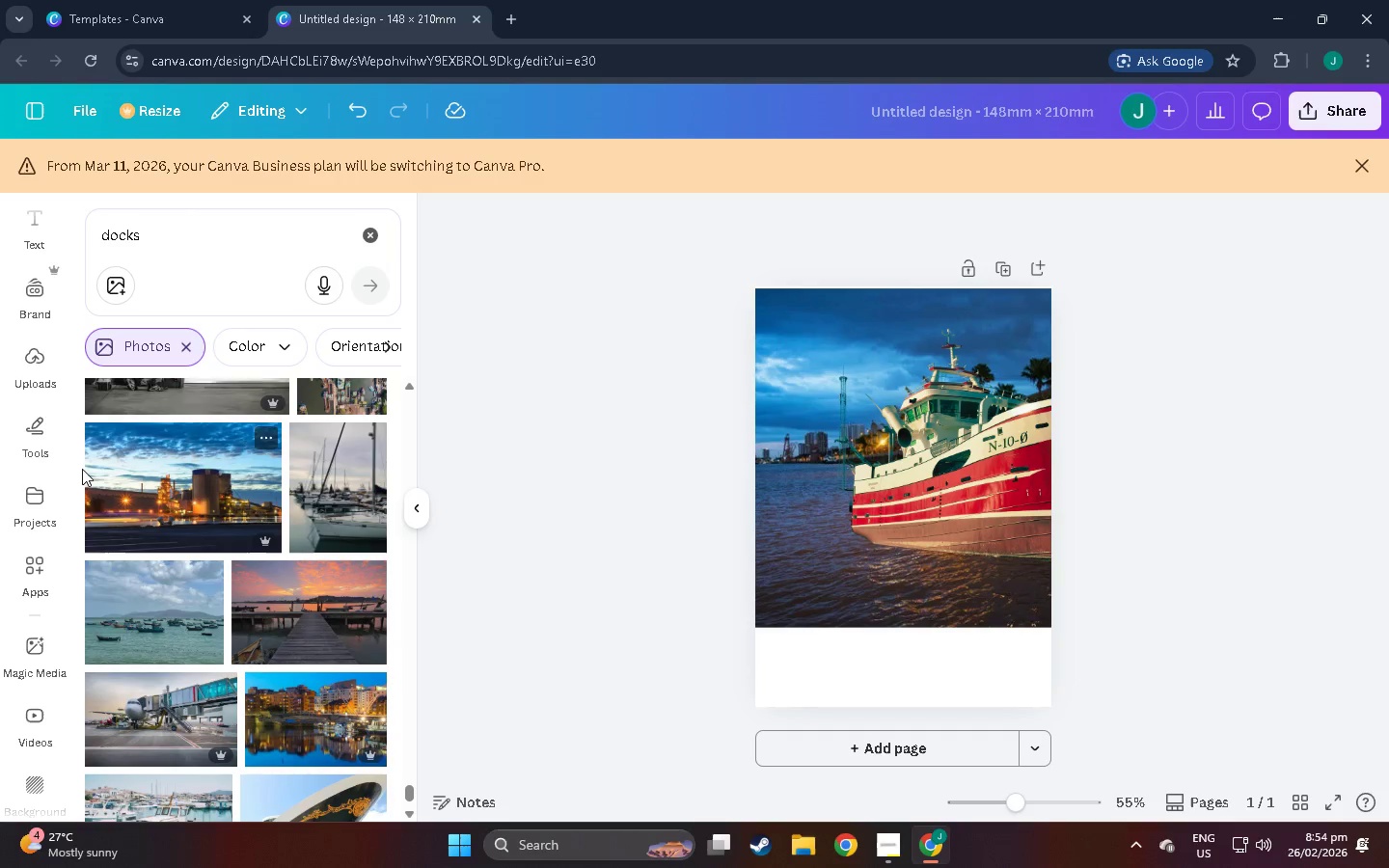 
scroll: coordinate [168, 544], scroll_direction: down, amount: 24.0
 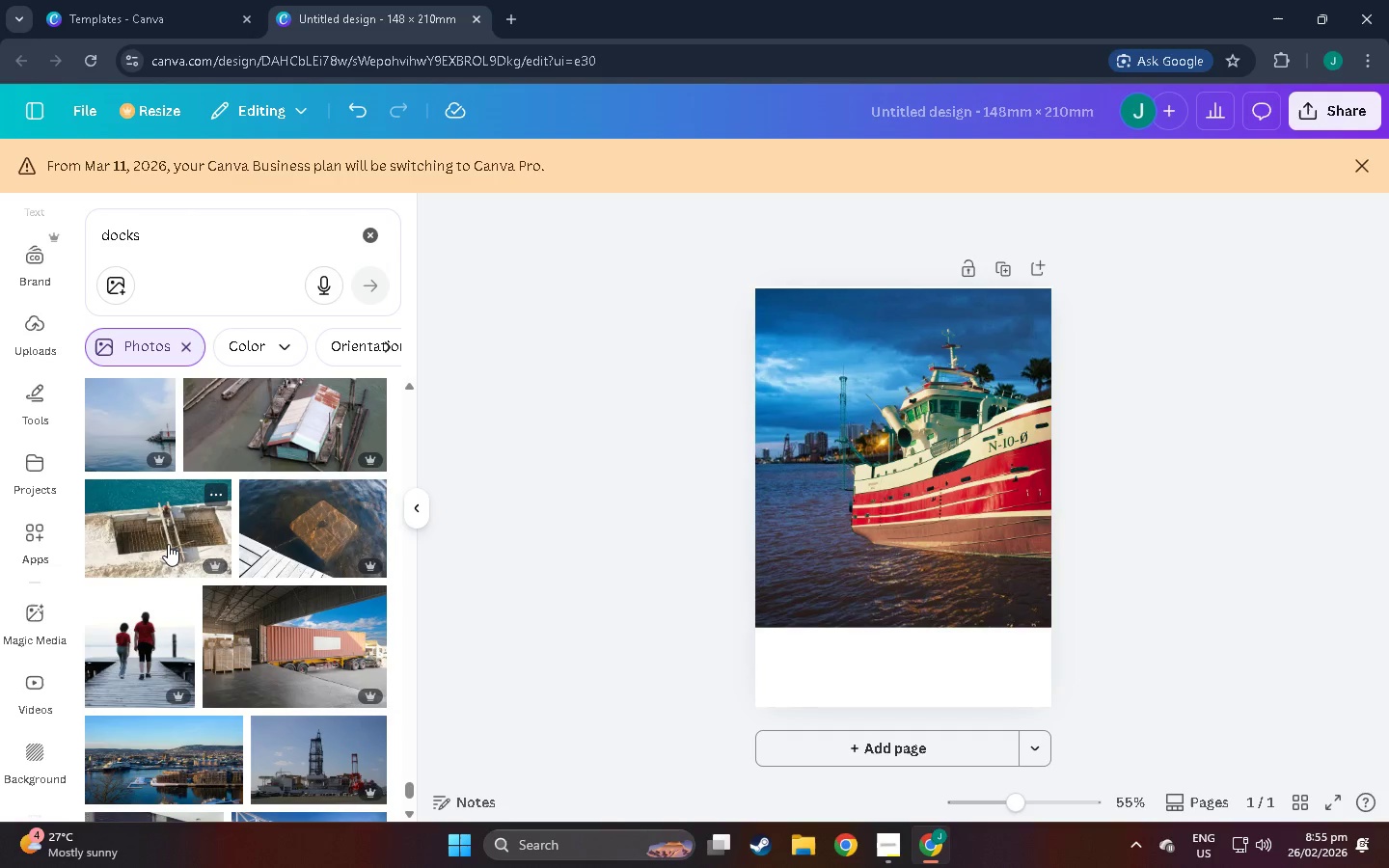 
scroll: coordinate [166, 535], scroll_direction: down, amount: 8.0
 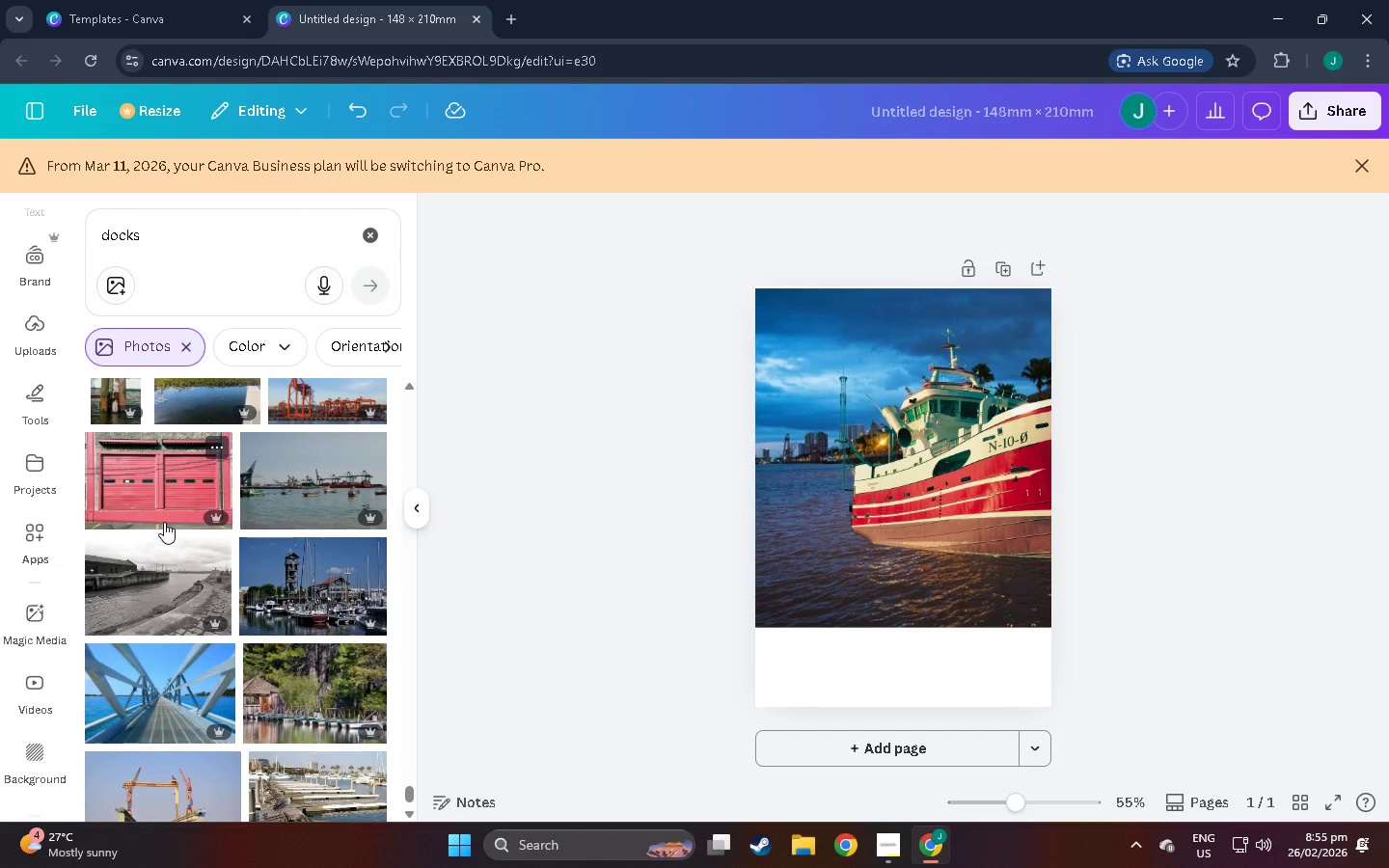 
scroll: coordinate [164, 522], scroll_direction: down, amount: 10.0
 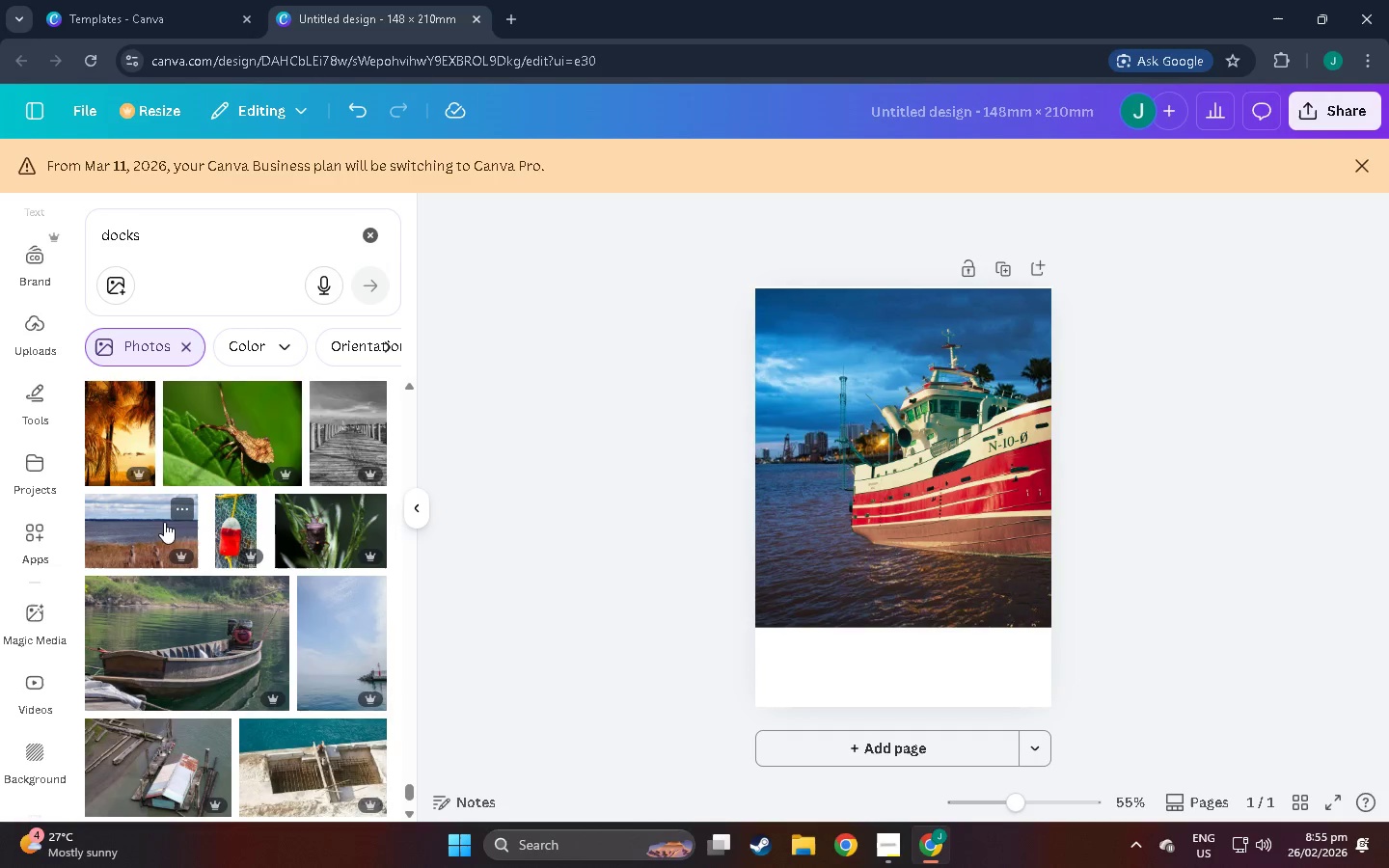 
scroll: coordinate [164, 522], scroll_direction: down, amount: 8.0
 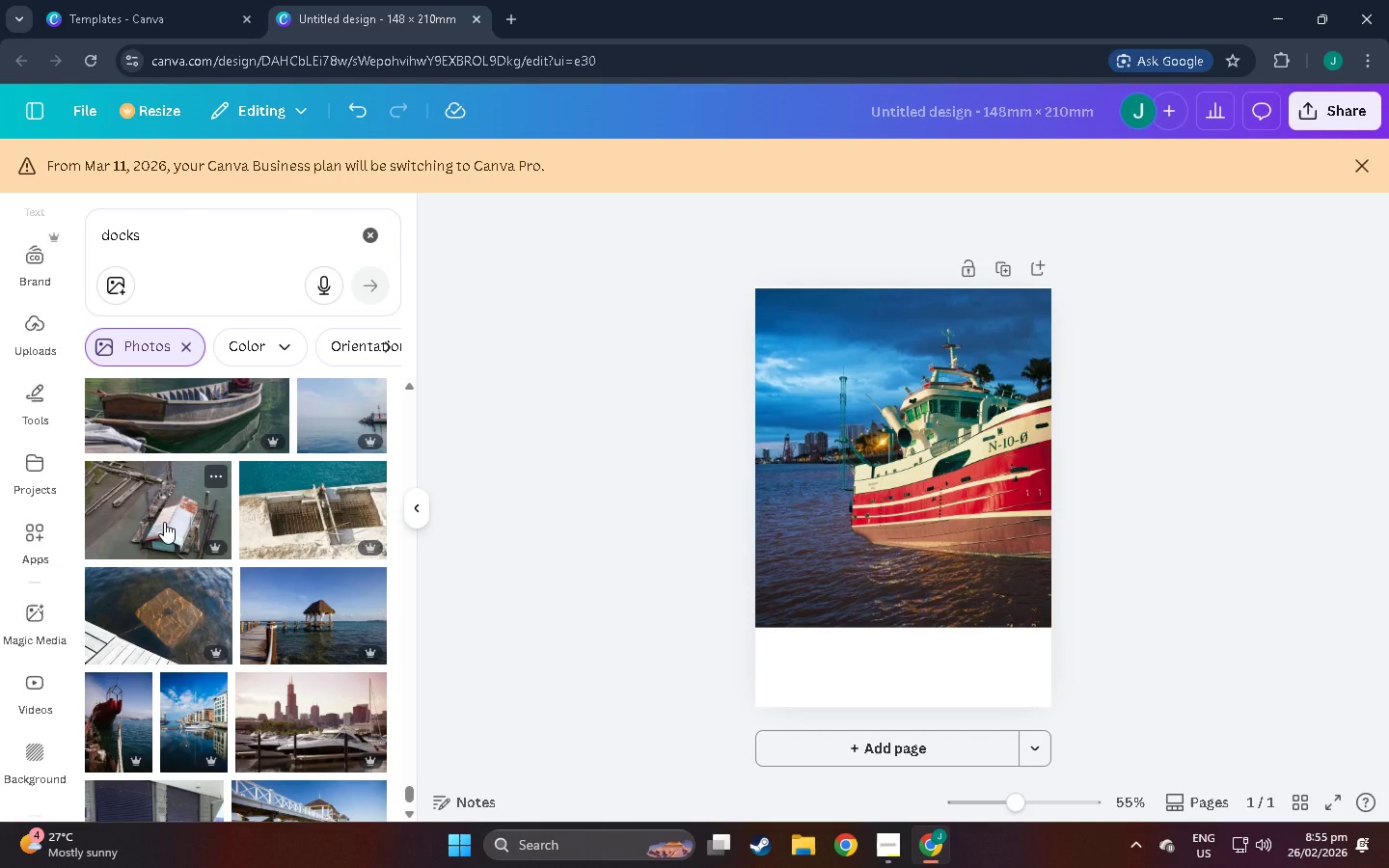 
scroll: coordinate [157, 533], scroll_direction: down, amount: 5.0
 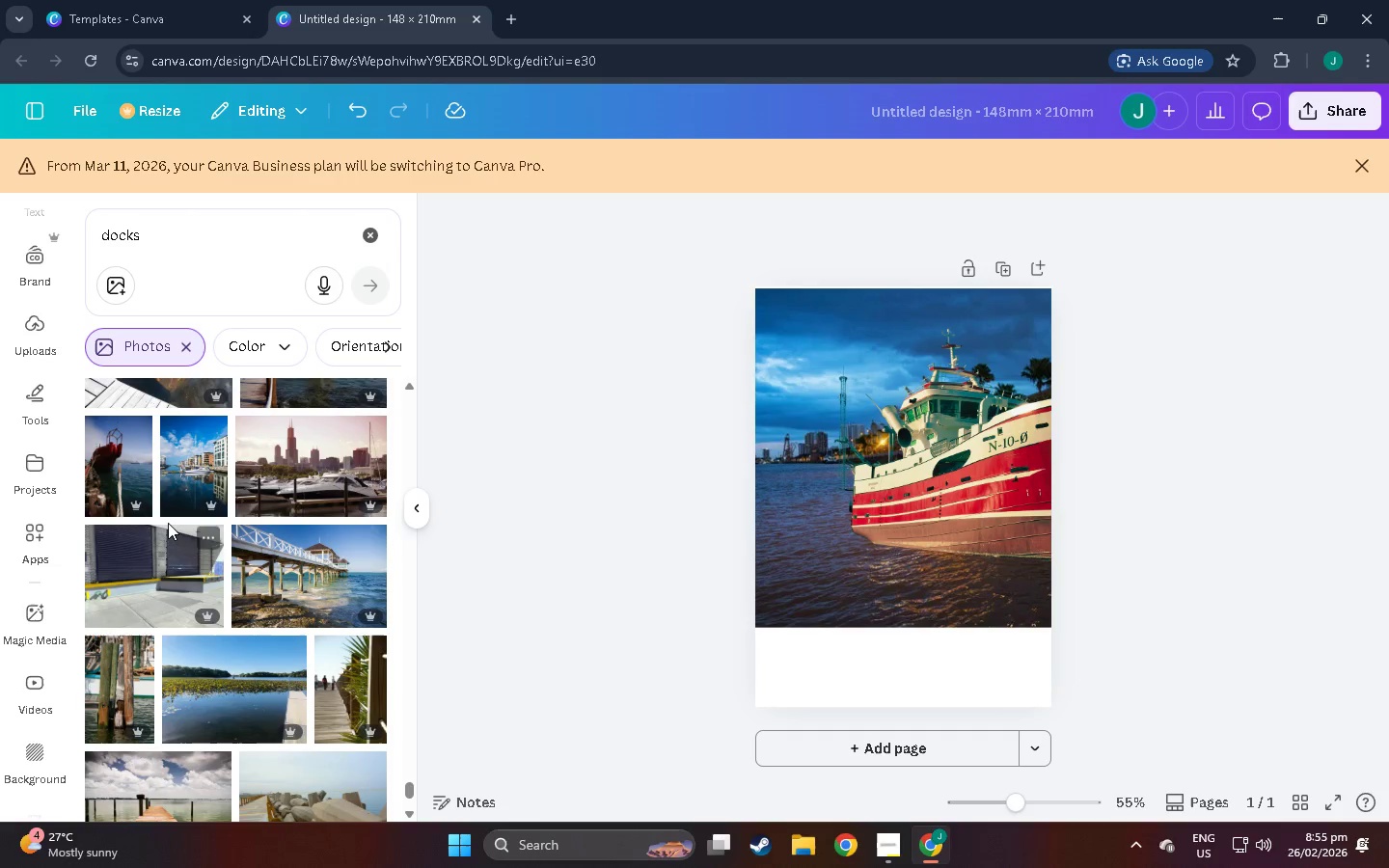 
scroll: coordinate [152, 506], scroll_direction: down, amount: 14.0
 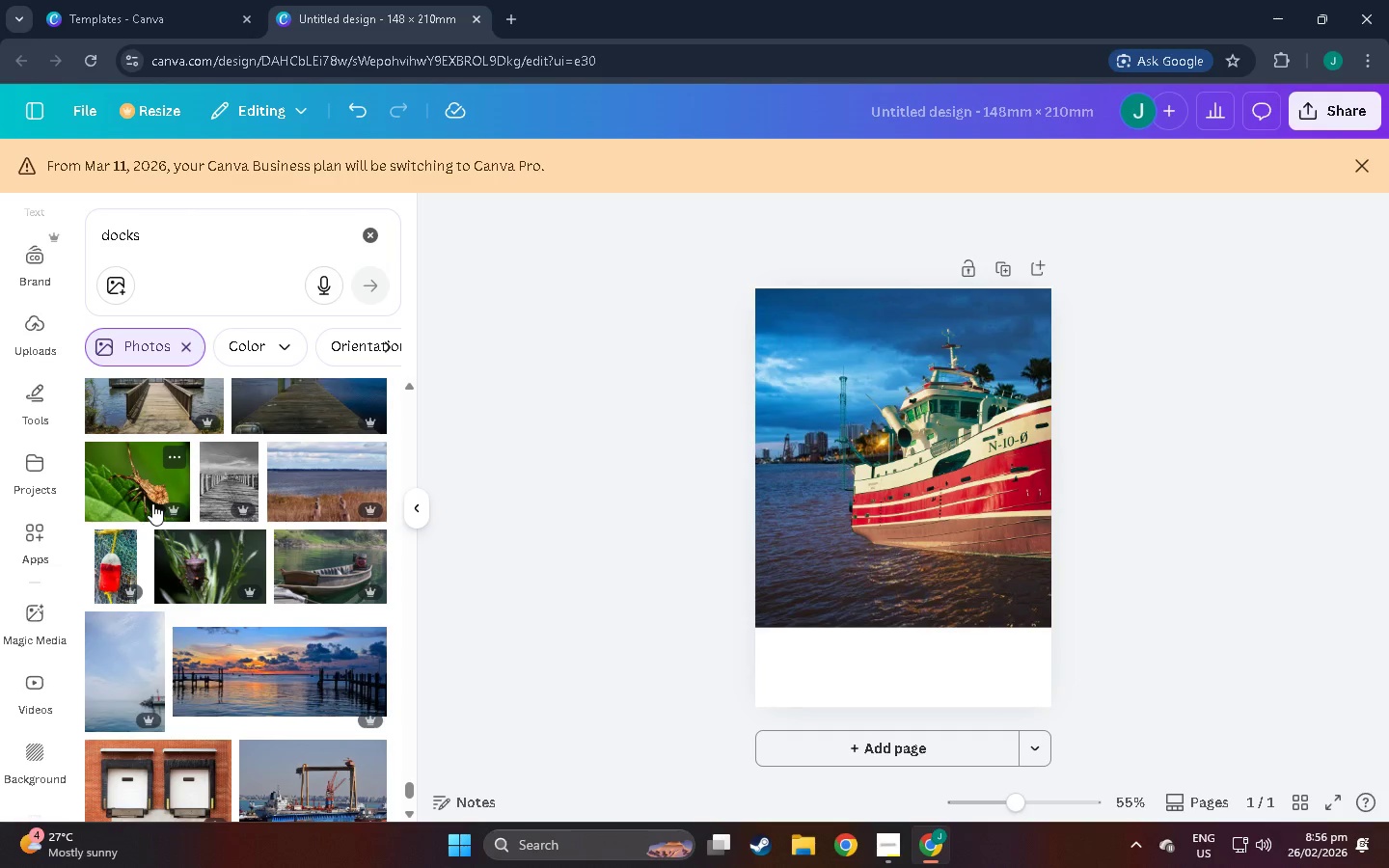 
scroll: coordinate [147, 499], scroll_direction: down, amount: 16.0
 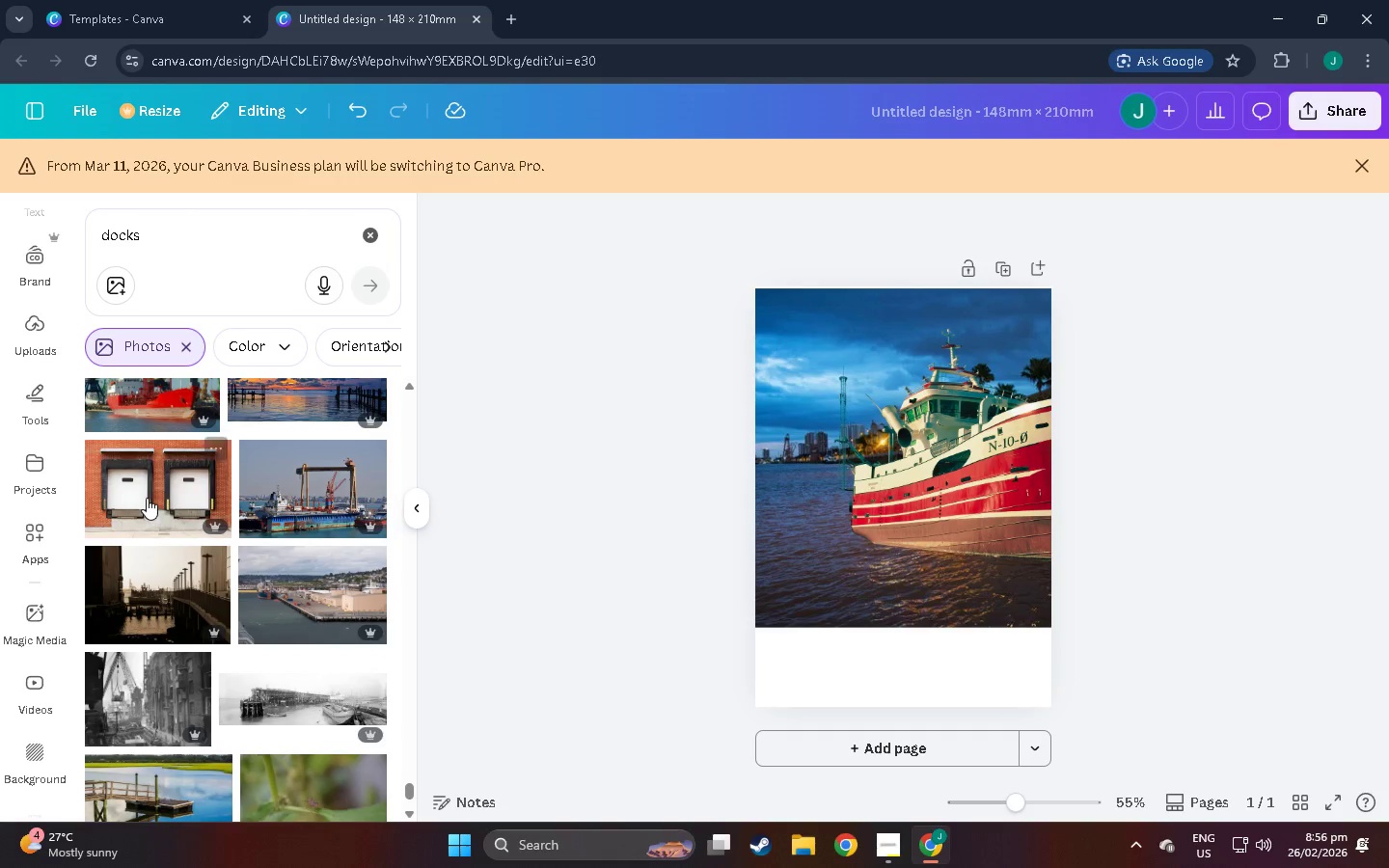 
scroll: coordinate [204, 571], scroll_direction: down, amount: 58.0
 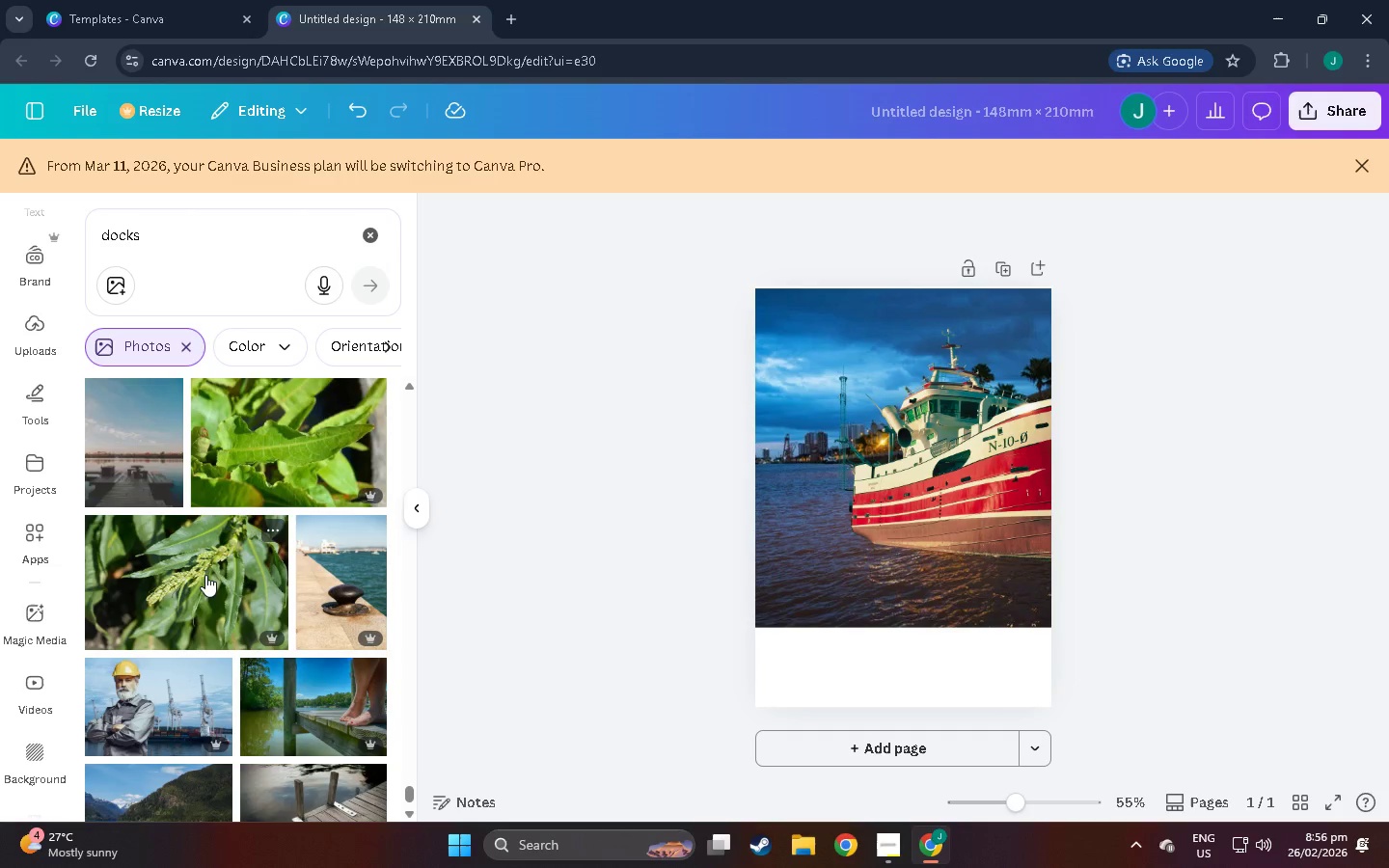 
scroll: coordinate [246, 622], scroll_direction: down, amount: 7.0
 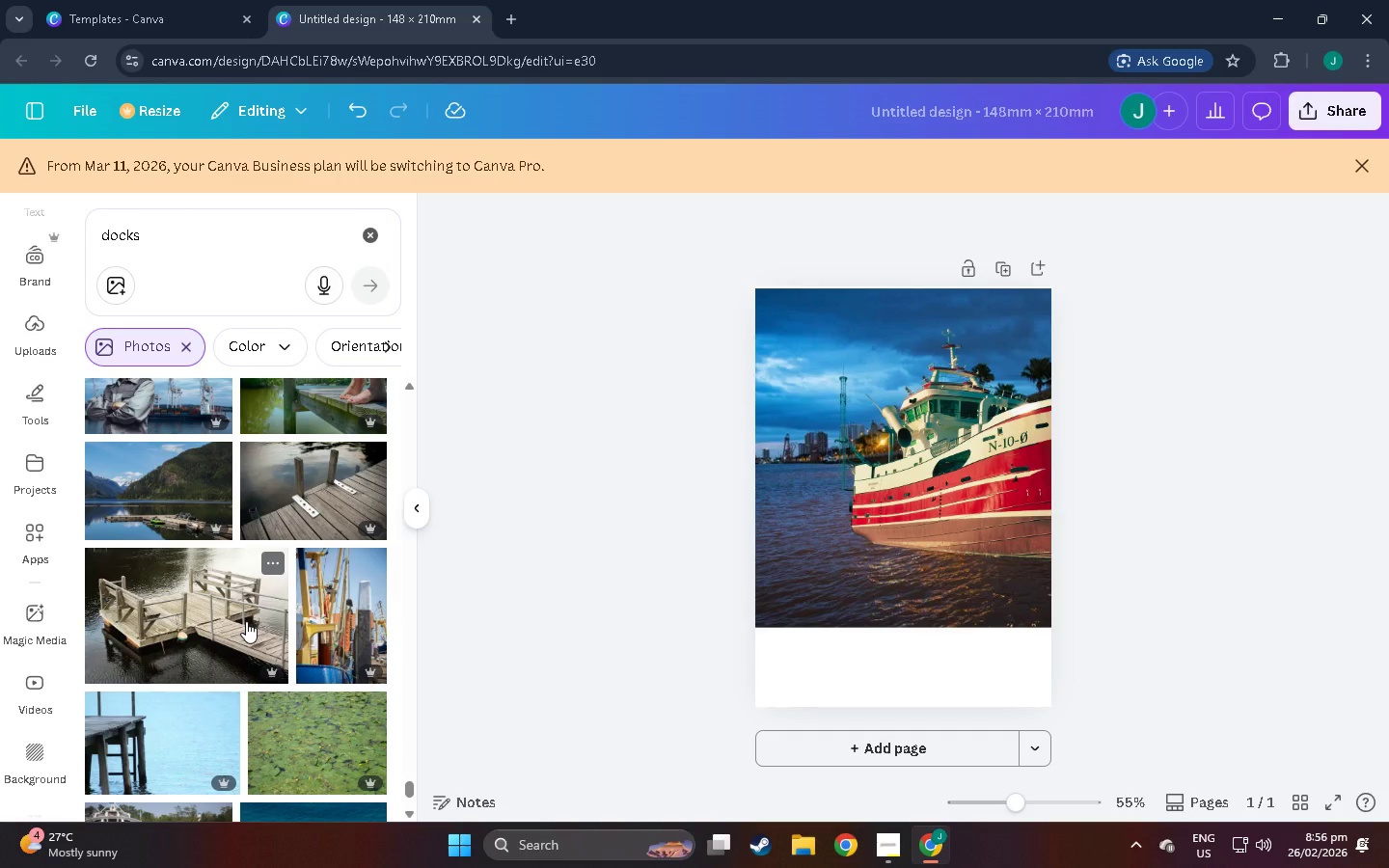 
scroll: coordinate [246, 614], scroll_direction: down, amount: 9.0
 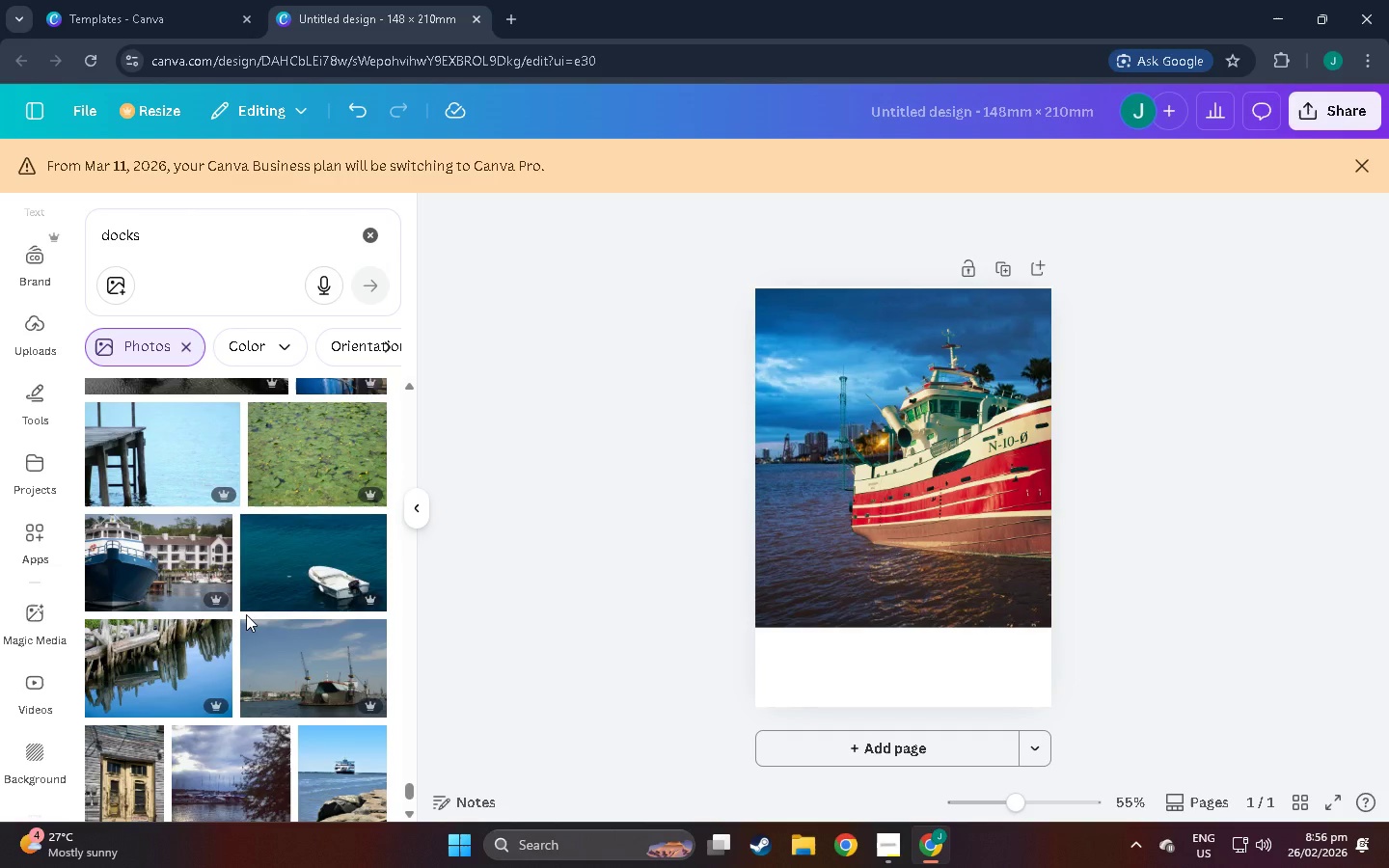 
scroll: coordinate [252, 609], scroll_direction: down, amount: 21.0
 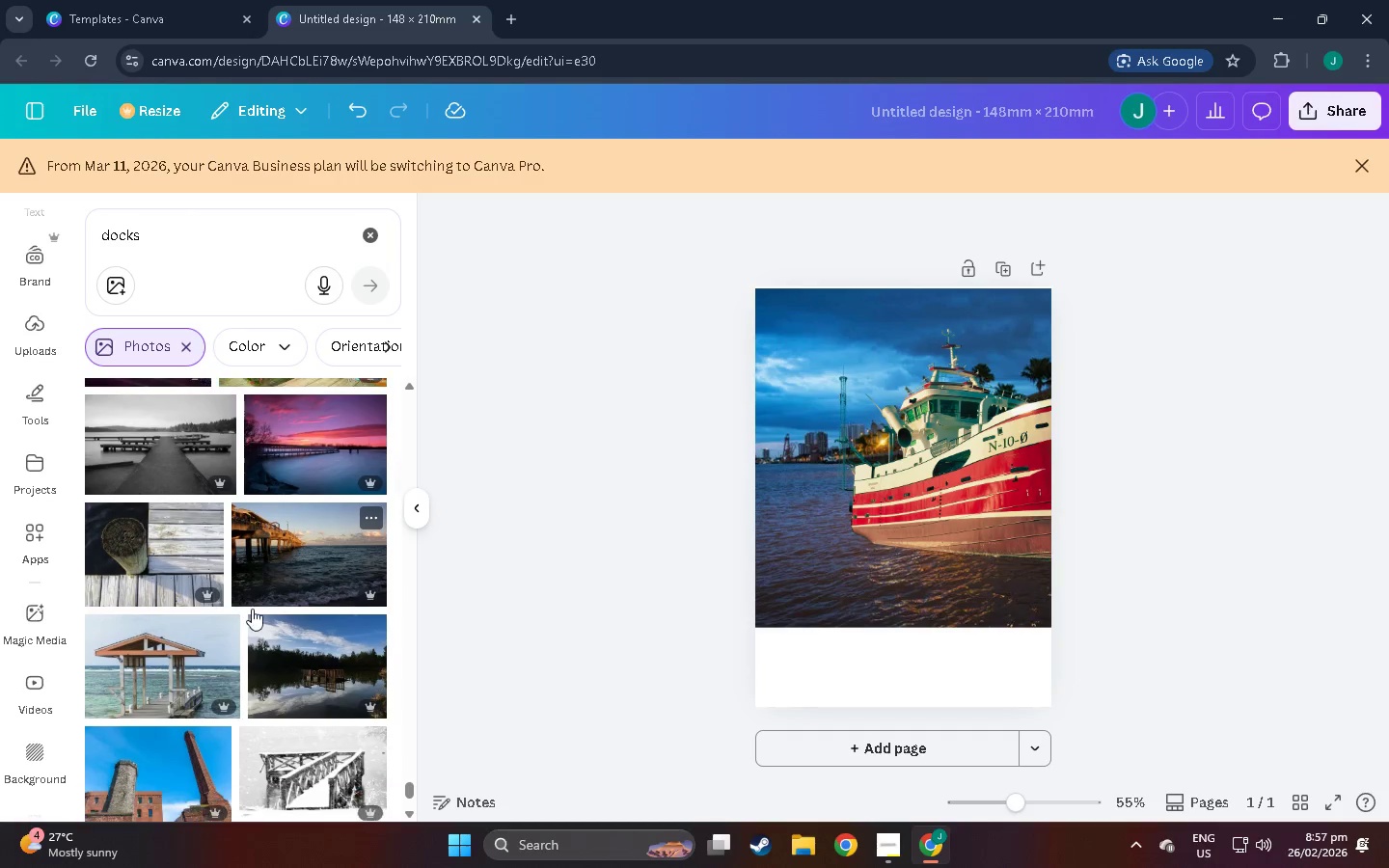 
scroll: coordinate [263, 568], scroll_direction: down, amount: 10.0
 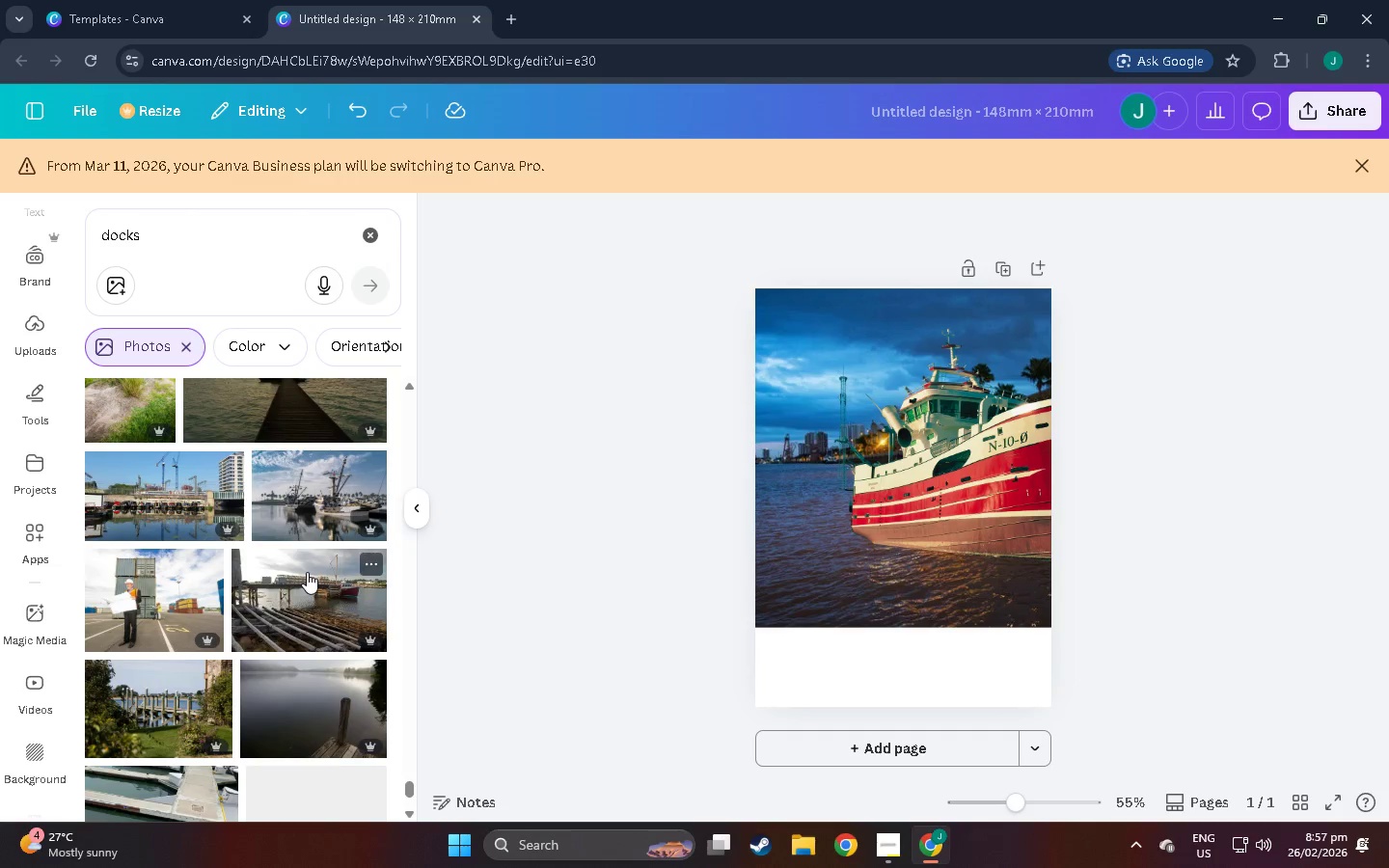 
scroll: coordinate [309, 542], scroll_direction: down, amount: 13.0
 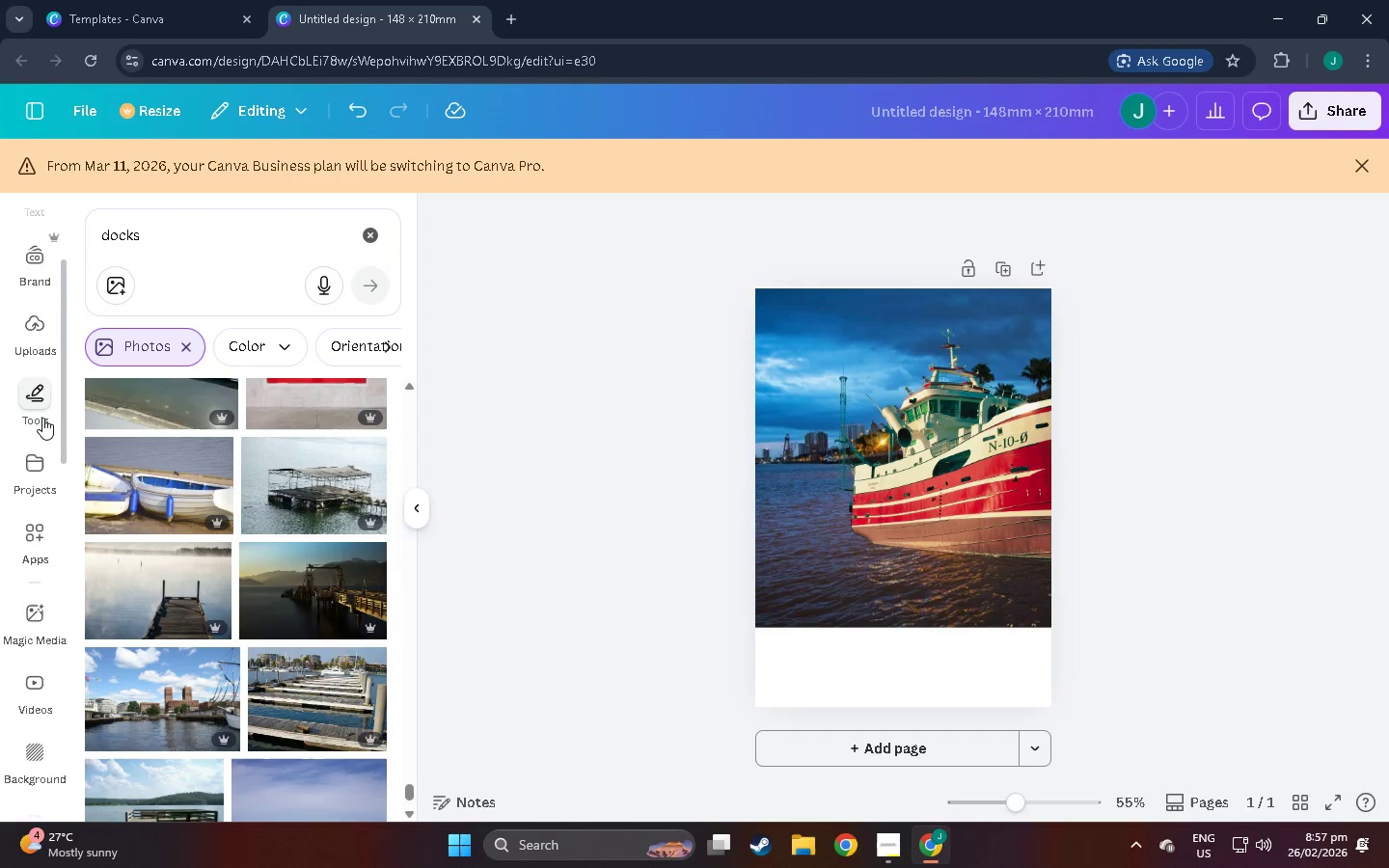 
scroll: coordinate [30, 512], scroll_direction: up, amount: 7.0
 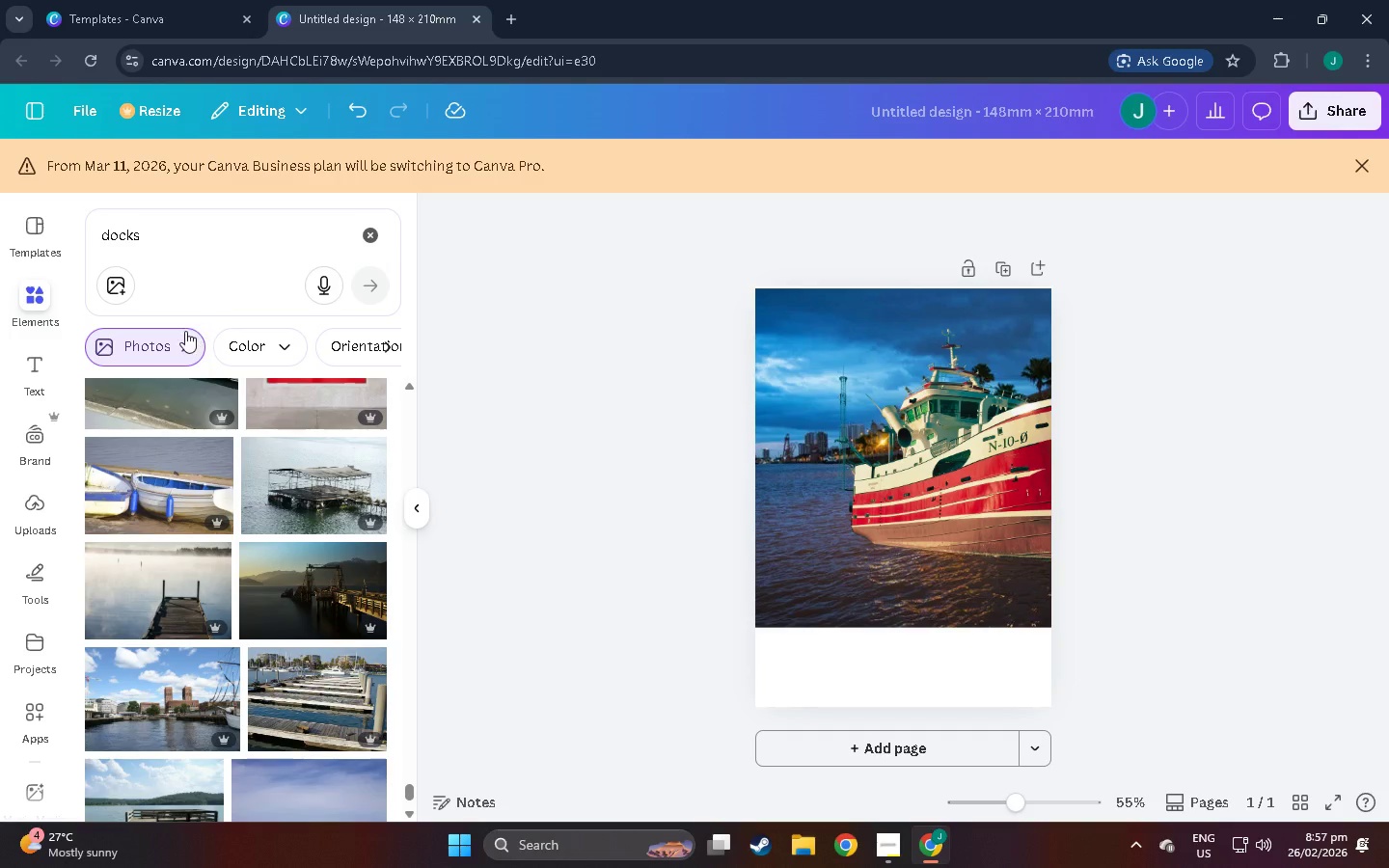 
left_click([186, 352])
 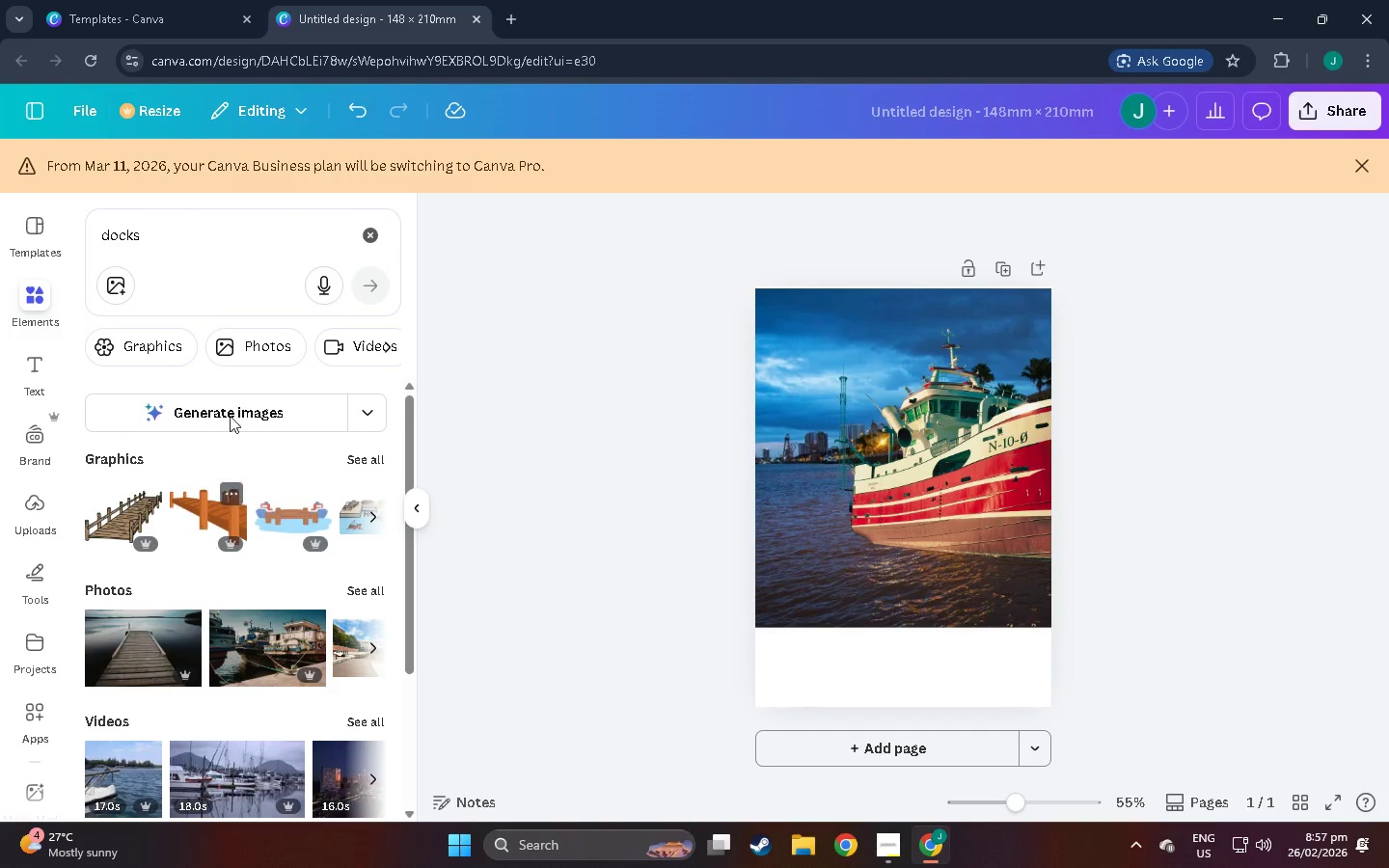 
left_click([374, 241])
 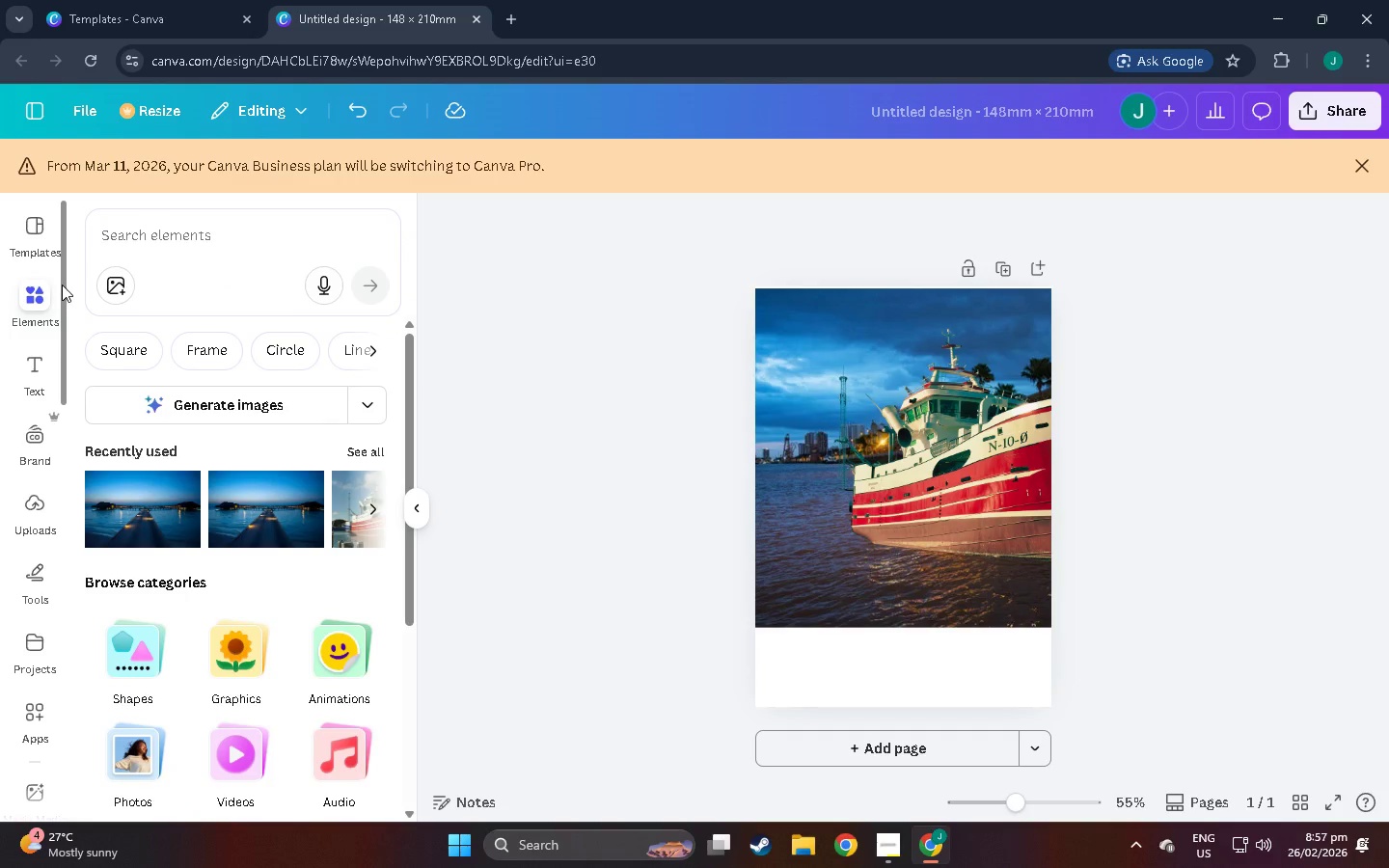 
left_click([35, 274])
 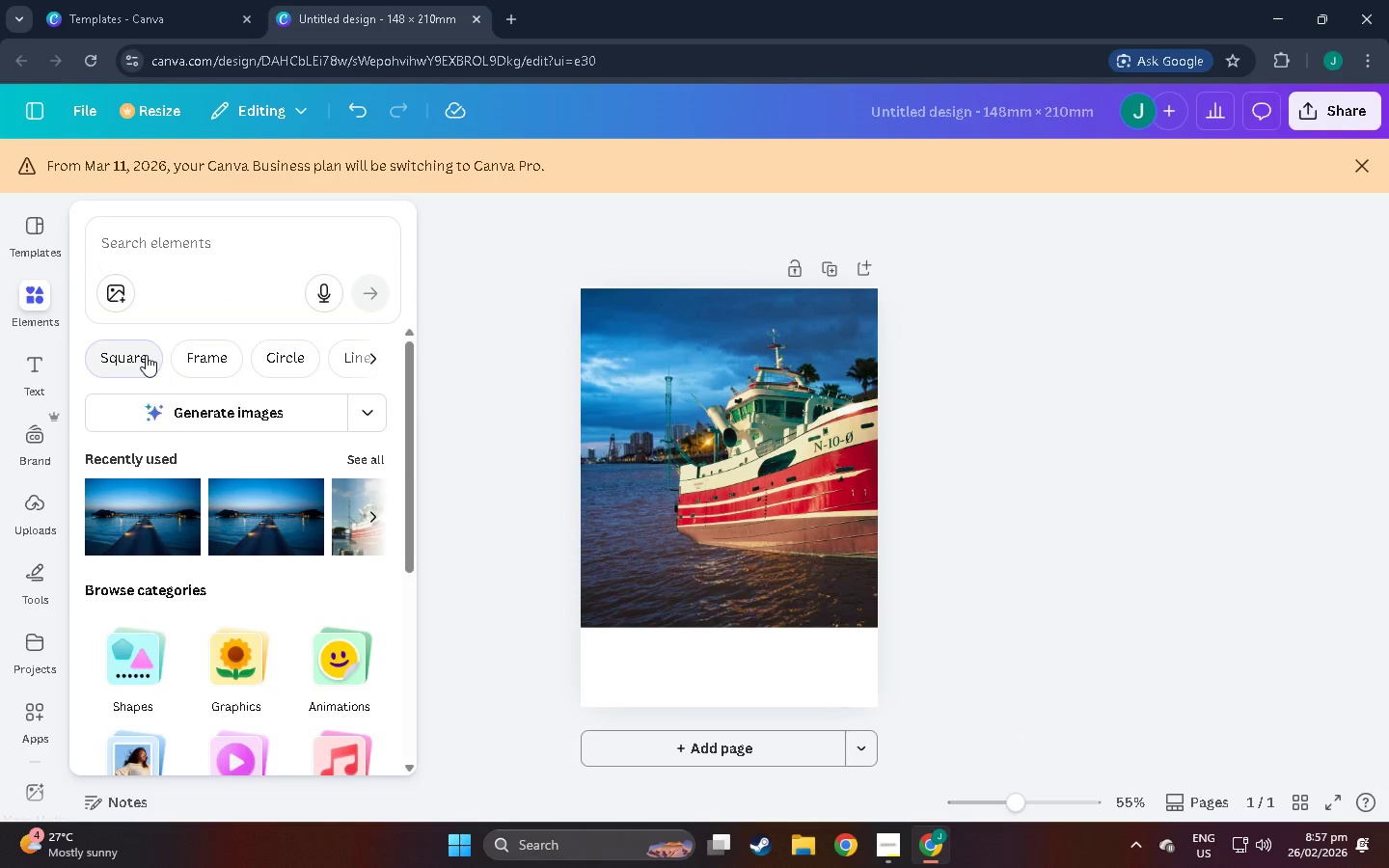 
left_click([146, 355])
 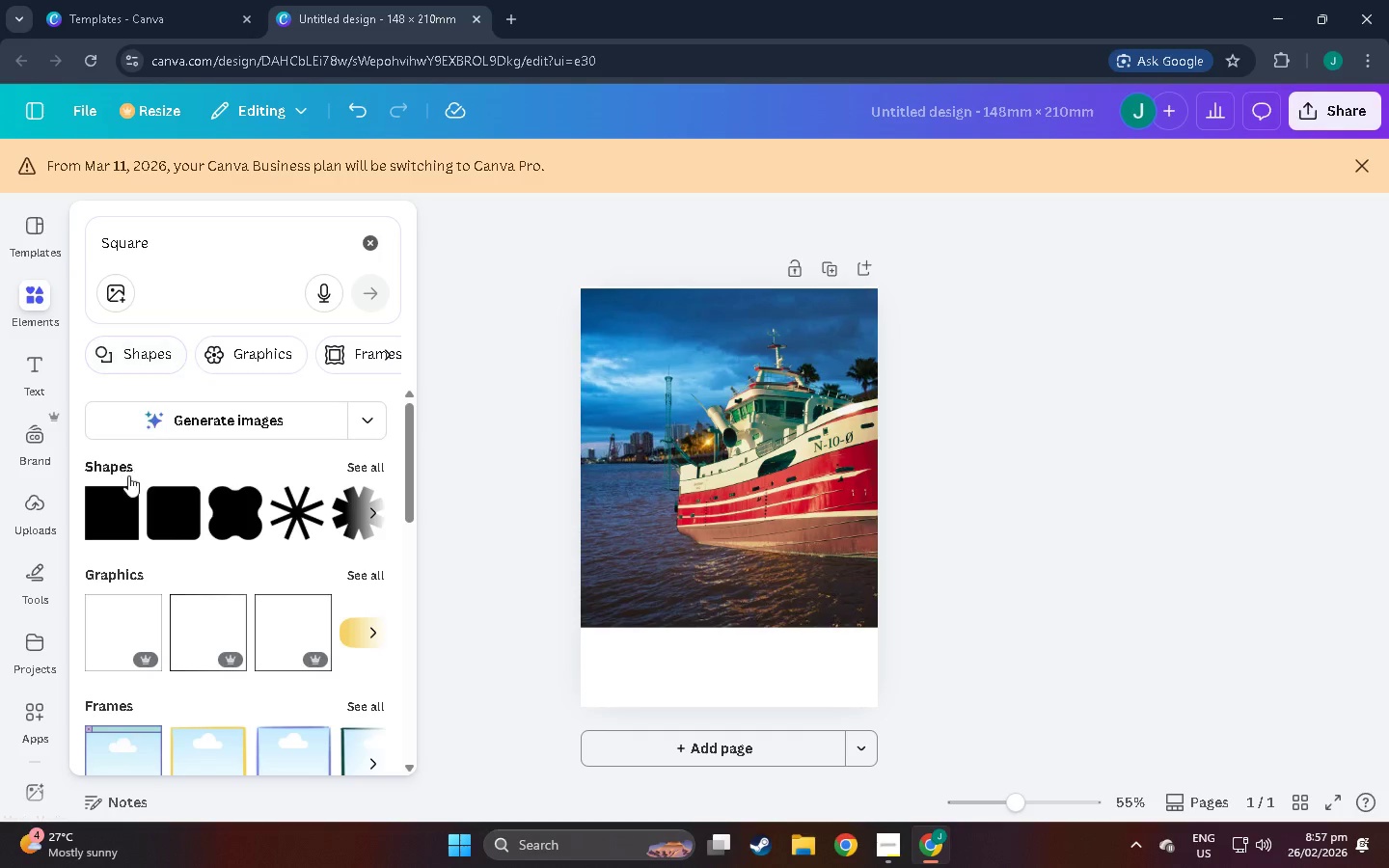 
left_click([109, 502])
 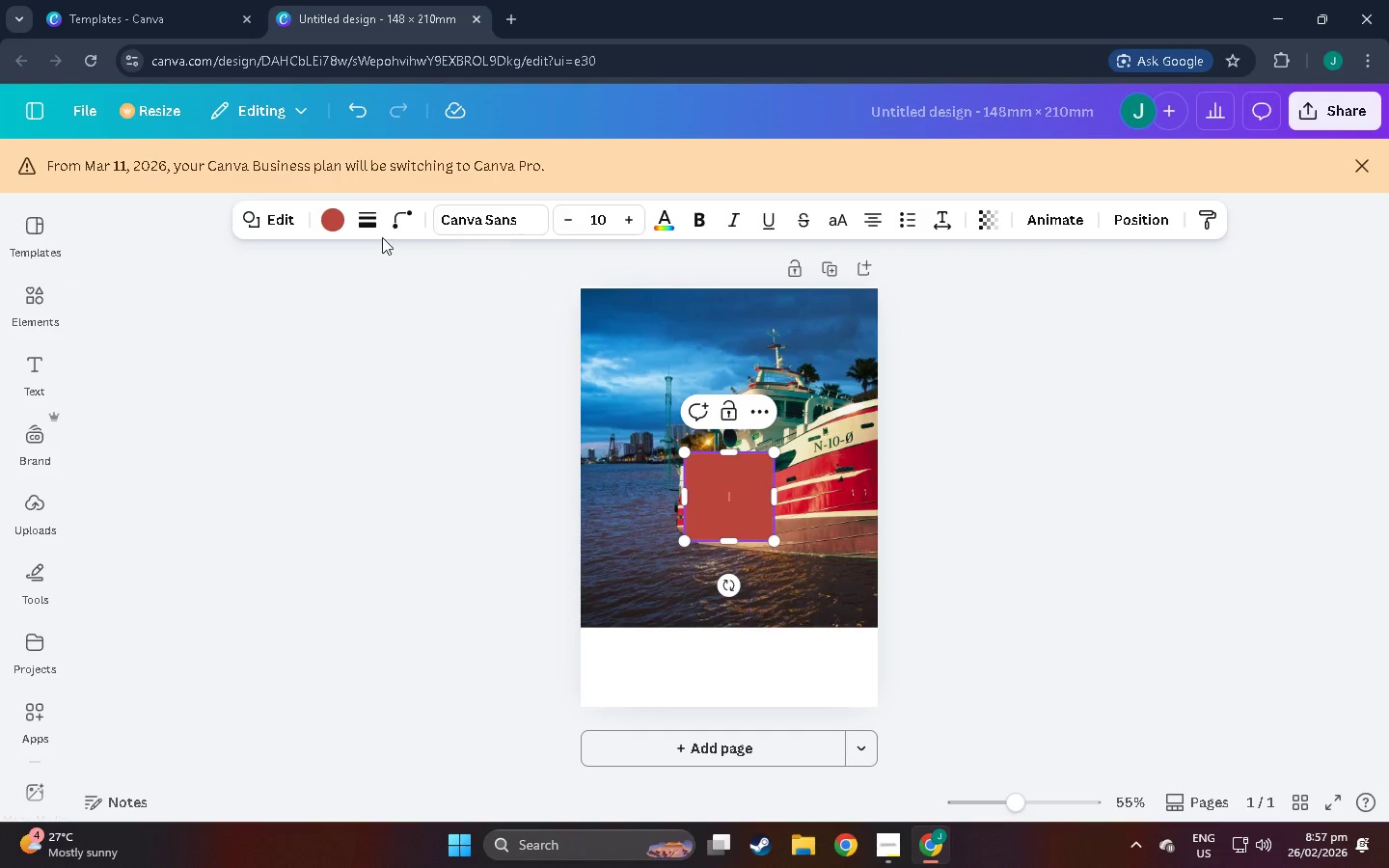 
left_click([336, 207])
 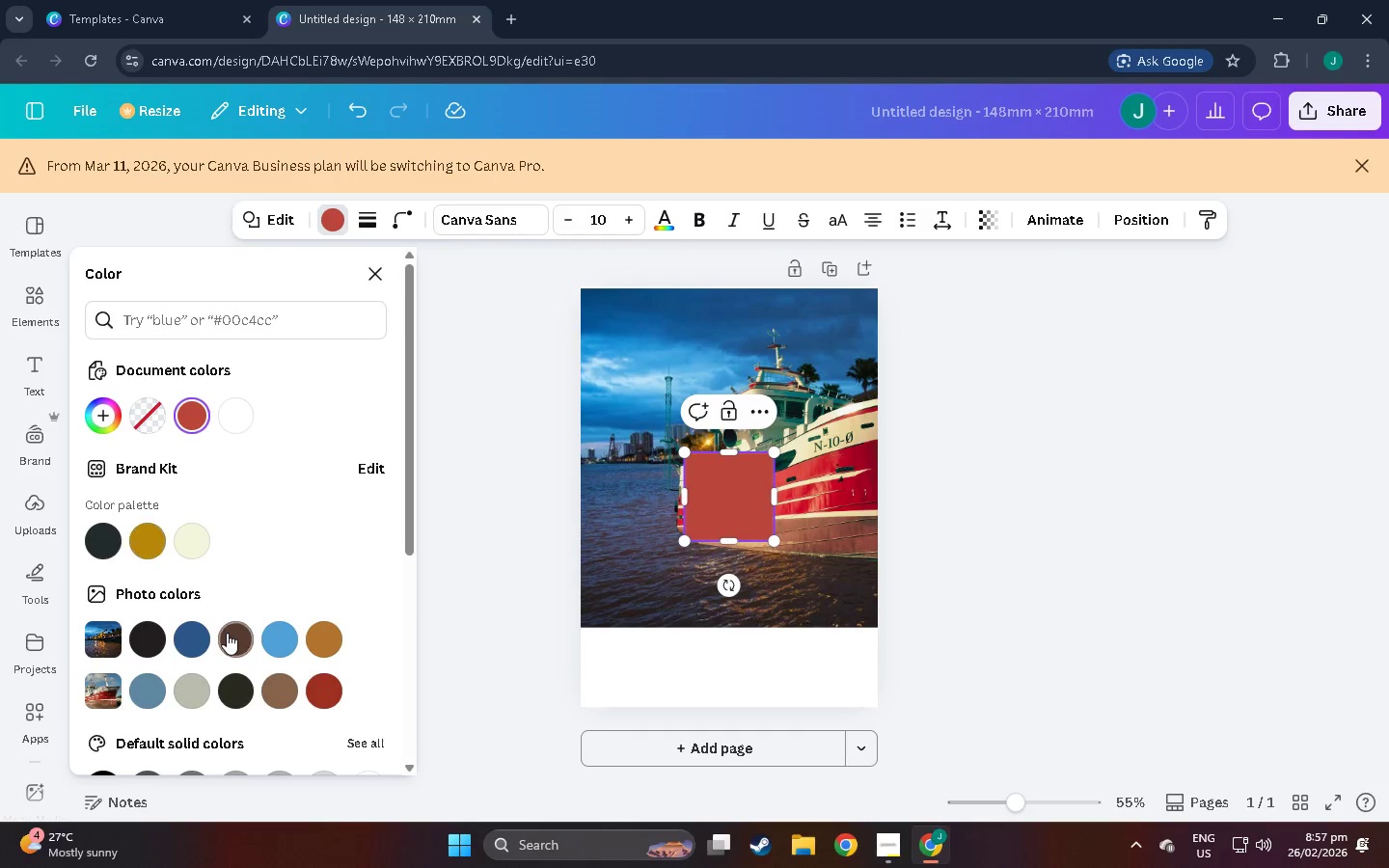 
left_click([191, 625])
 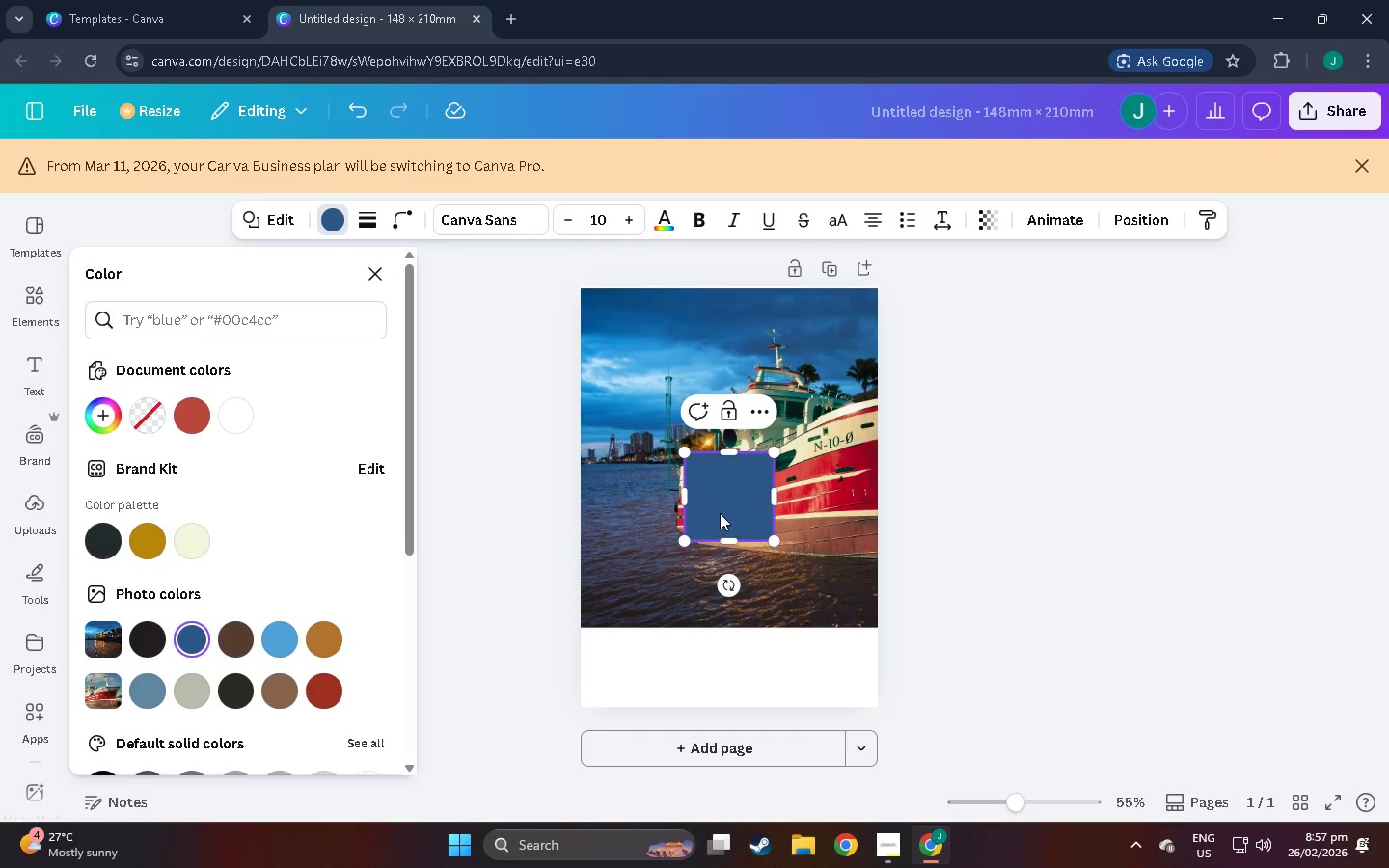 
left_click_drag(start_coordinate=[729, 496], to_coordinate=[729, 550])
 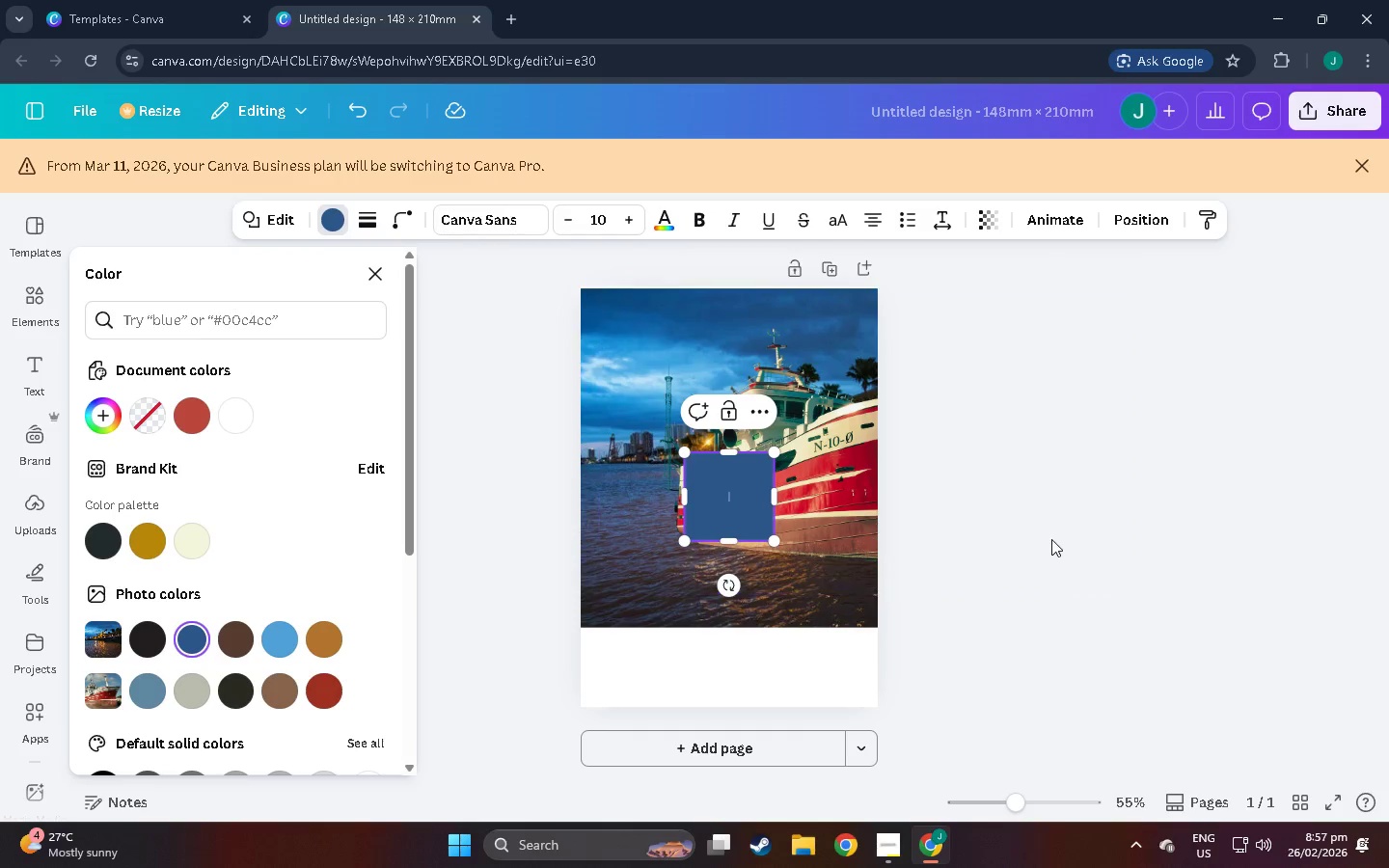 
left_click([1056, 539])
 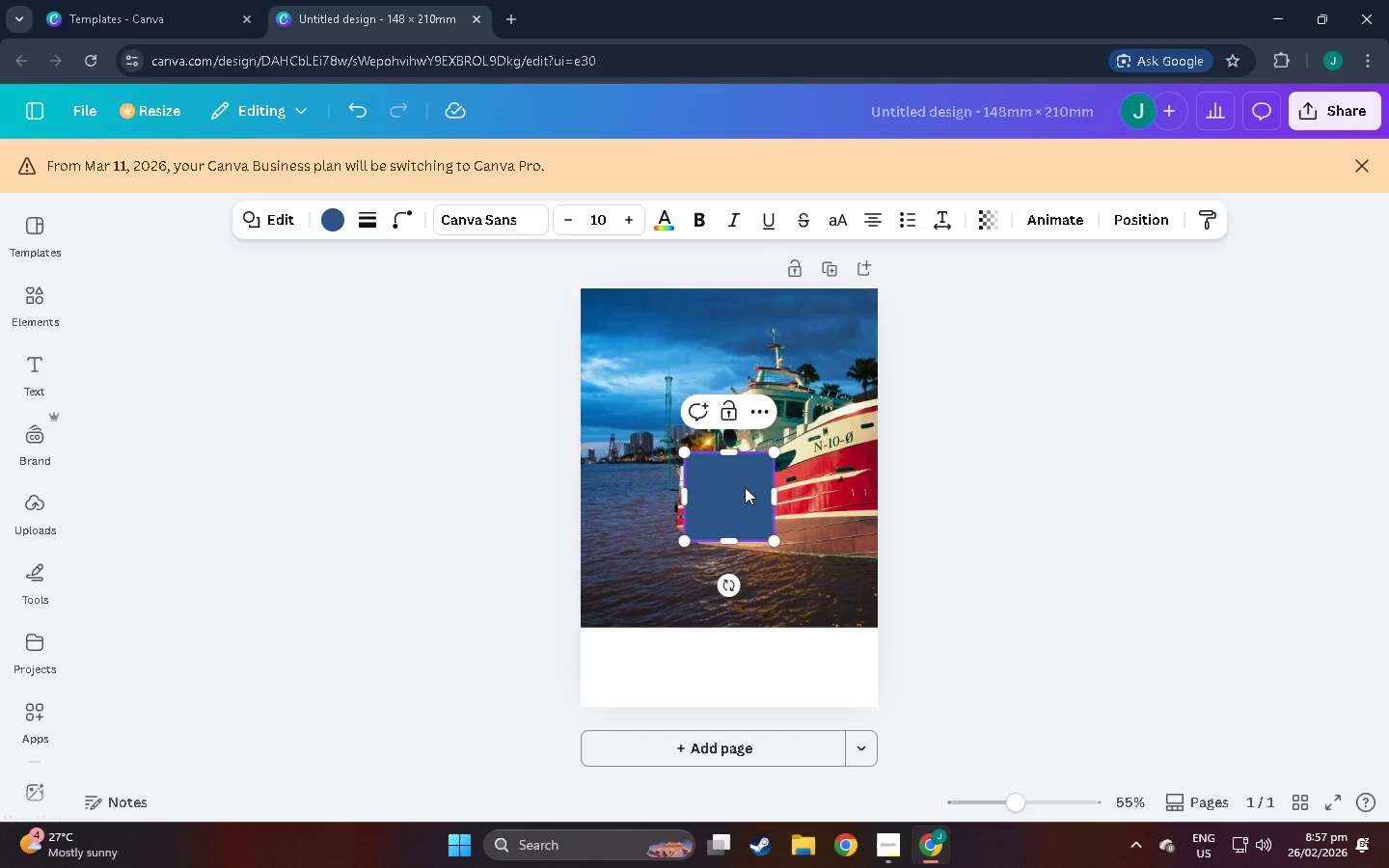 
left_click_drag(start_coordinate=[748, 487], to_coordinate=[744, 512])
 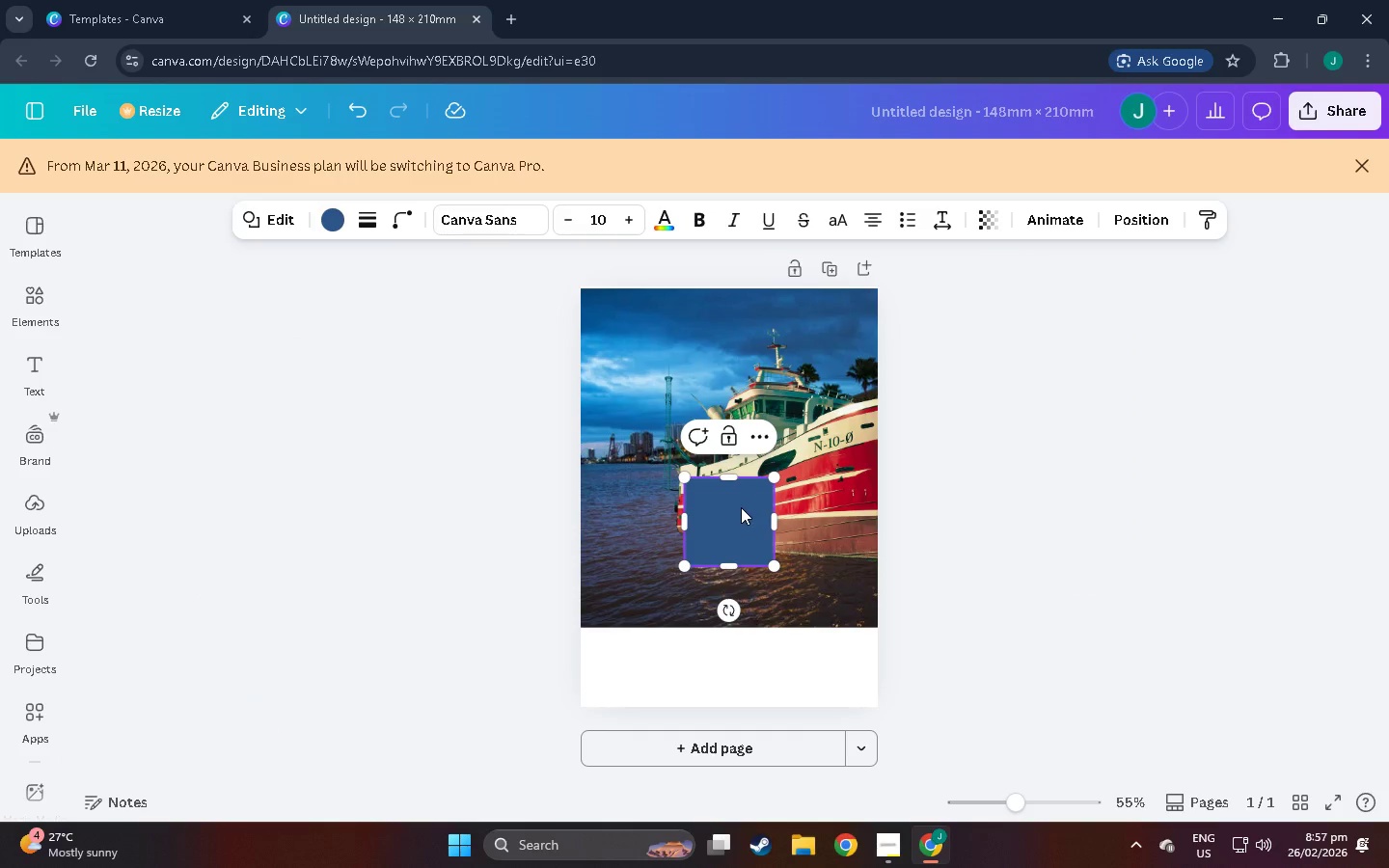 
left_click_drag(start_coordinate=[744, 504], to_coordinate=[617, 653])
 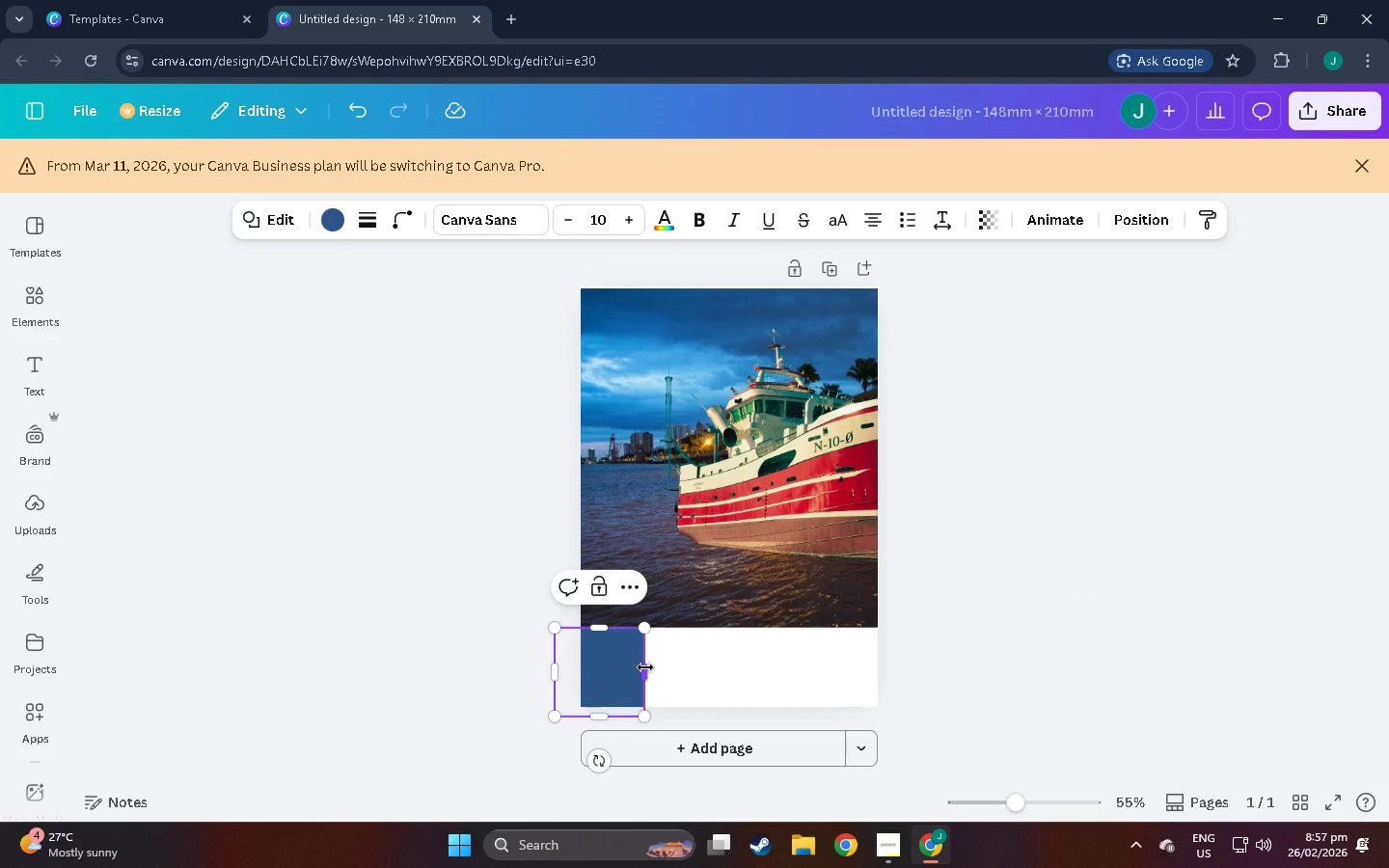 
left_click_drag(start_coordinate=[645, 667], to_coordinate=[907, 700])
 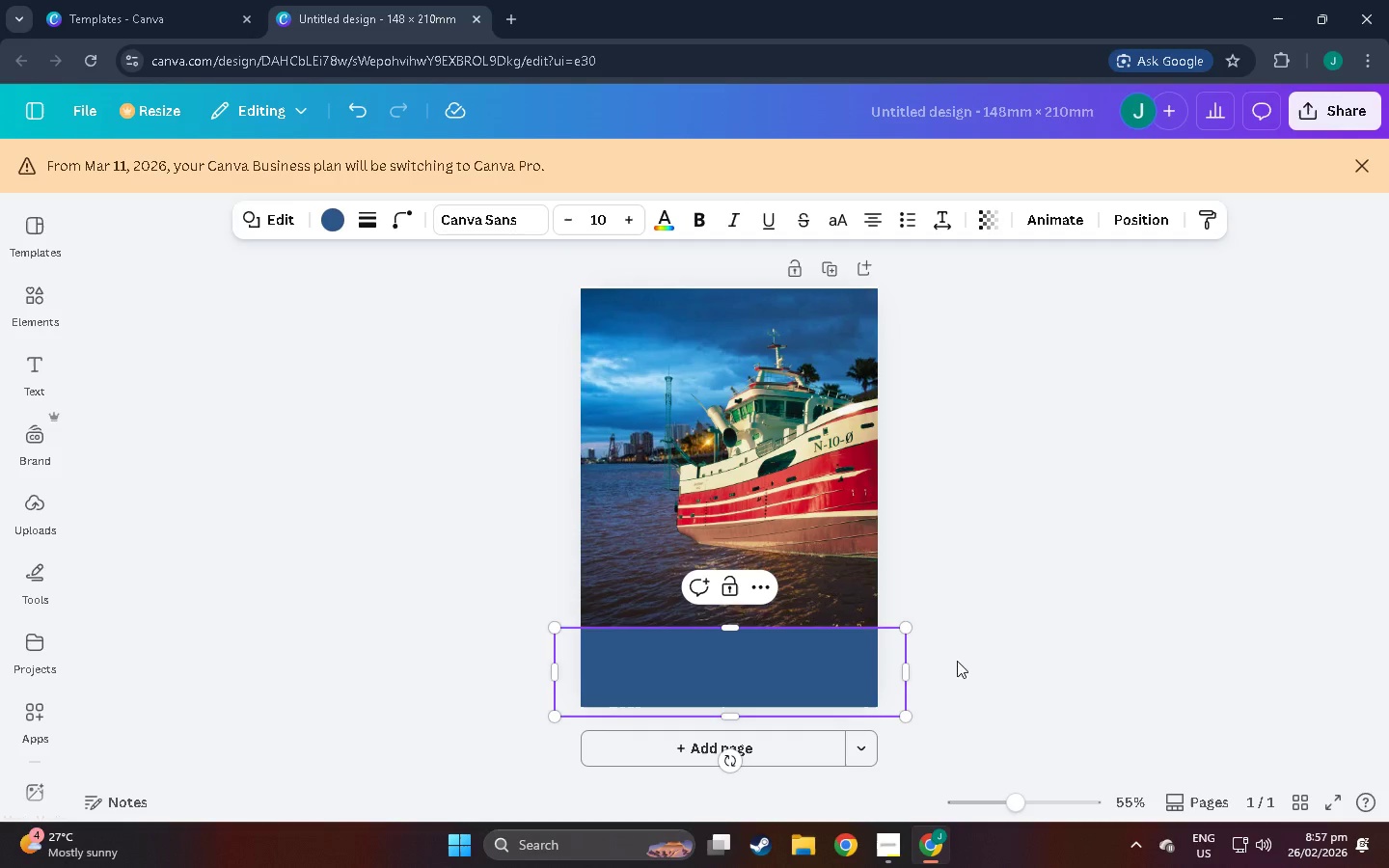 
left_click([1014, 648])
 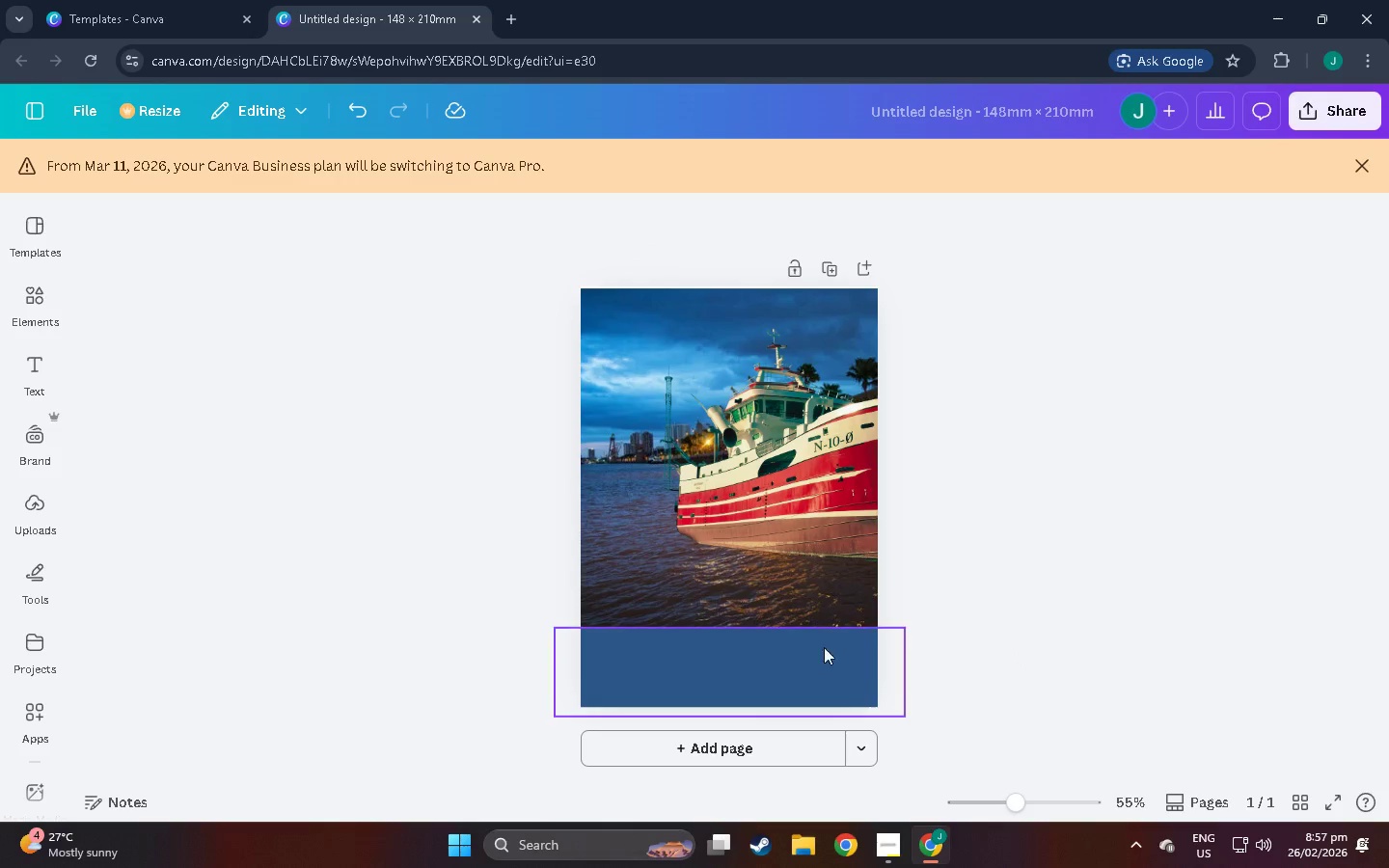 
left_click([809, 647])
 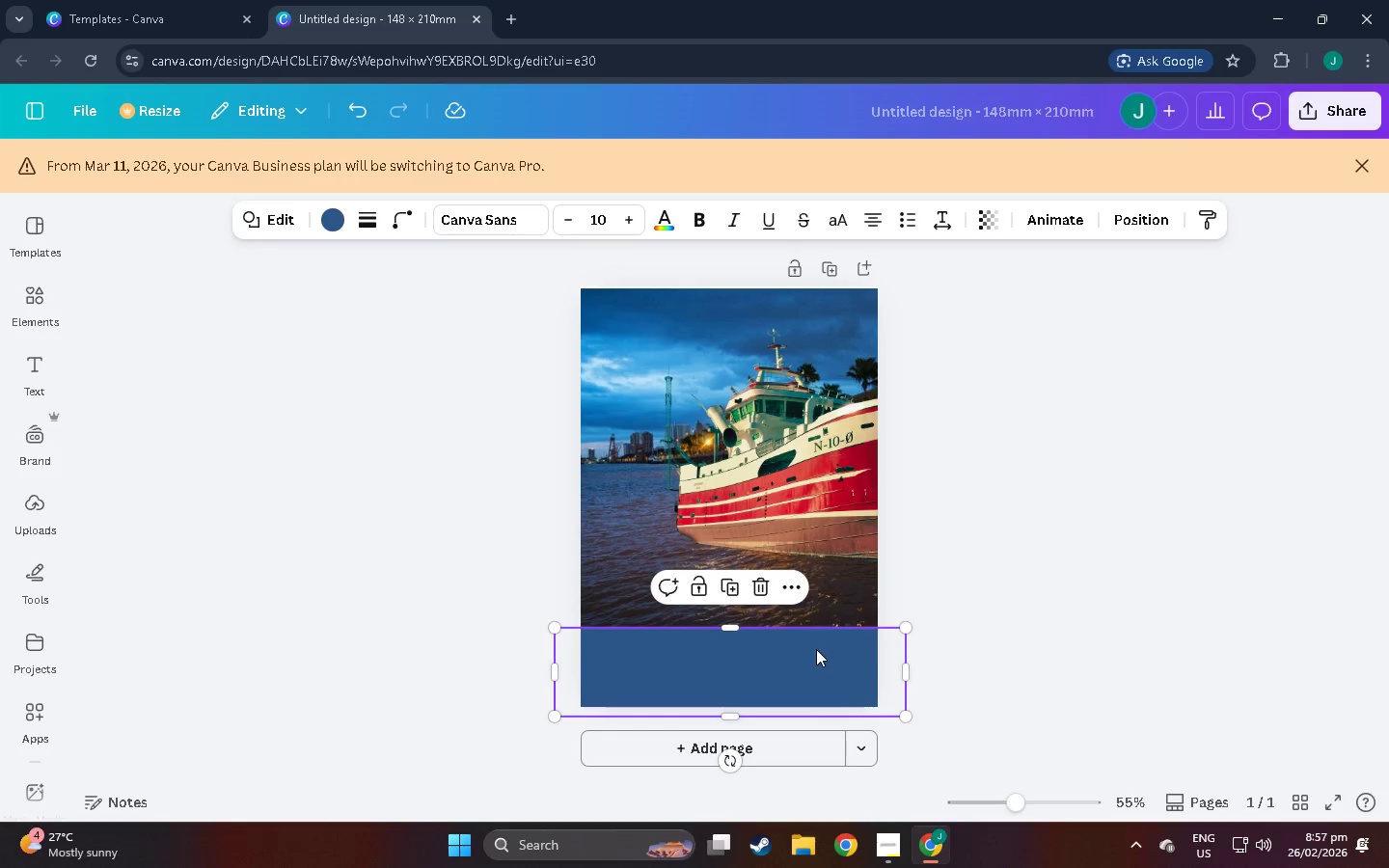 
left_click_drag(start_coordinate=[816, 649], to_coordinate=[811, 644])
 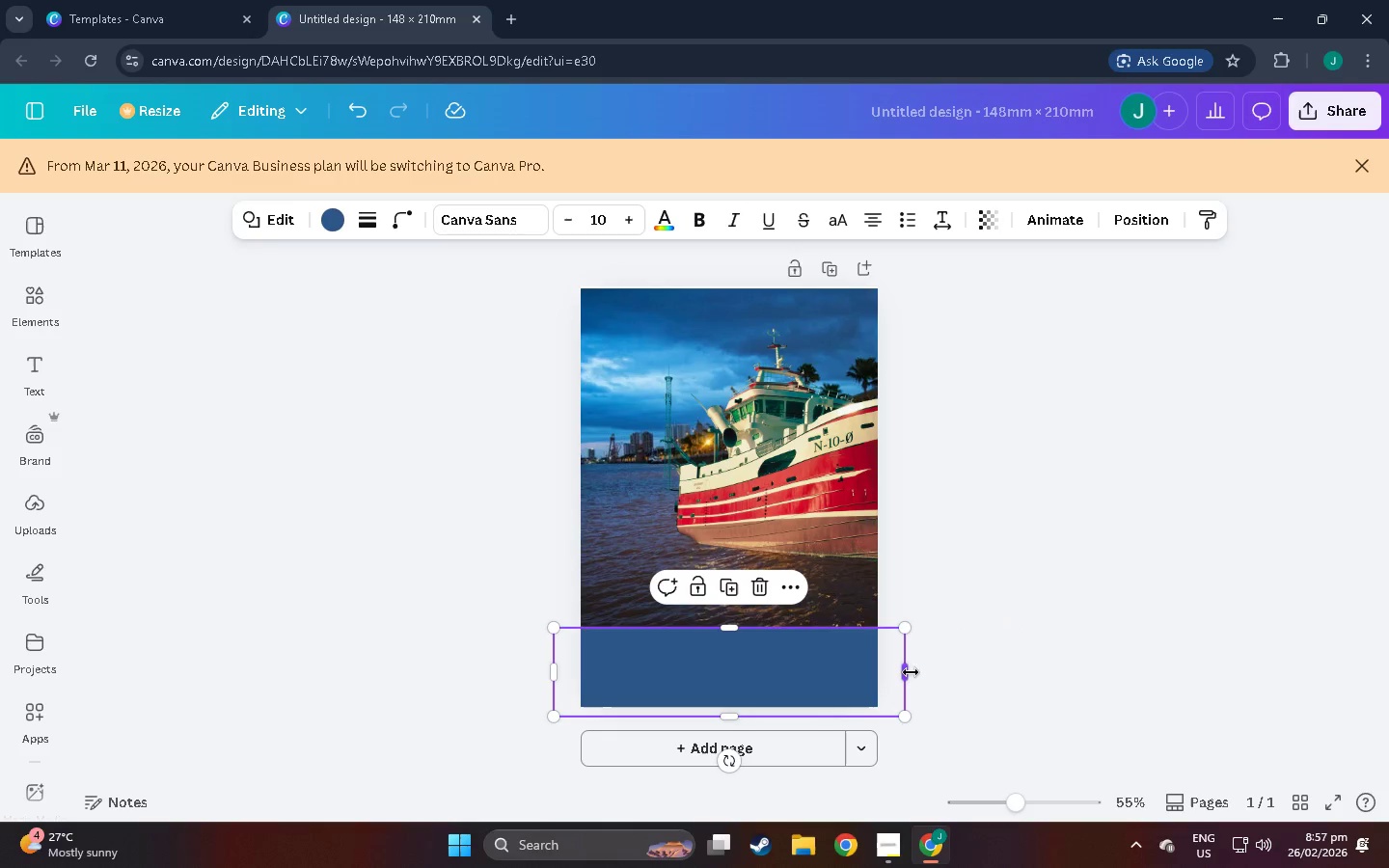 
left_click_drag(start_coordinate=[911, 672], to_coordinate=[881, 670])
 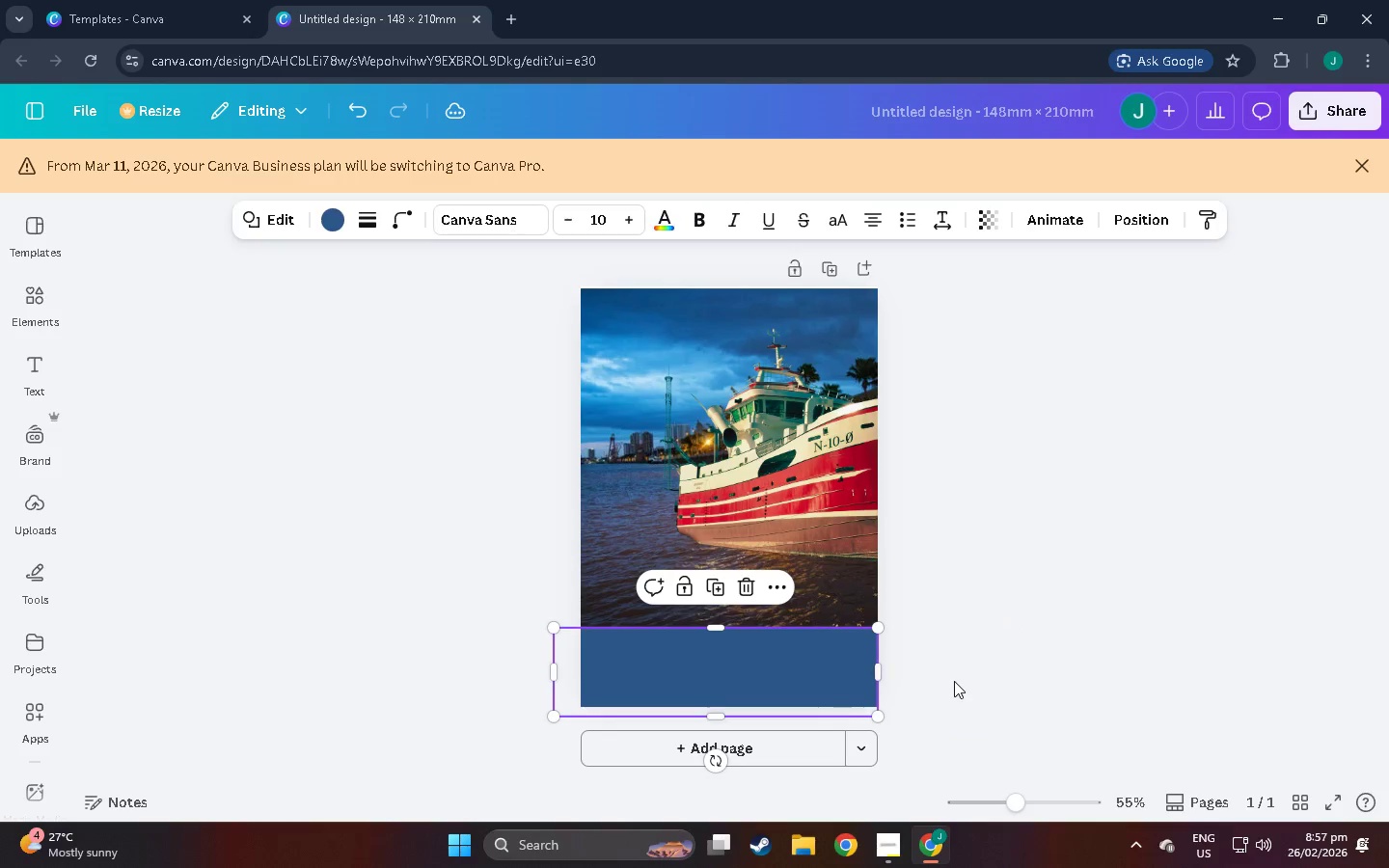 
left_click([954, 681])
 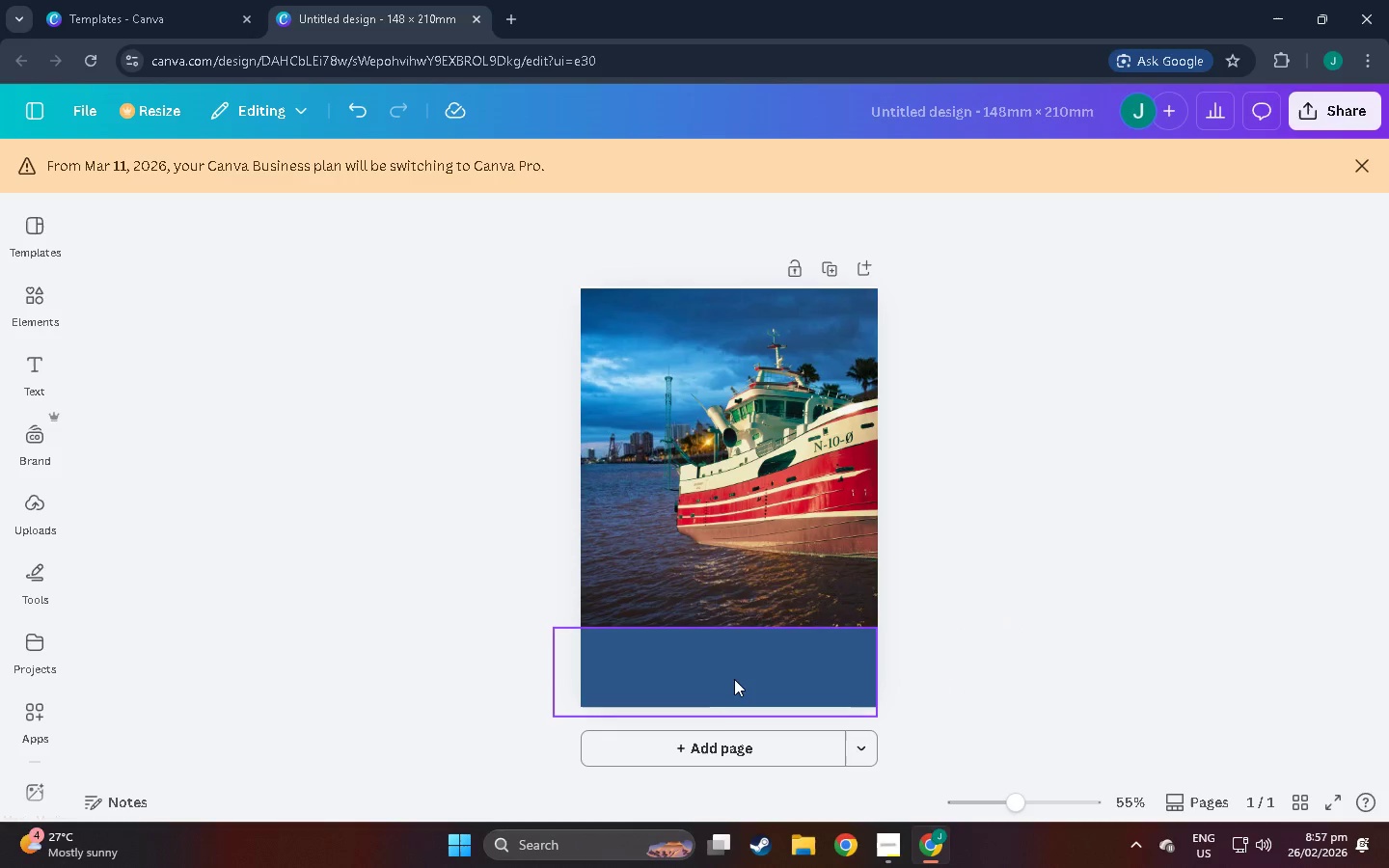 
left_click([734, 678])
 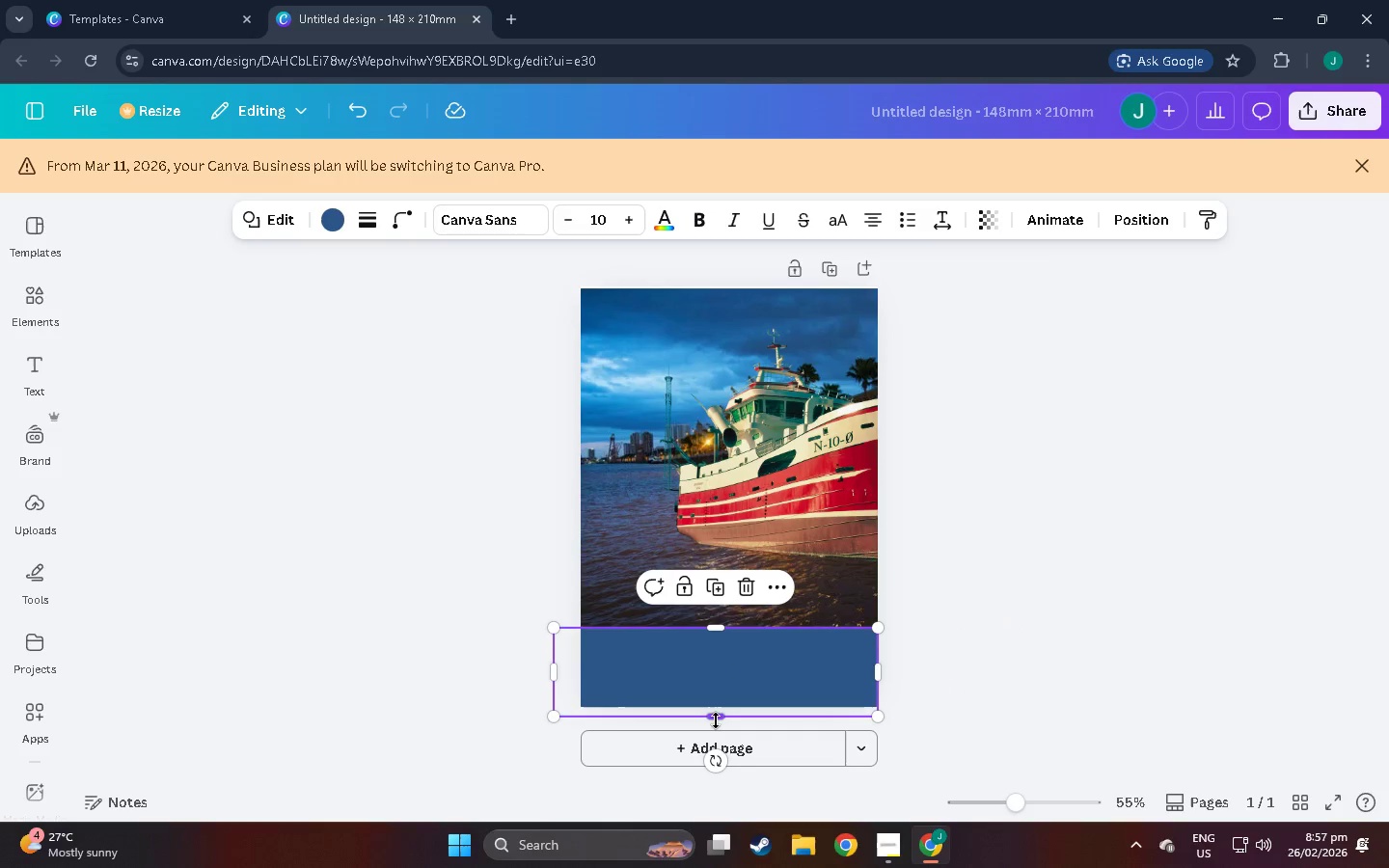 
left_click_drag(start_coordinate=[716, 720], to_coordinate=[718, 705])
 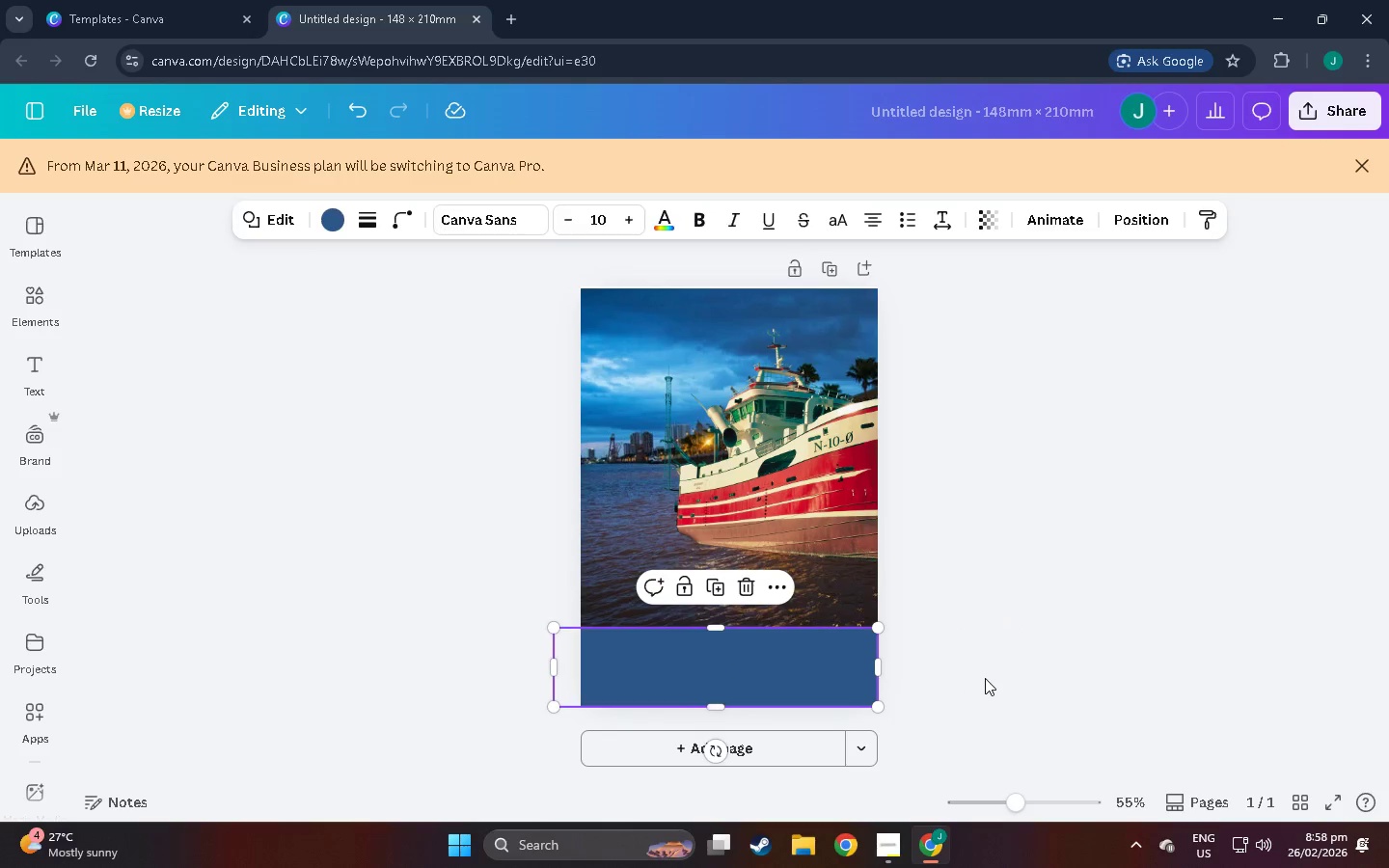 
left_click([985, 678])
 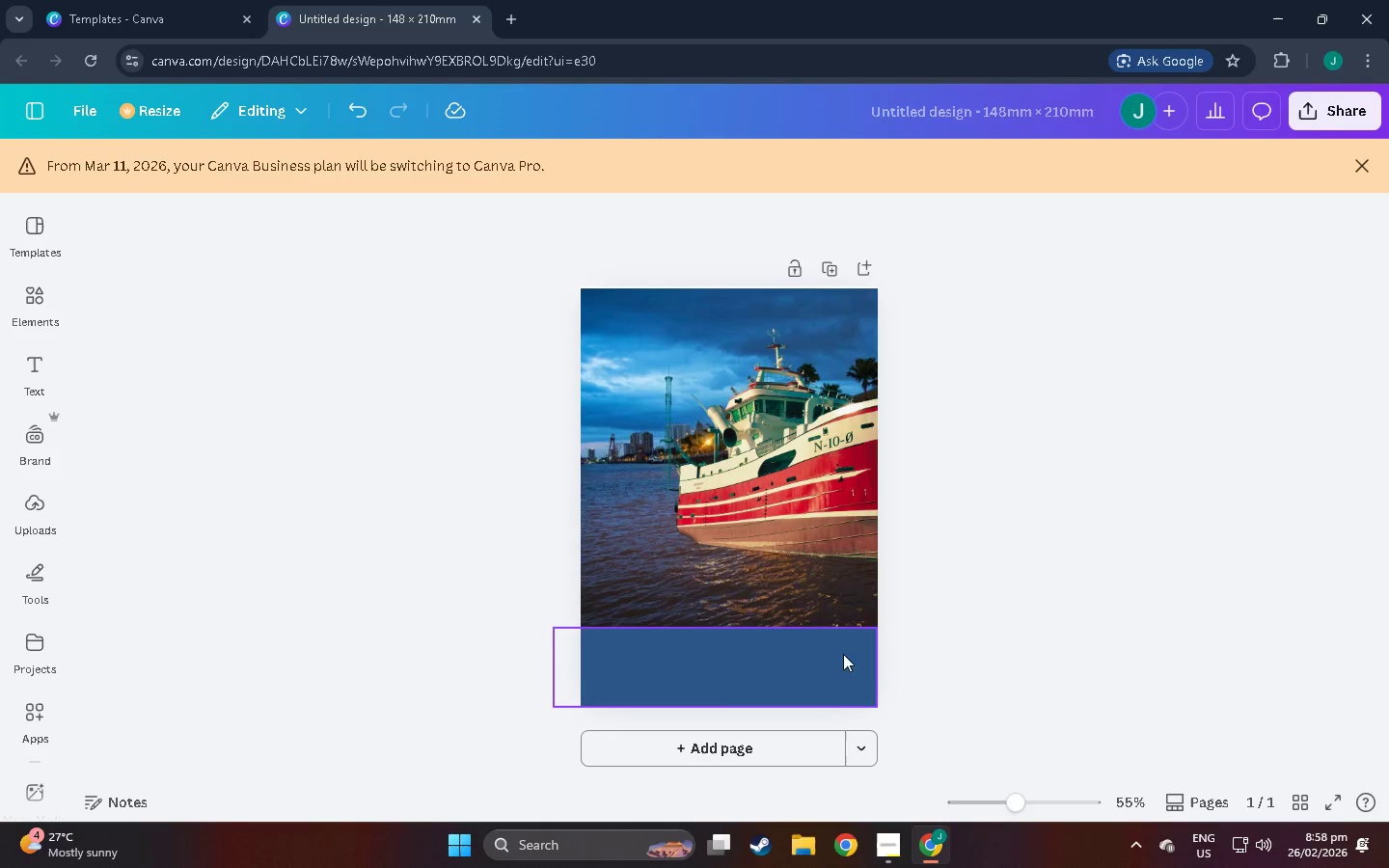 
left_click_drag(start_coordinate=[791, 660], to_coordinate=[798, 661])
 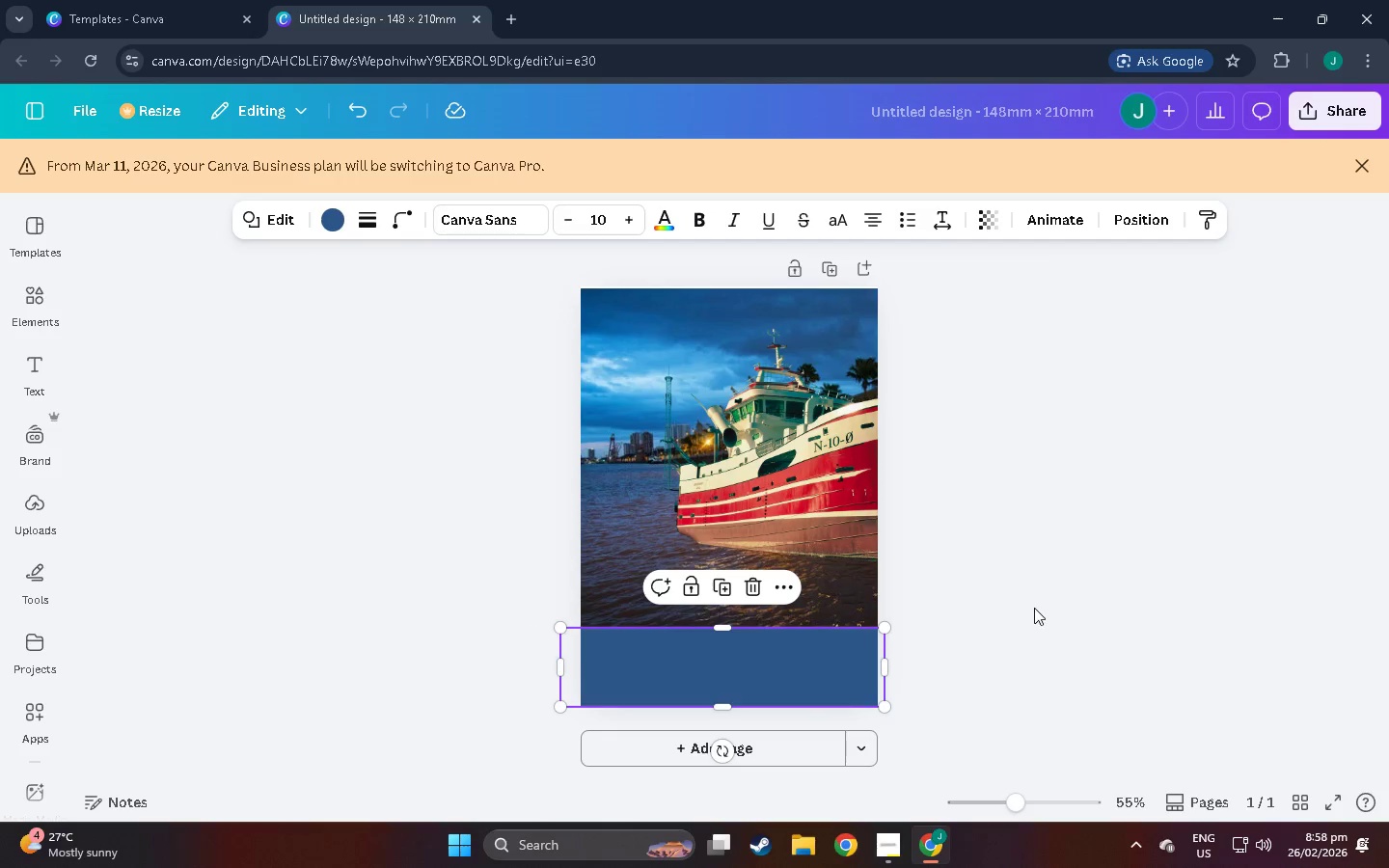 
left_click([1034, 608])
 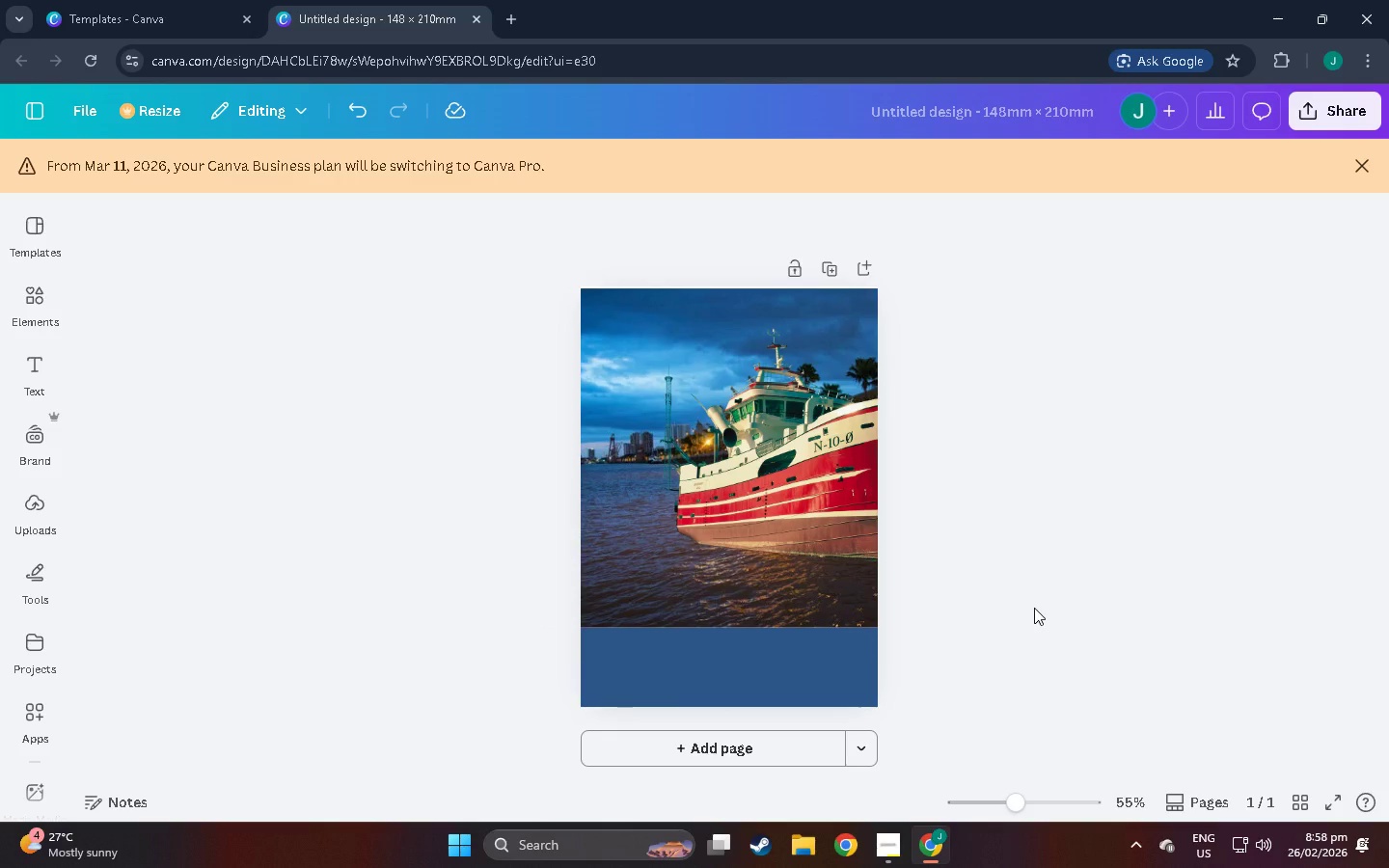 
wait(11.73)
 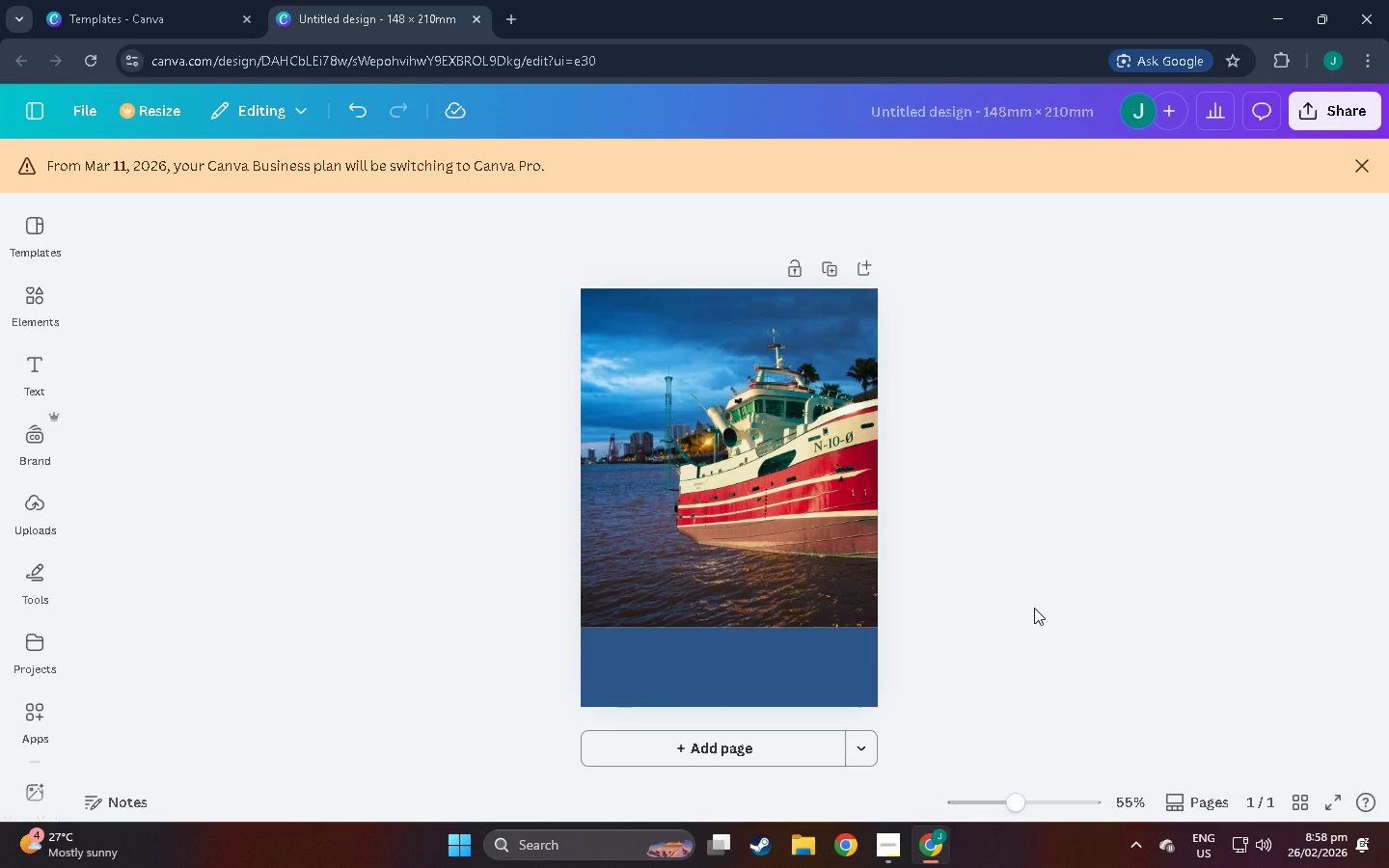 
scroll: coordinate [808, 508], scroll_direction: down, amount: 2.0
 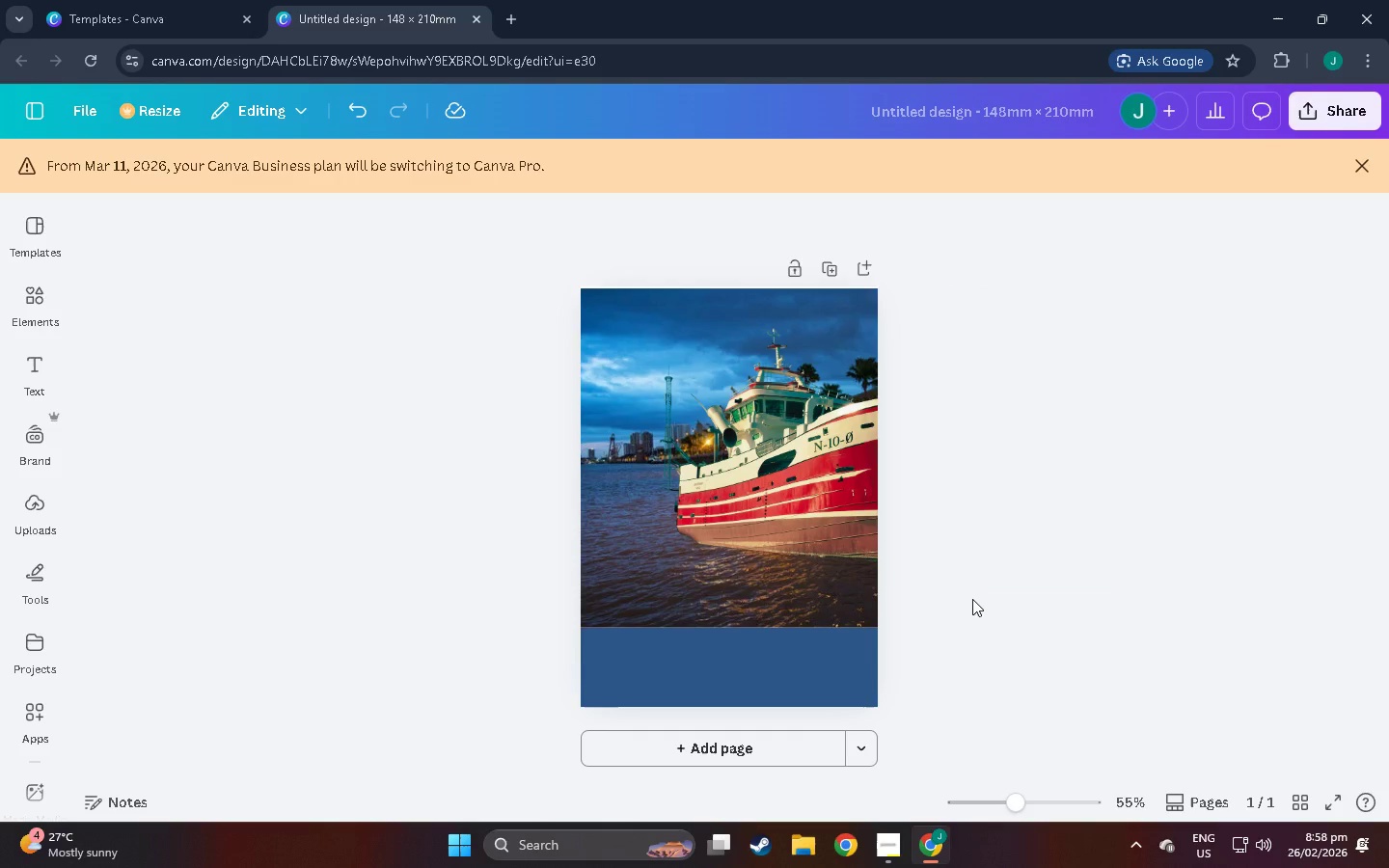 
wait(8.1)
 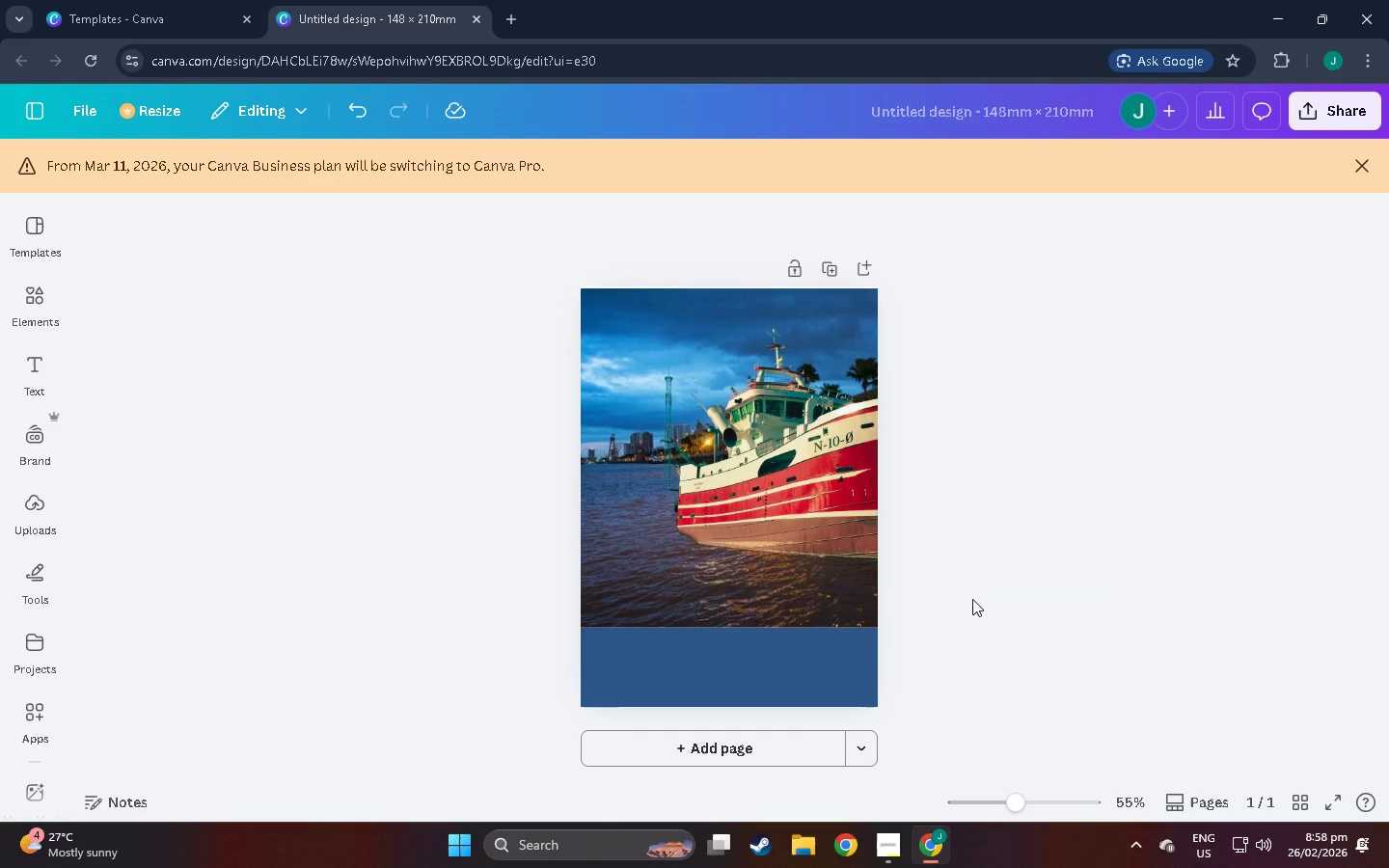 
scroll: coordinate [971, 549], scroll_direction: down, amount: 6.0
 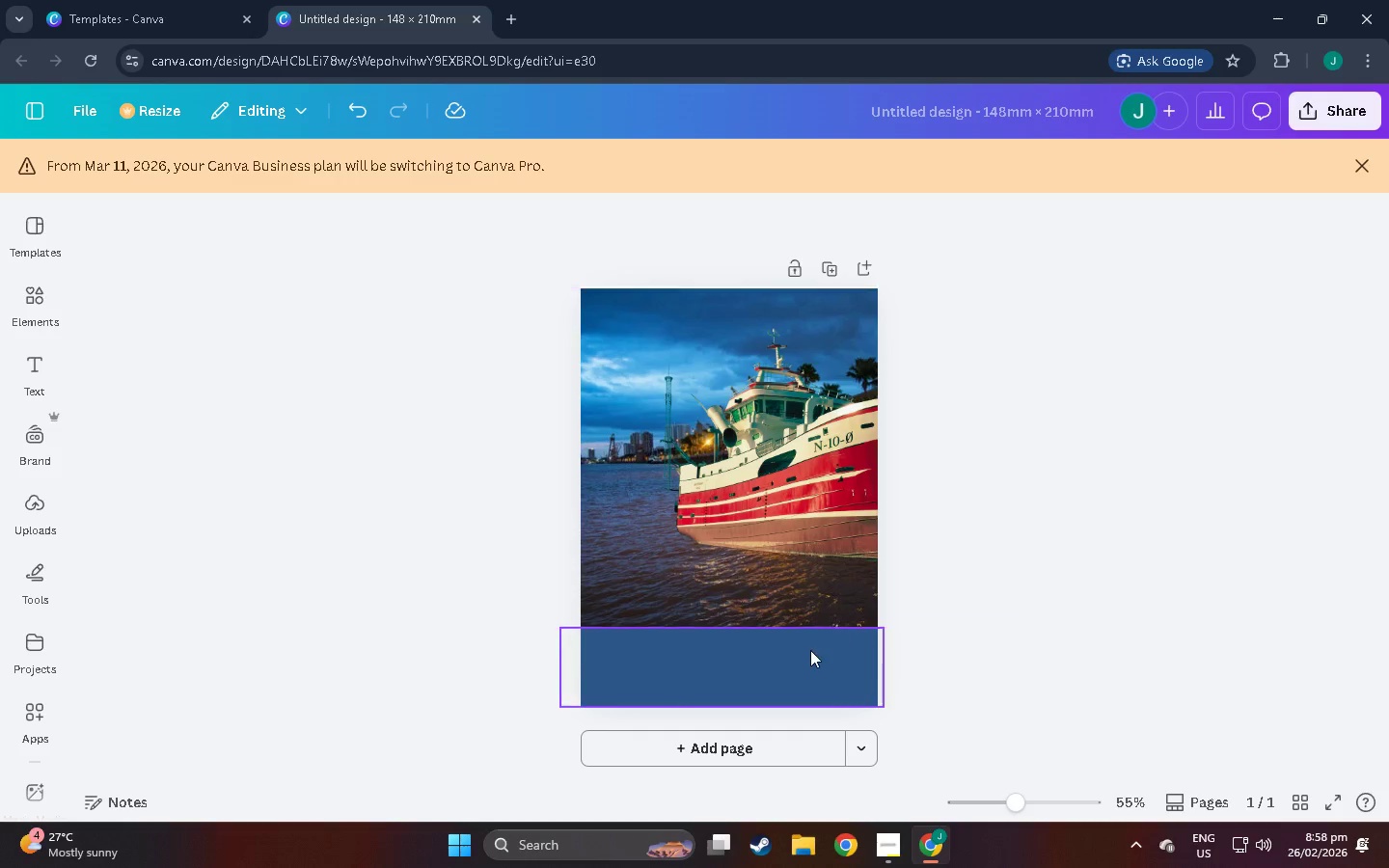 
left_click([806, 655])
 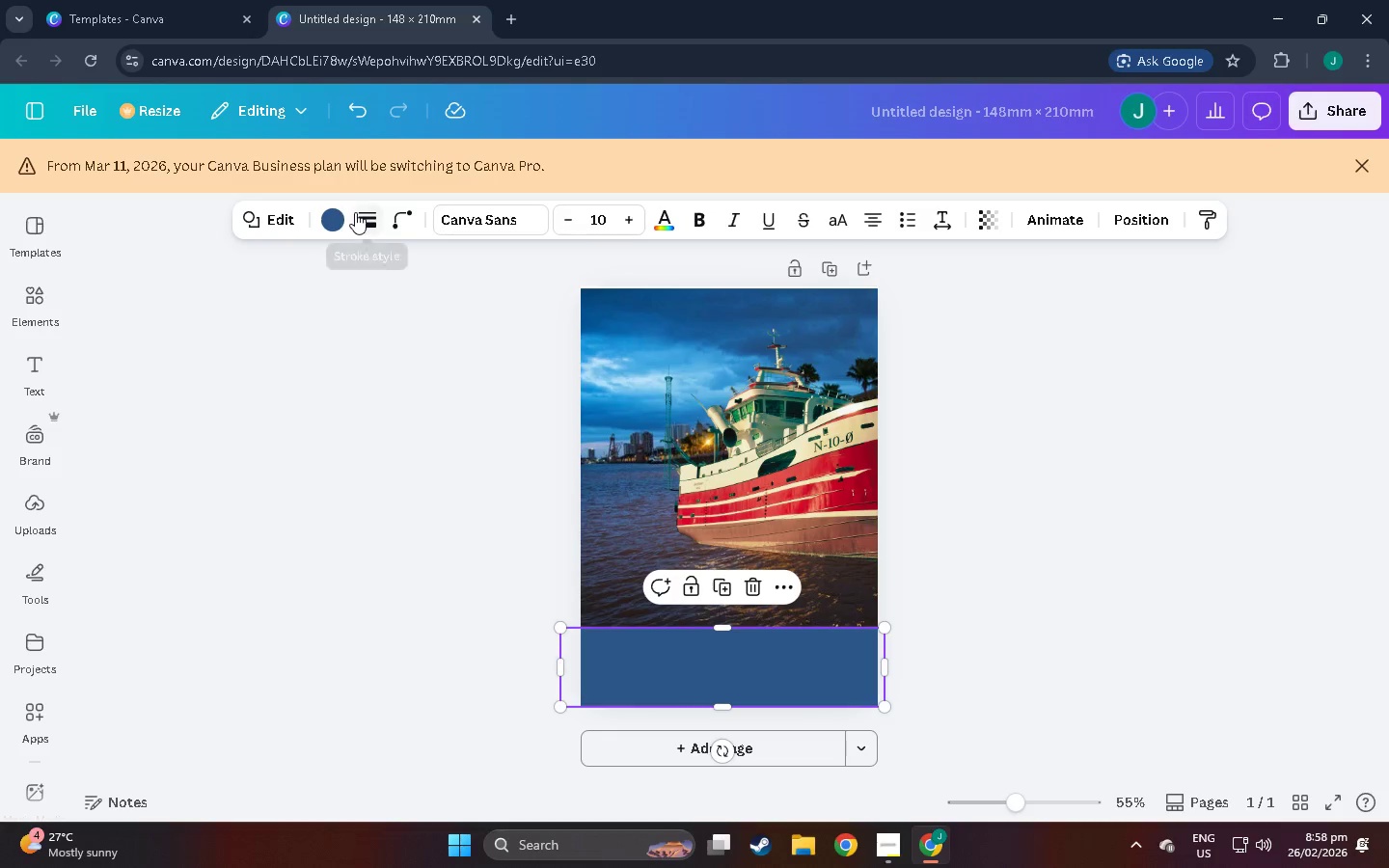 
left_click([328, 211])
 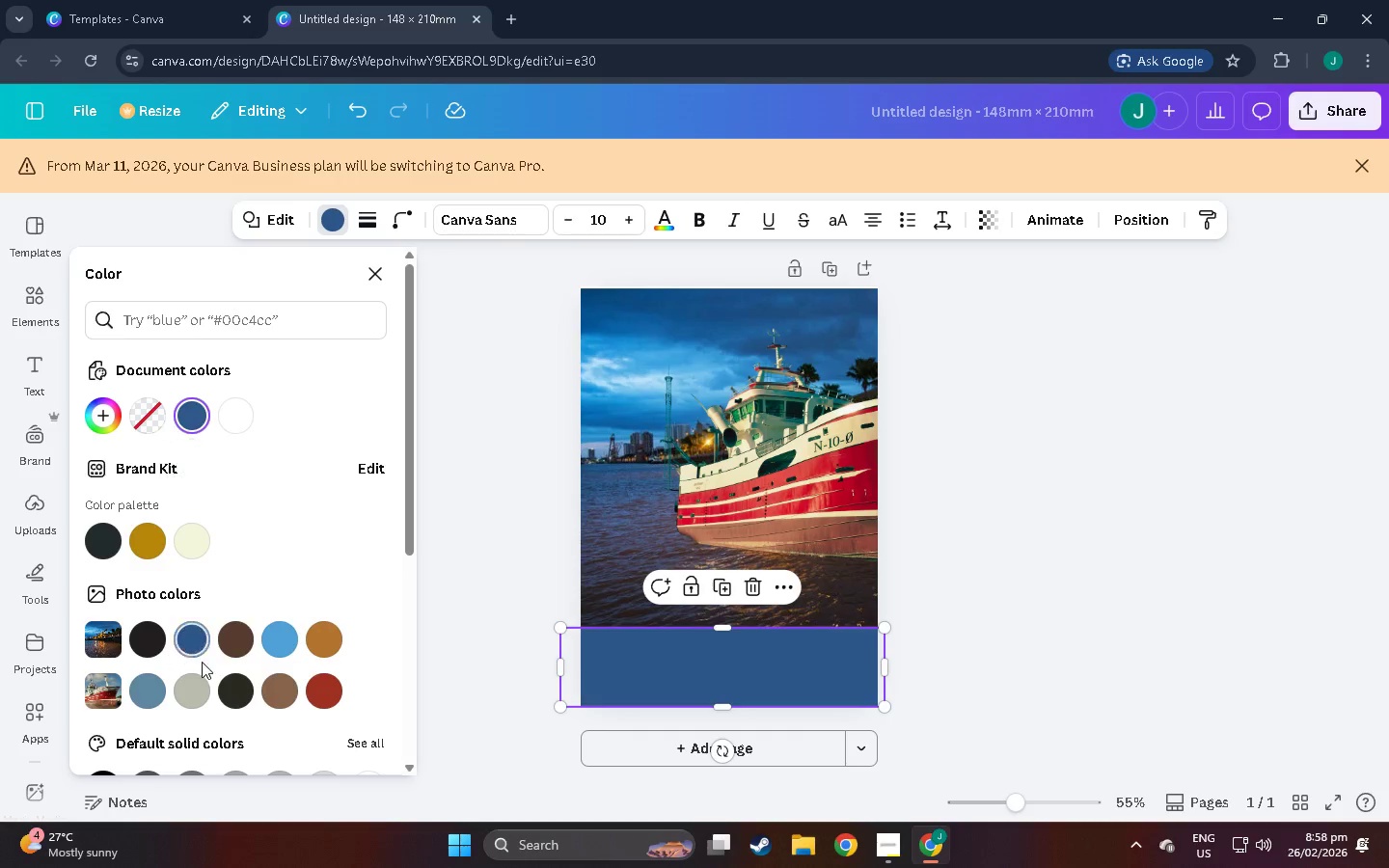 
scroll: coordinate [184, 645], scroll_direction: down, amount: 7.0
 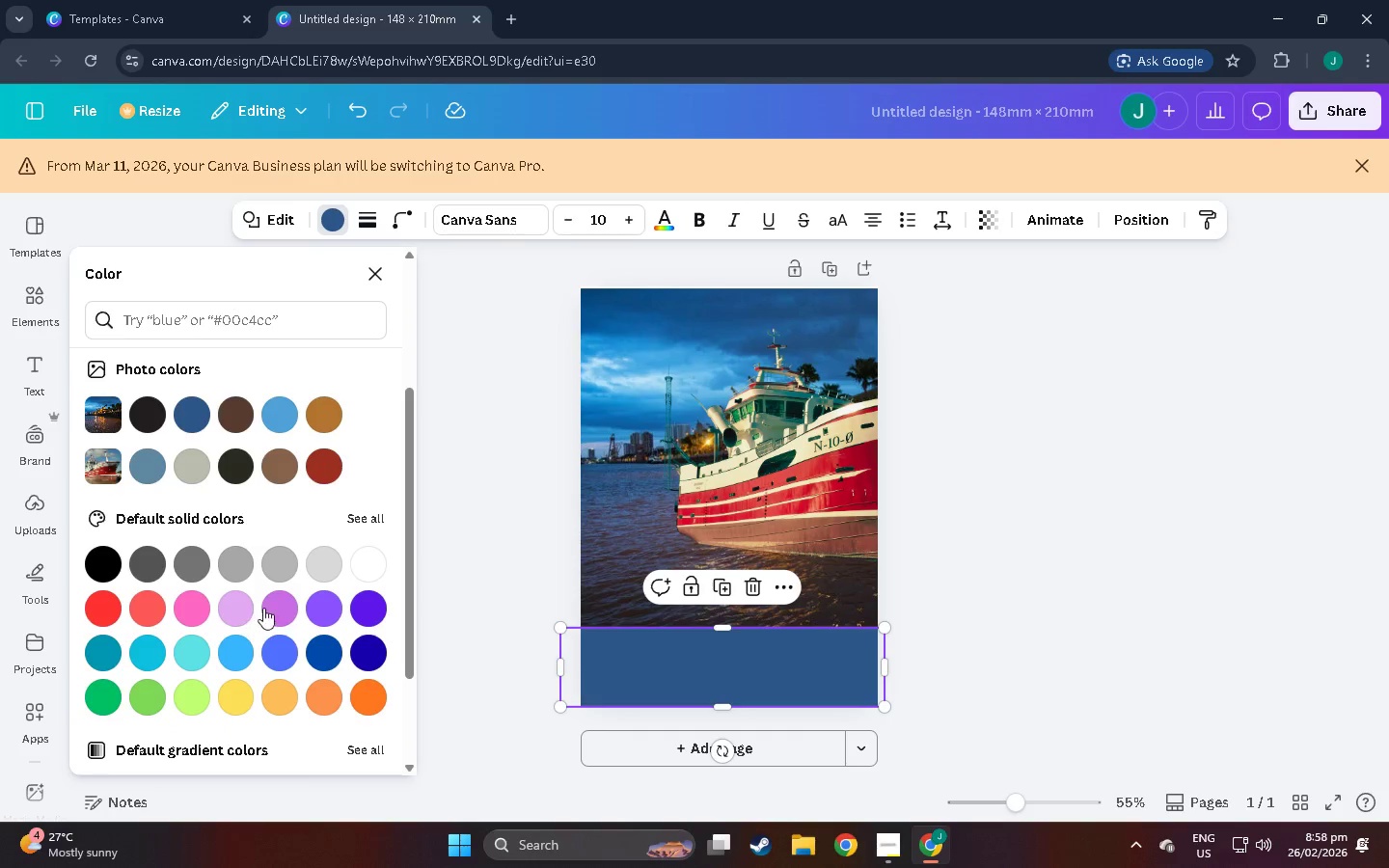 
left_click([272, 610])
 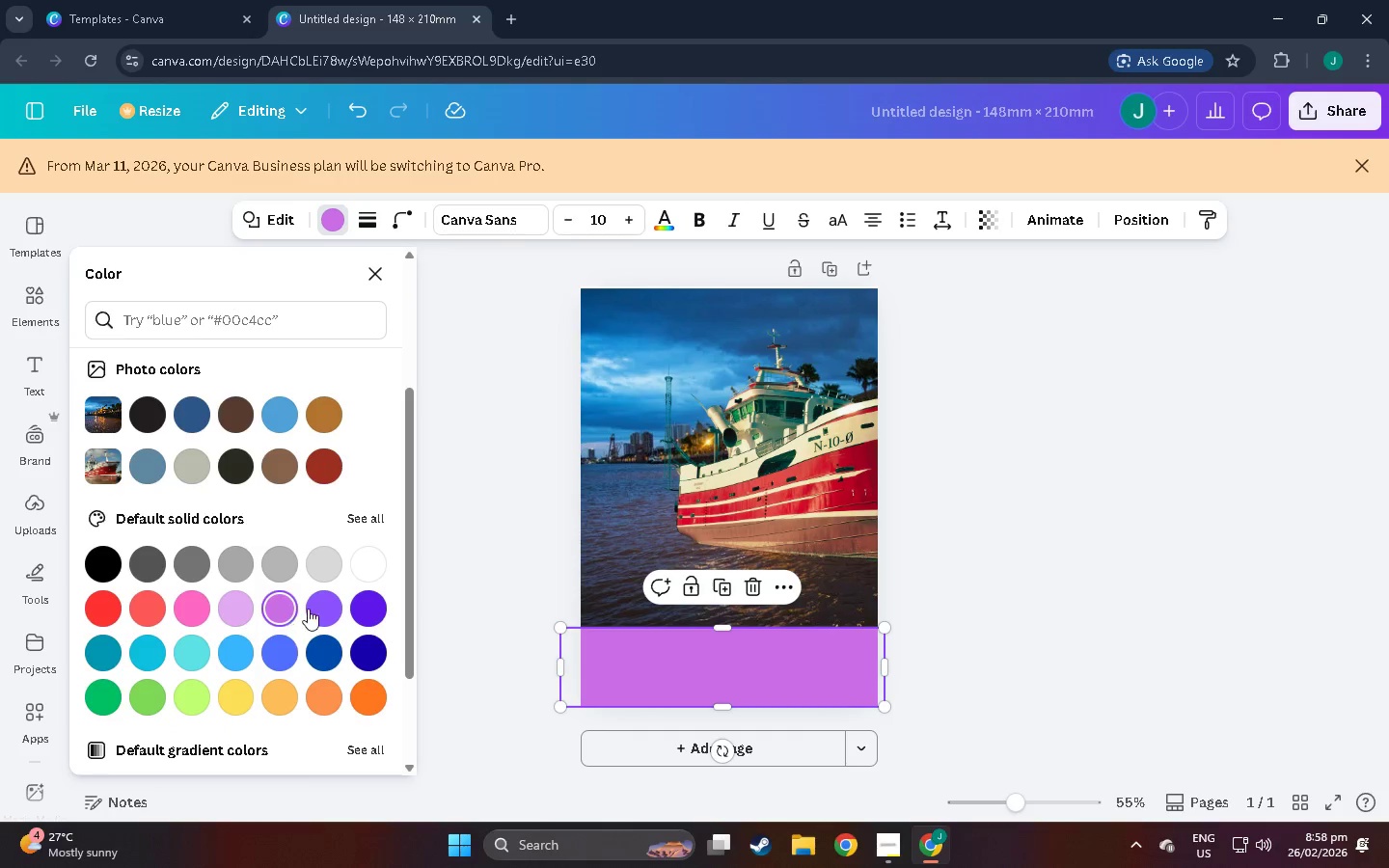 
left_click([311, 609])
 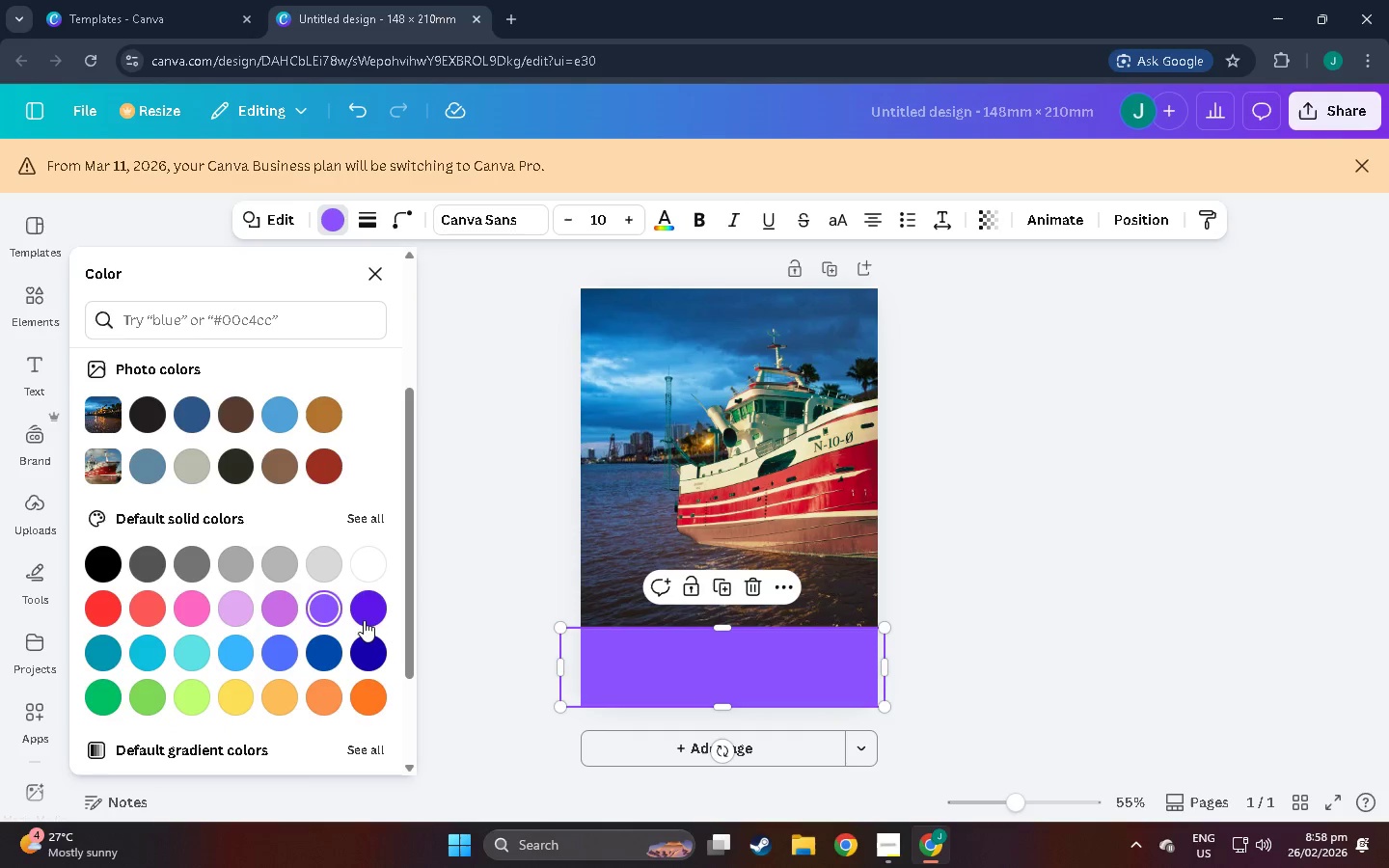 
left_click([367, 620])
 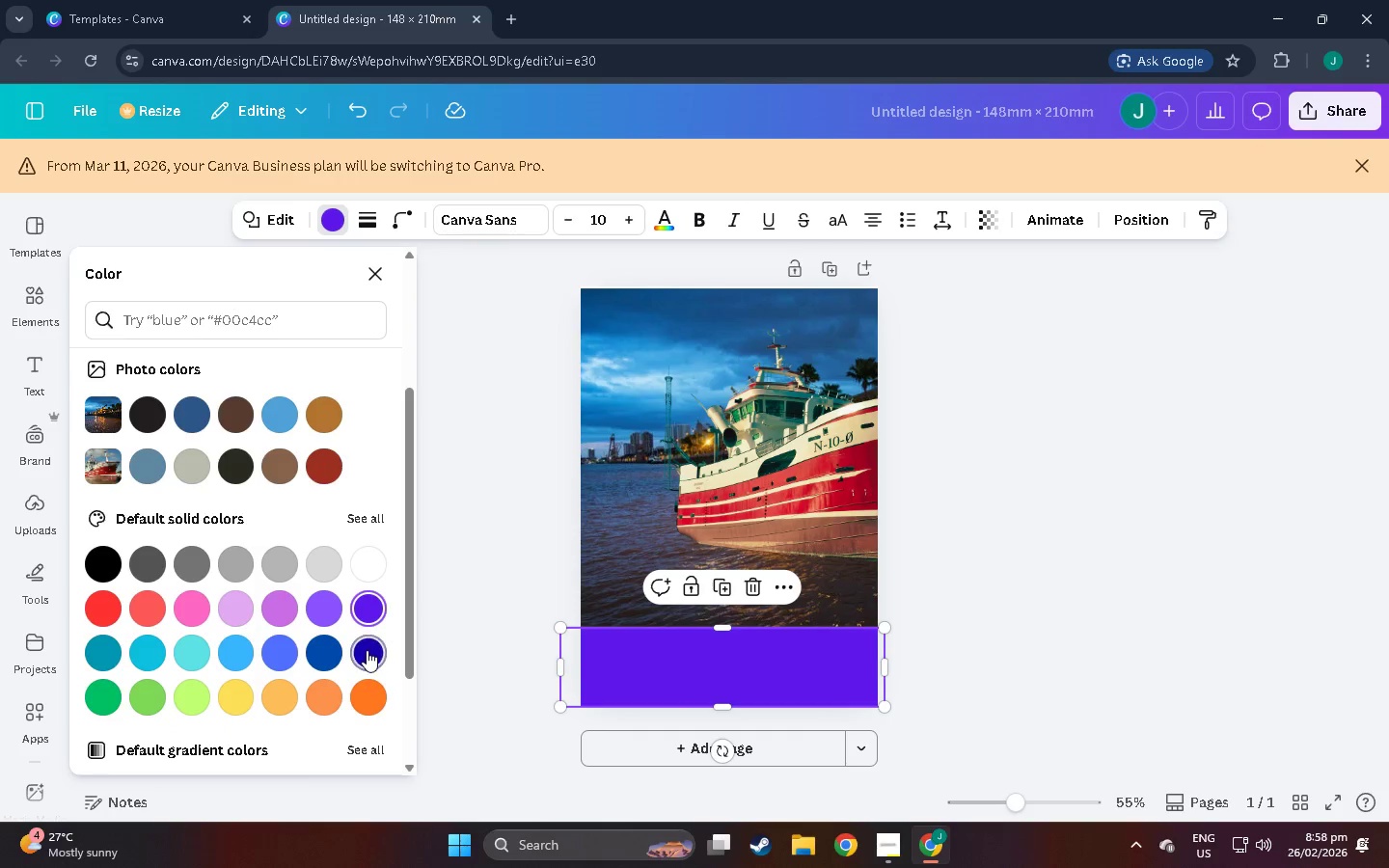 
left_click([367, 651])
 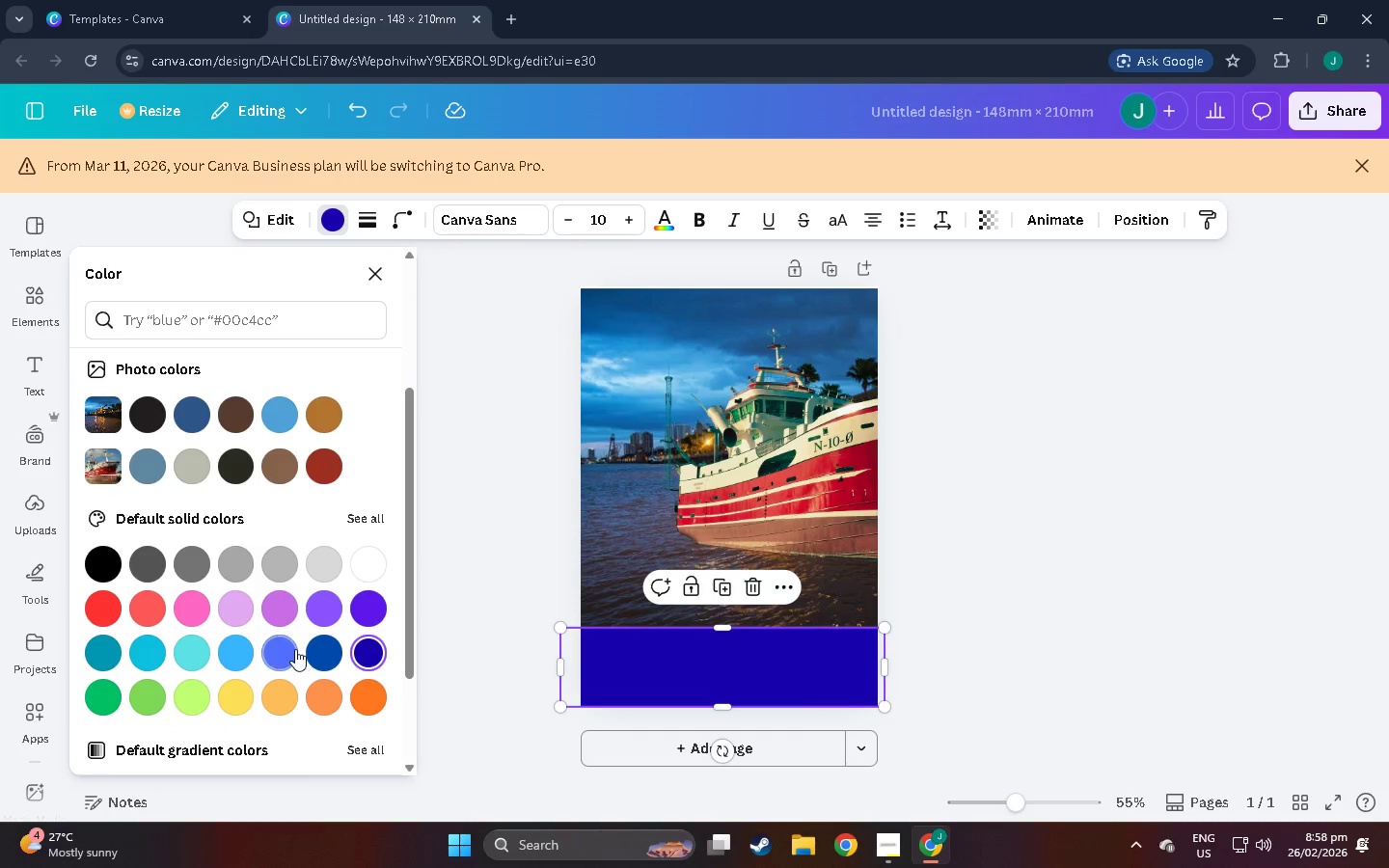 
left_click([316, 646])
 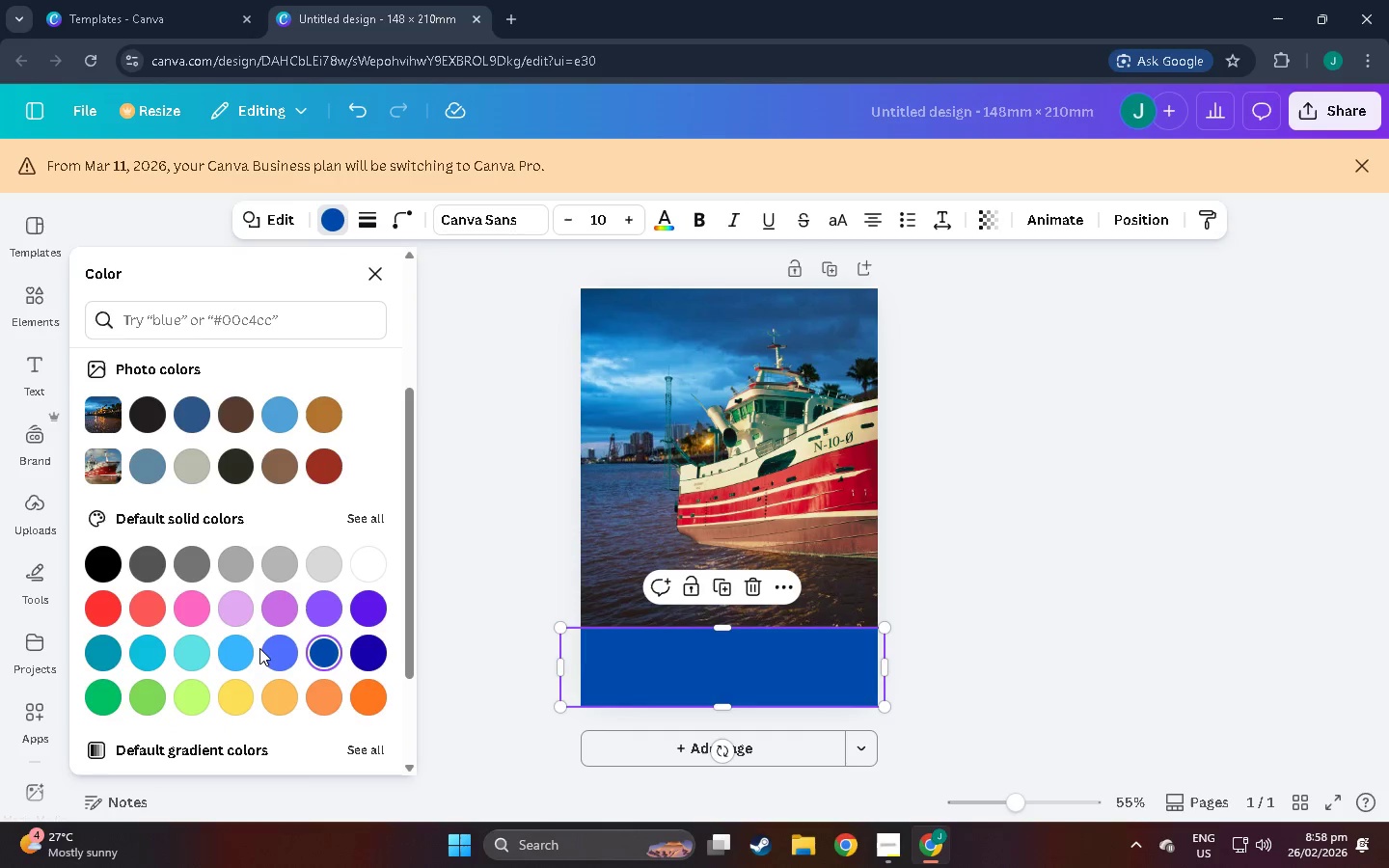 
left_click([266, 653])
 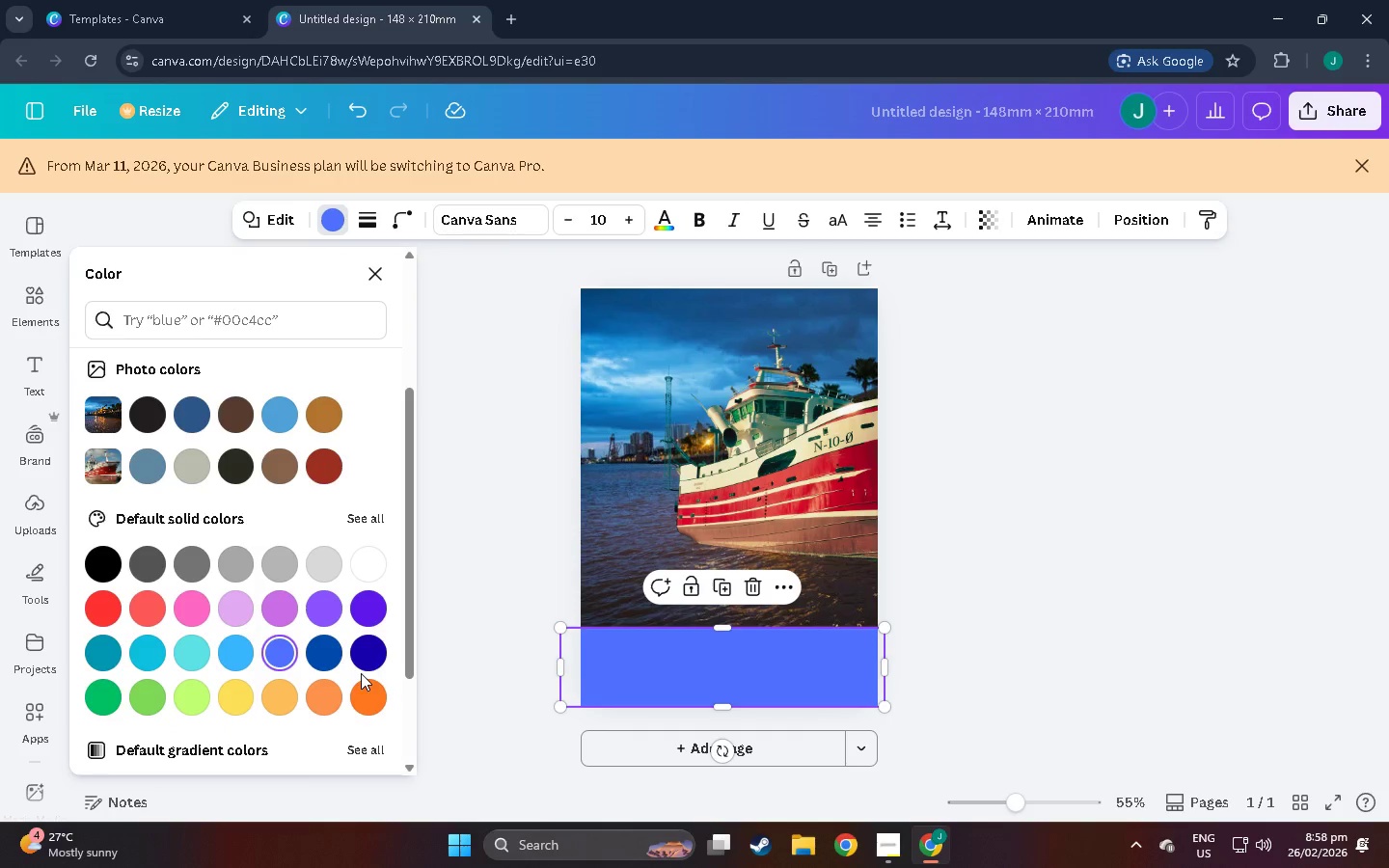 
left_click([369, 656])
 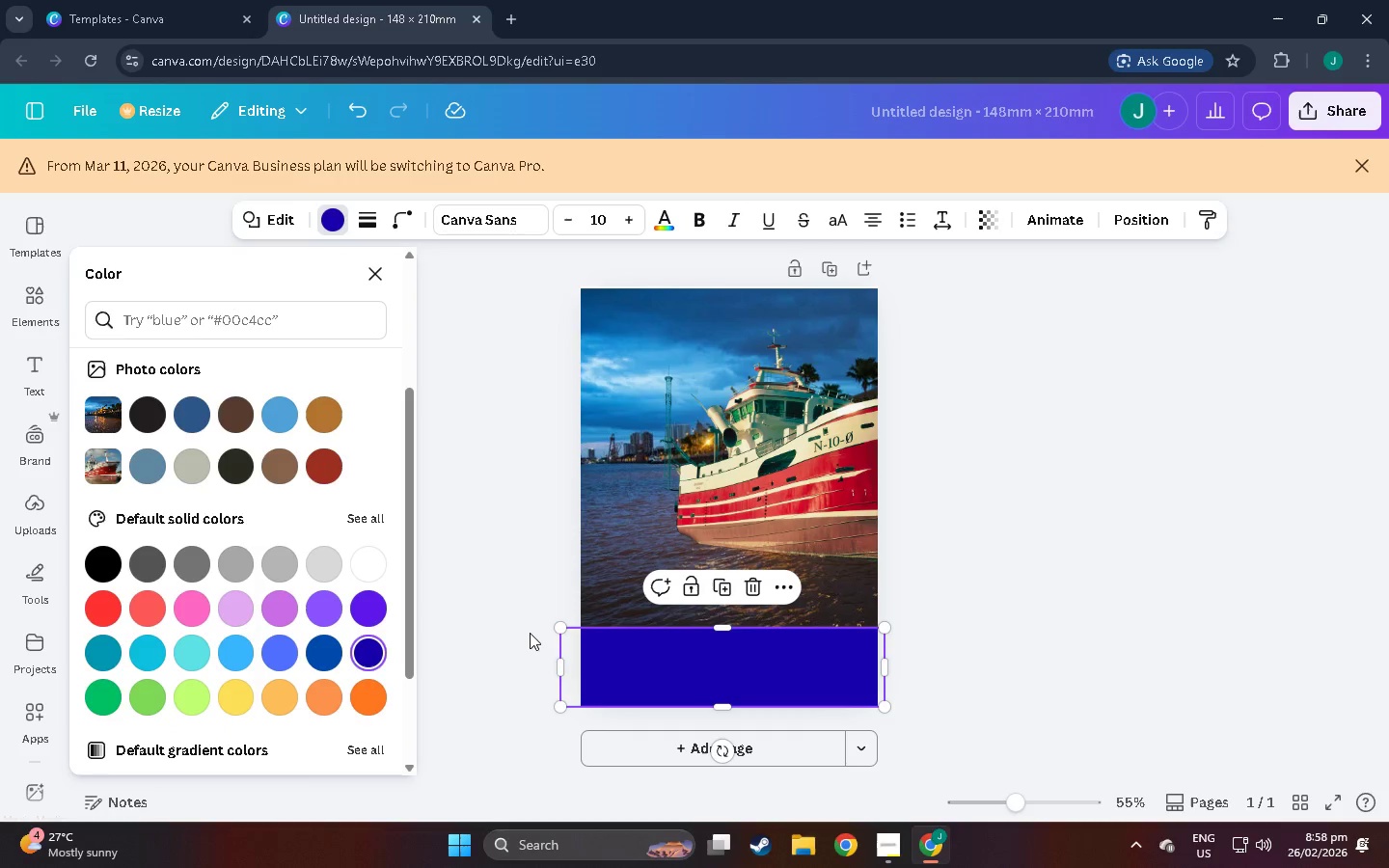 
left_click([530, 632])
 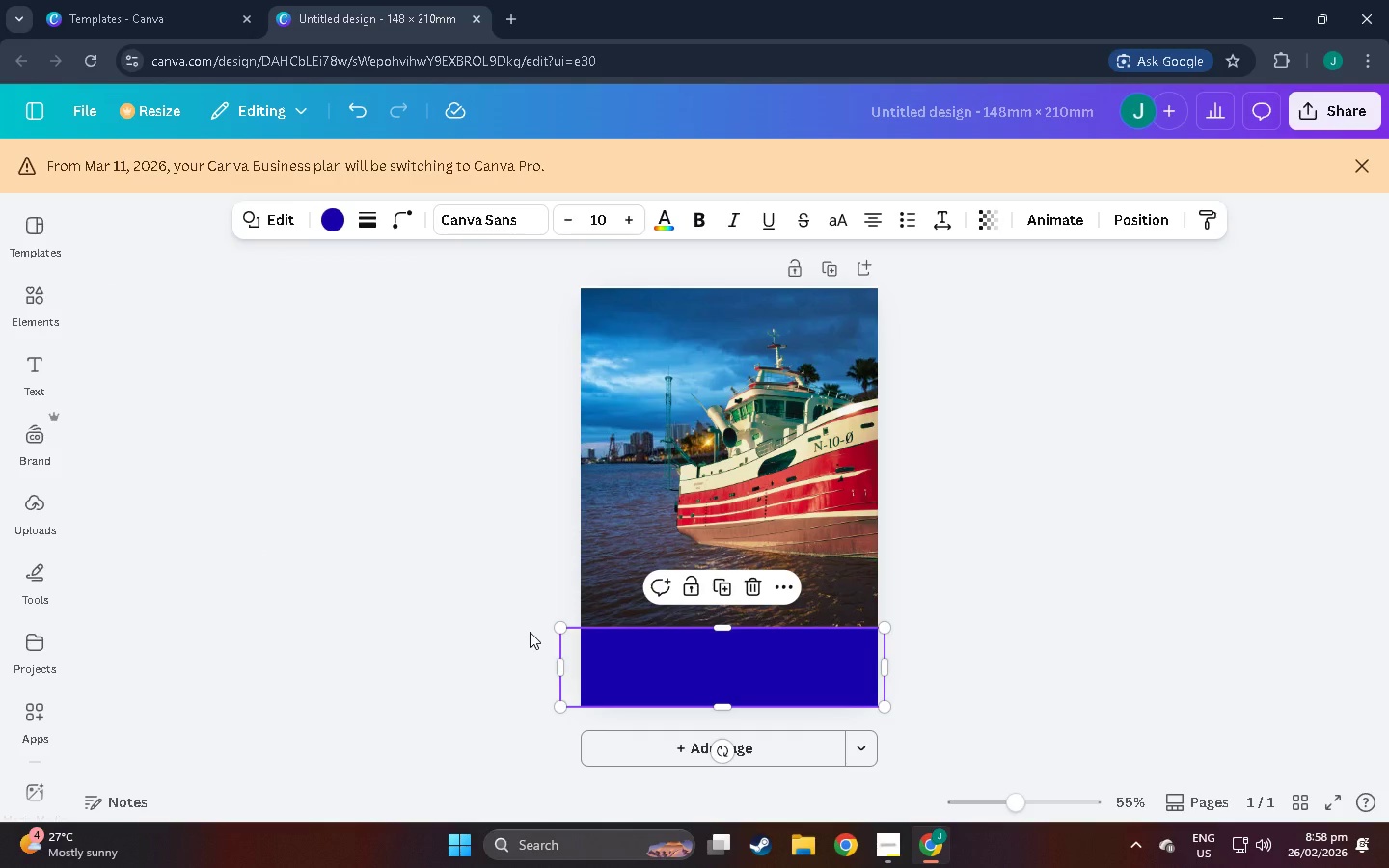 
left_click([530, 632])
 